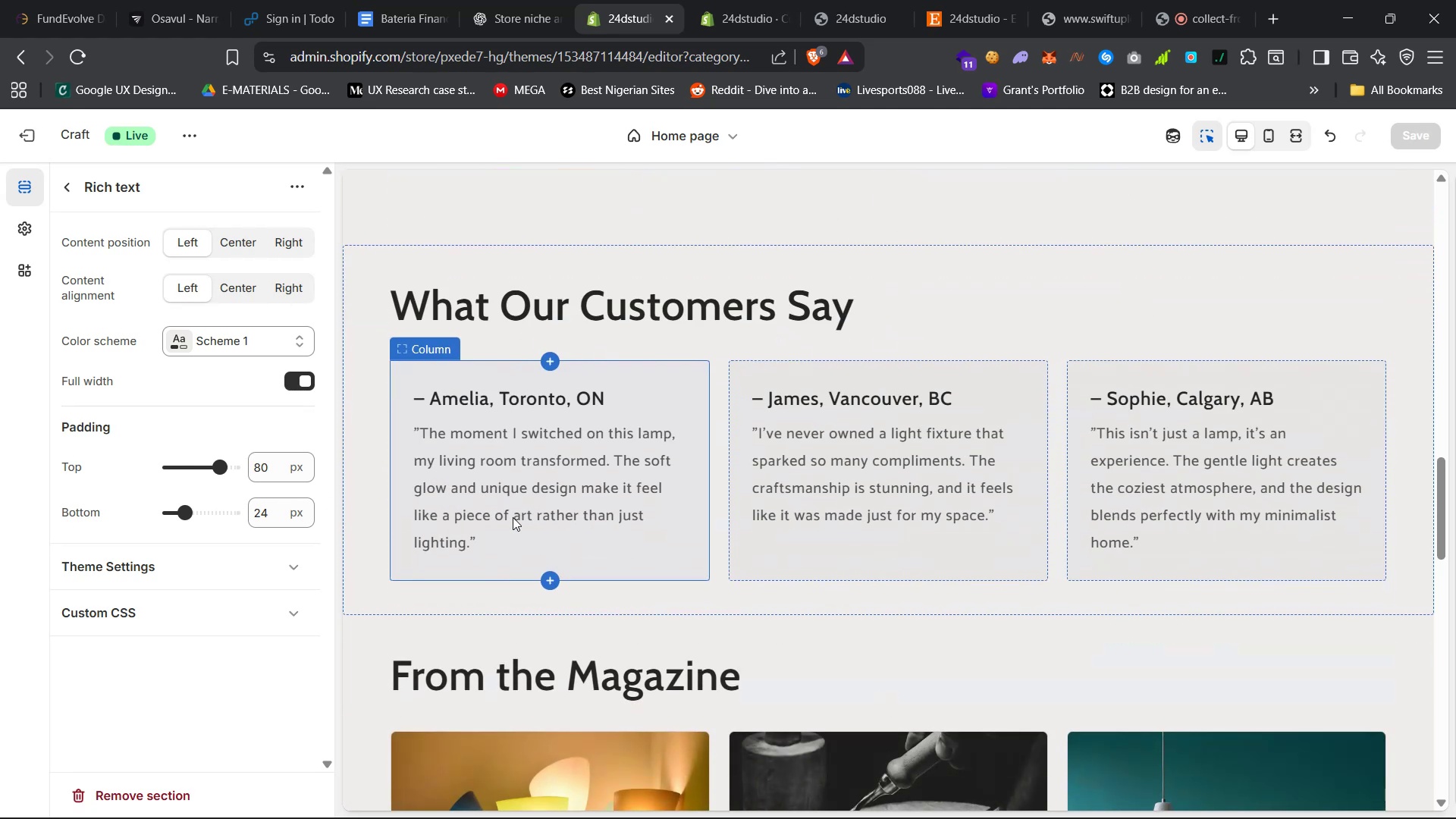 
scroll: coordinate [513, 517], scroll_direction: up, amount: 24.0
 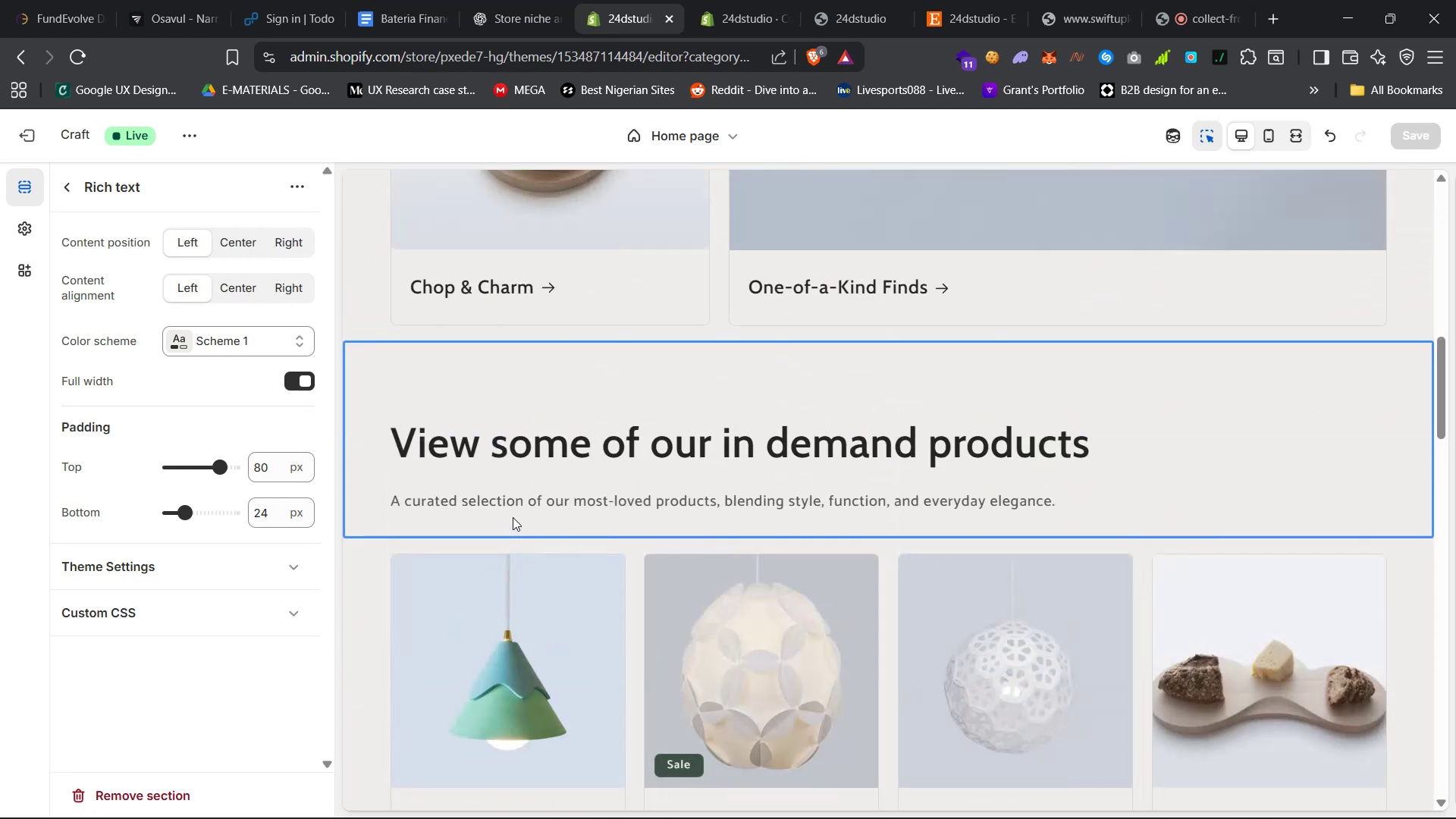 
left_click([513, 517])
 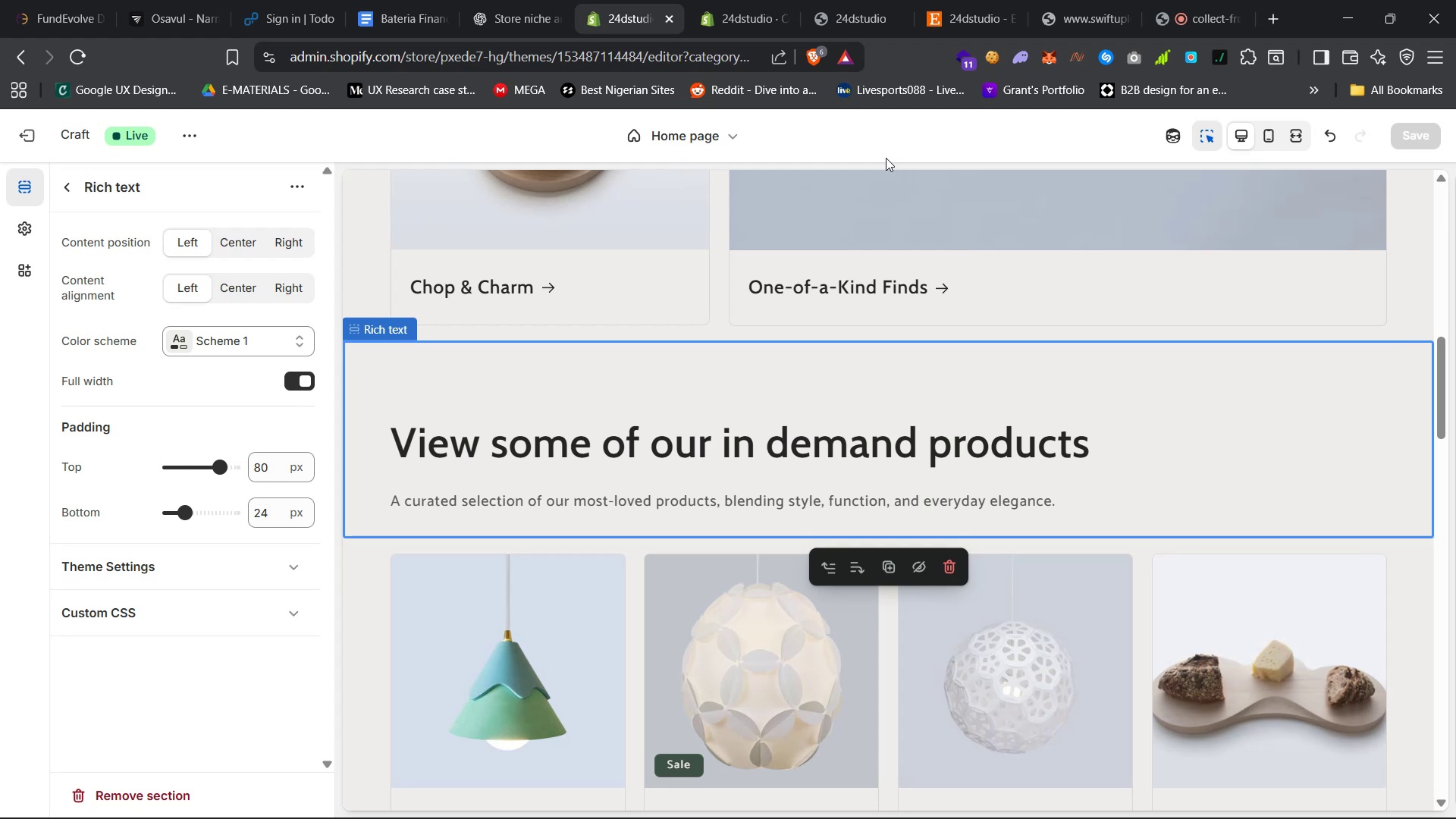 
wait(47.14)
 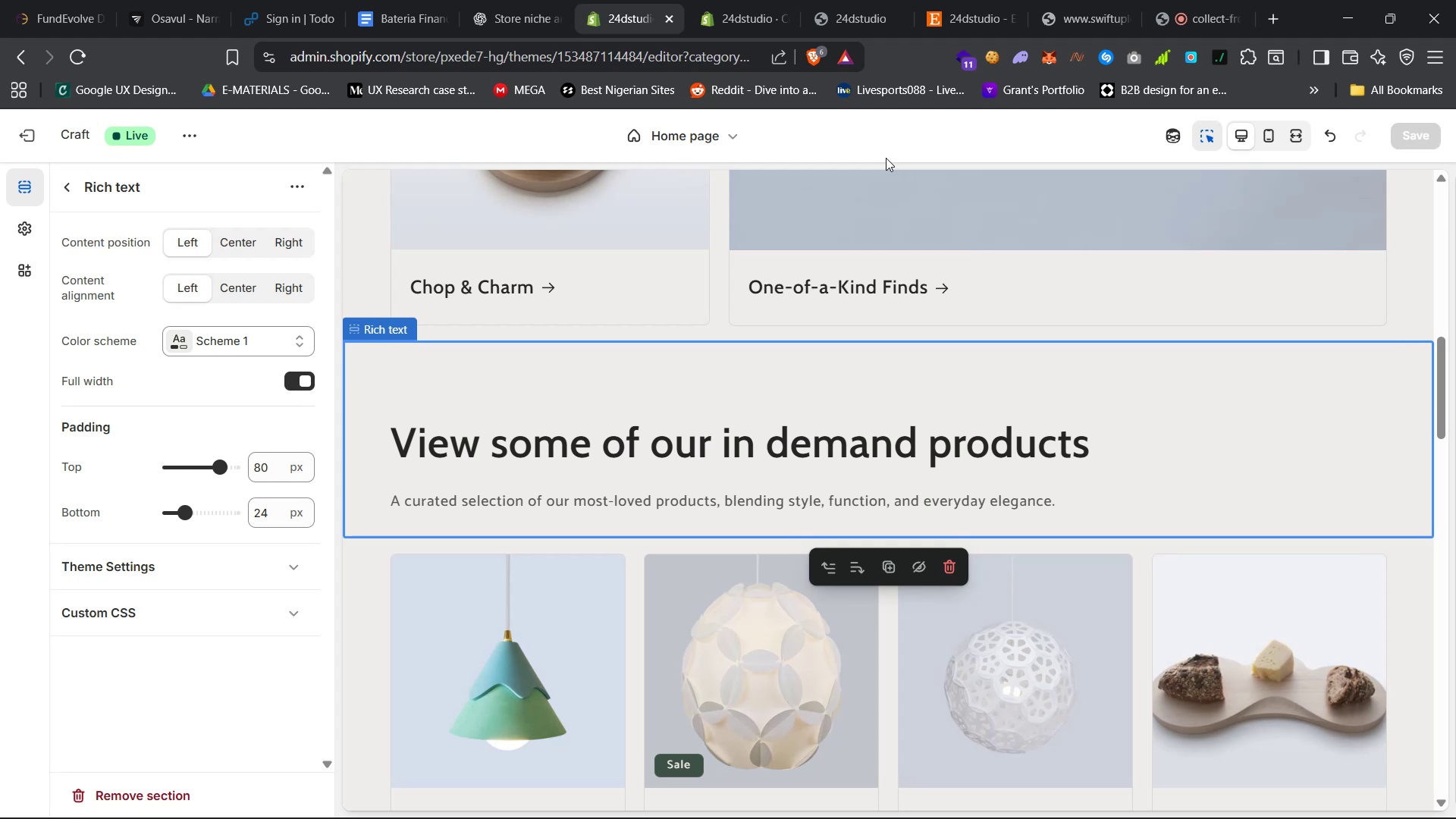 
left_click([904, 809])
 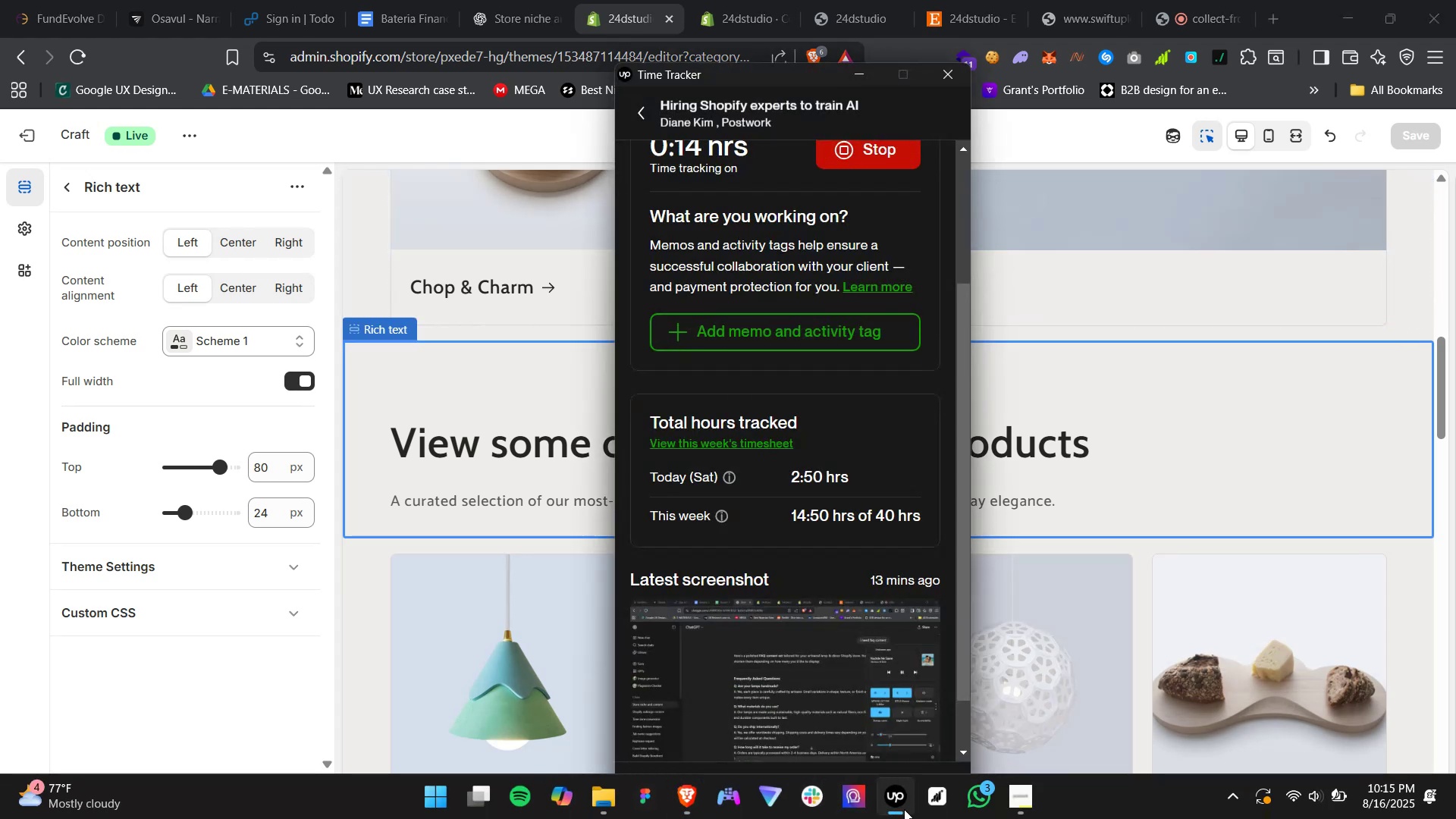 
left_click([904, 809])
 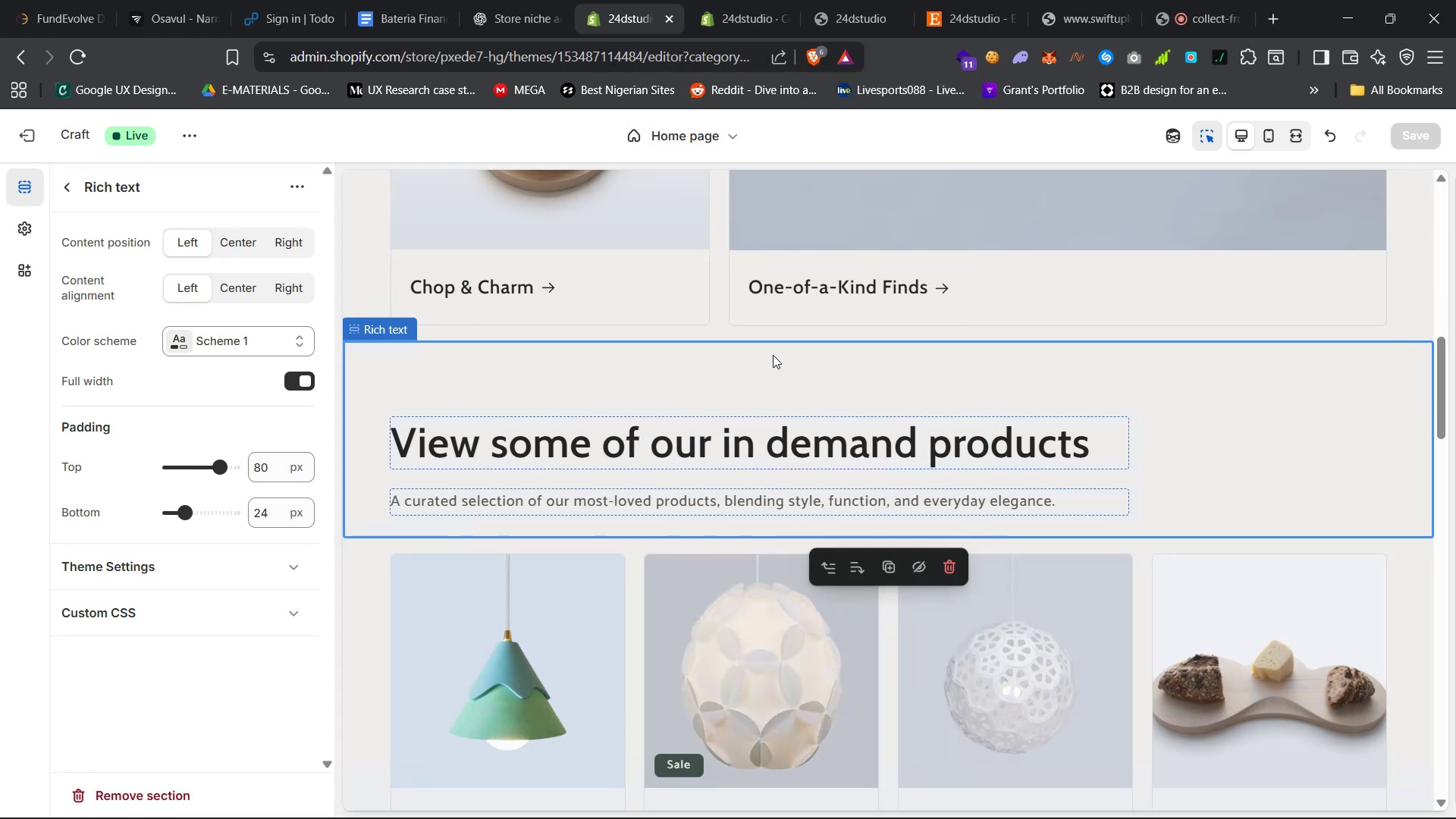 
left_click([771, 355])
 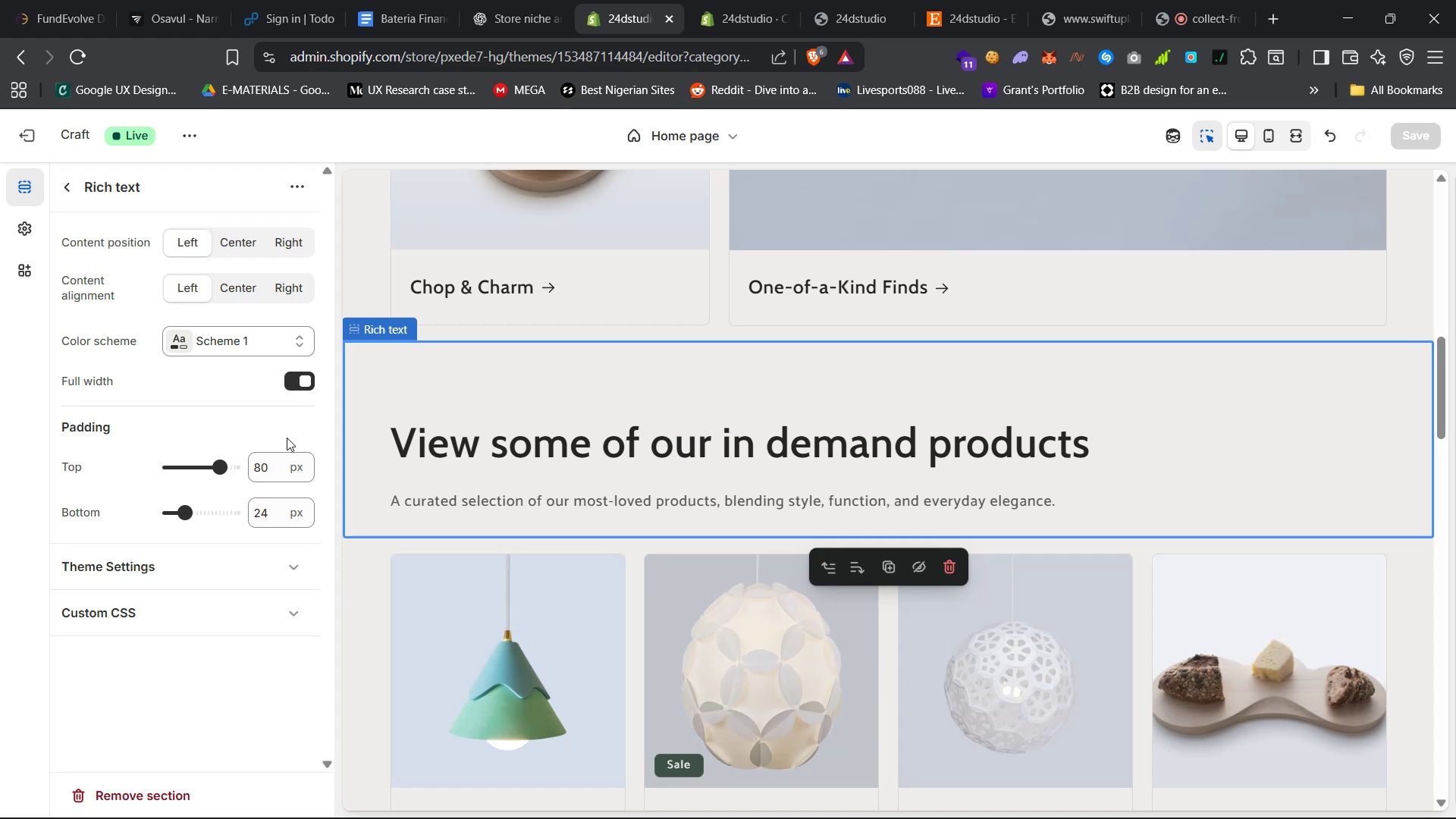 
wait(30.27)
 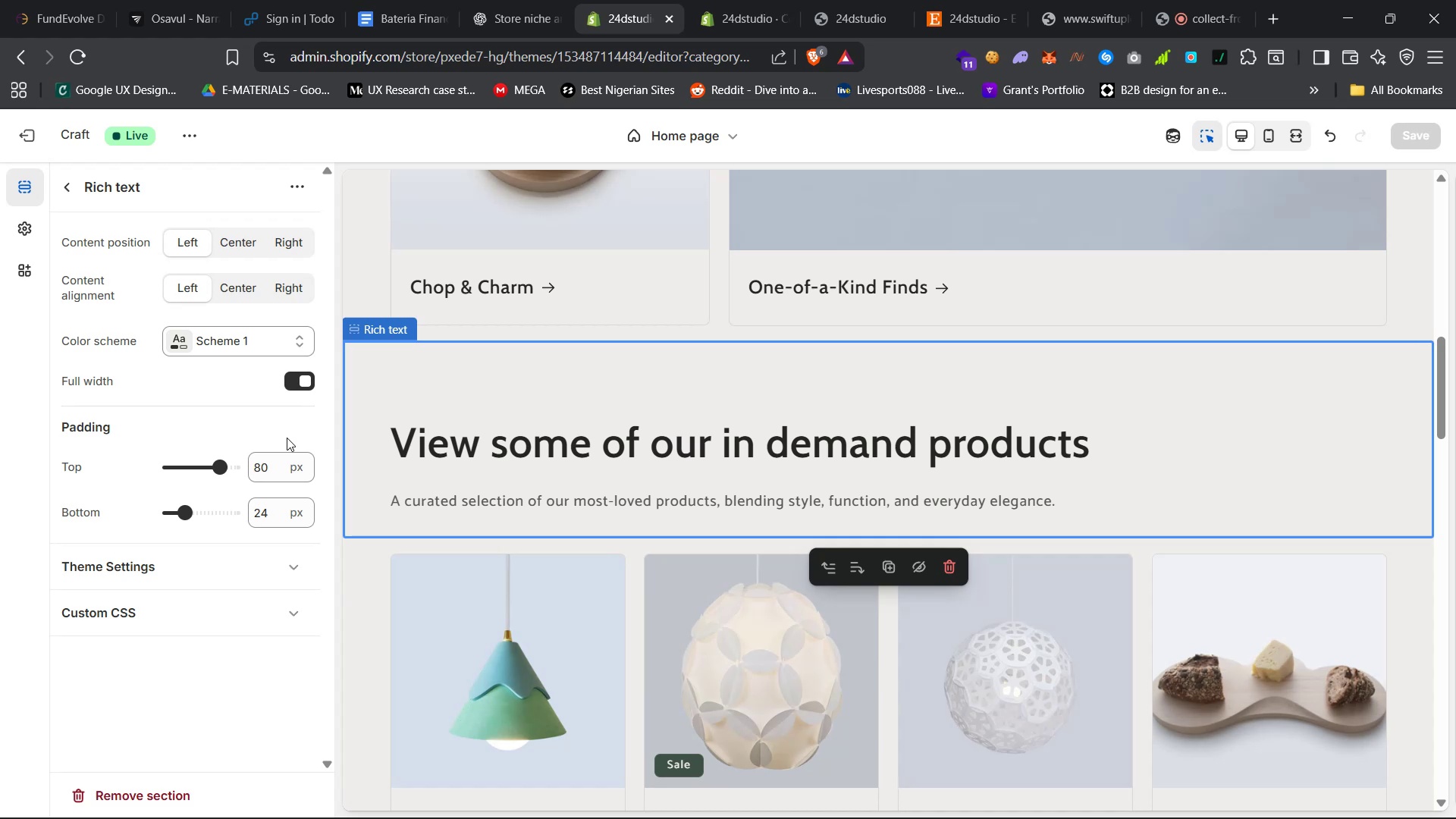 
left_click([433, 387])
 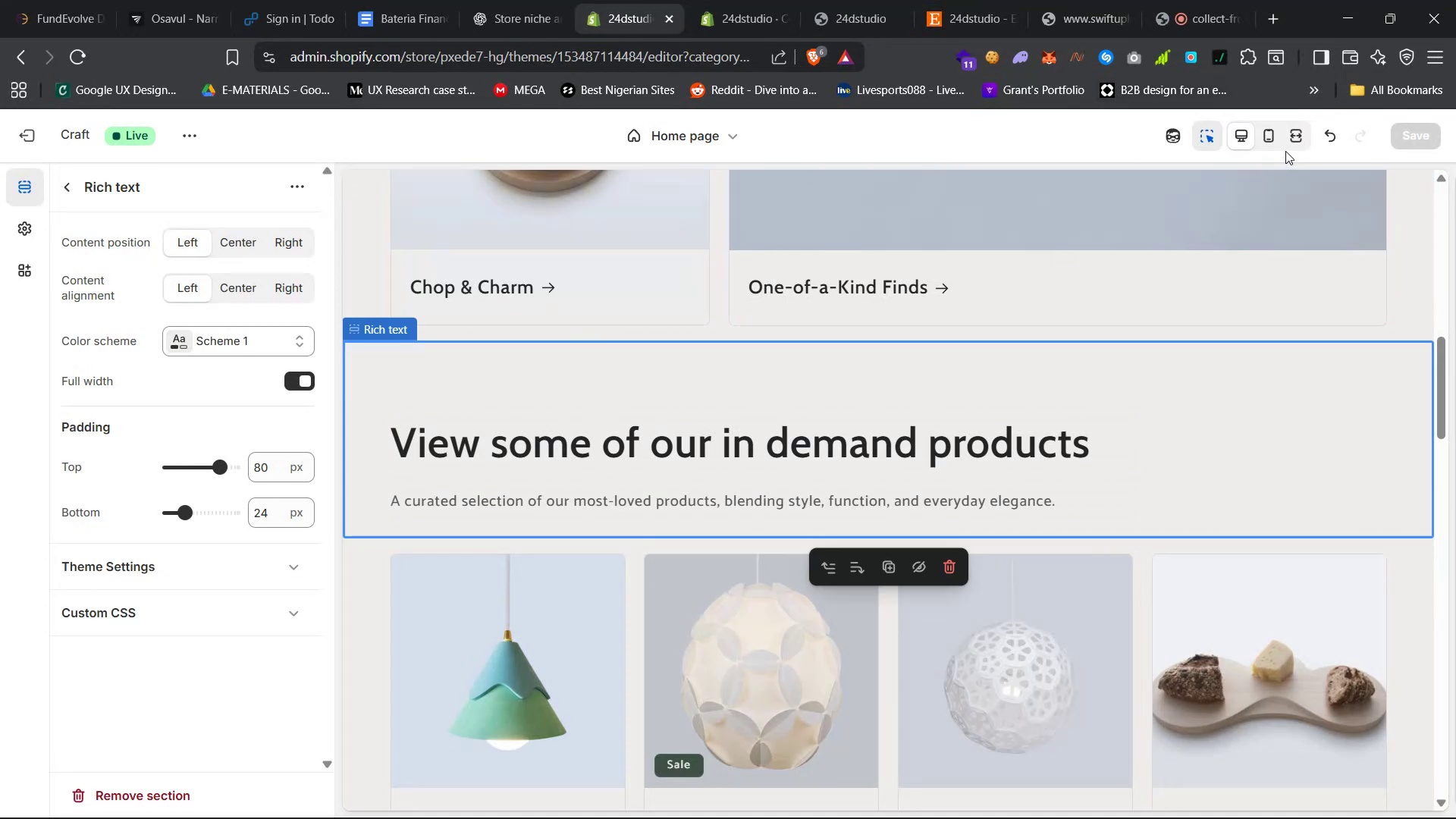 
wait(5.26)
 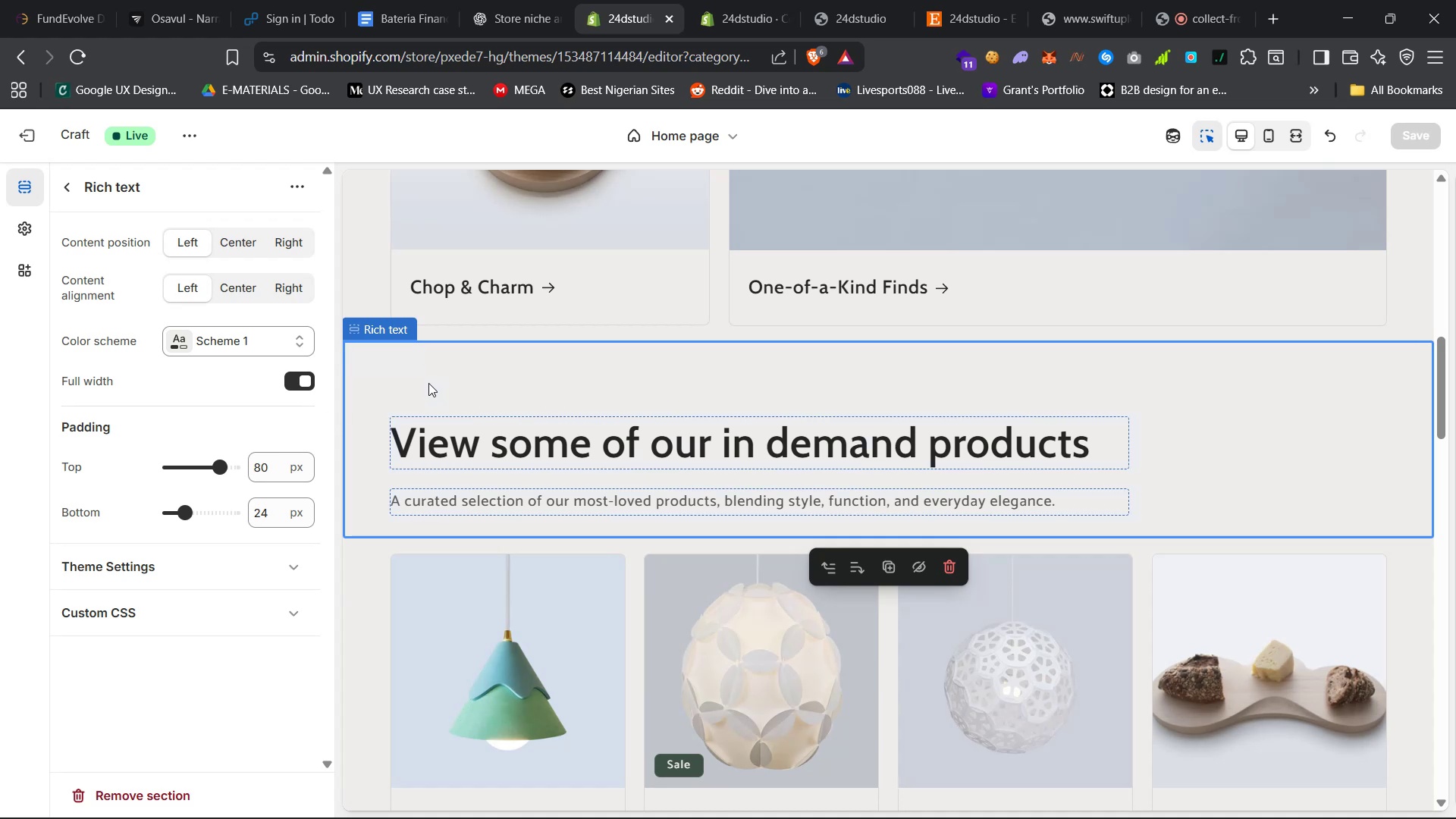 
scroll: coordinate [1211, 381], scroll_direction: down, amount: 42.0
 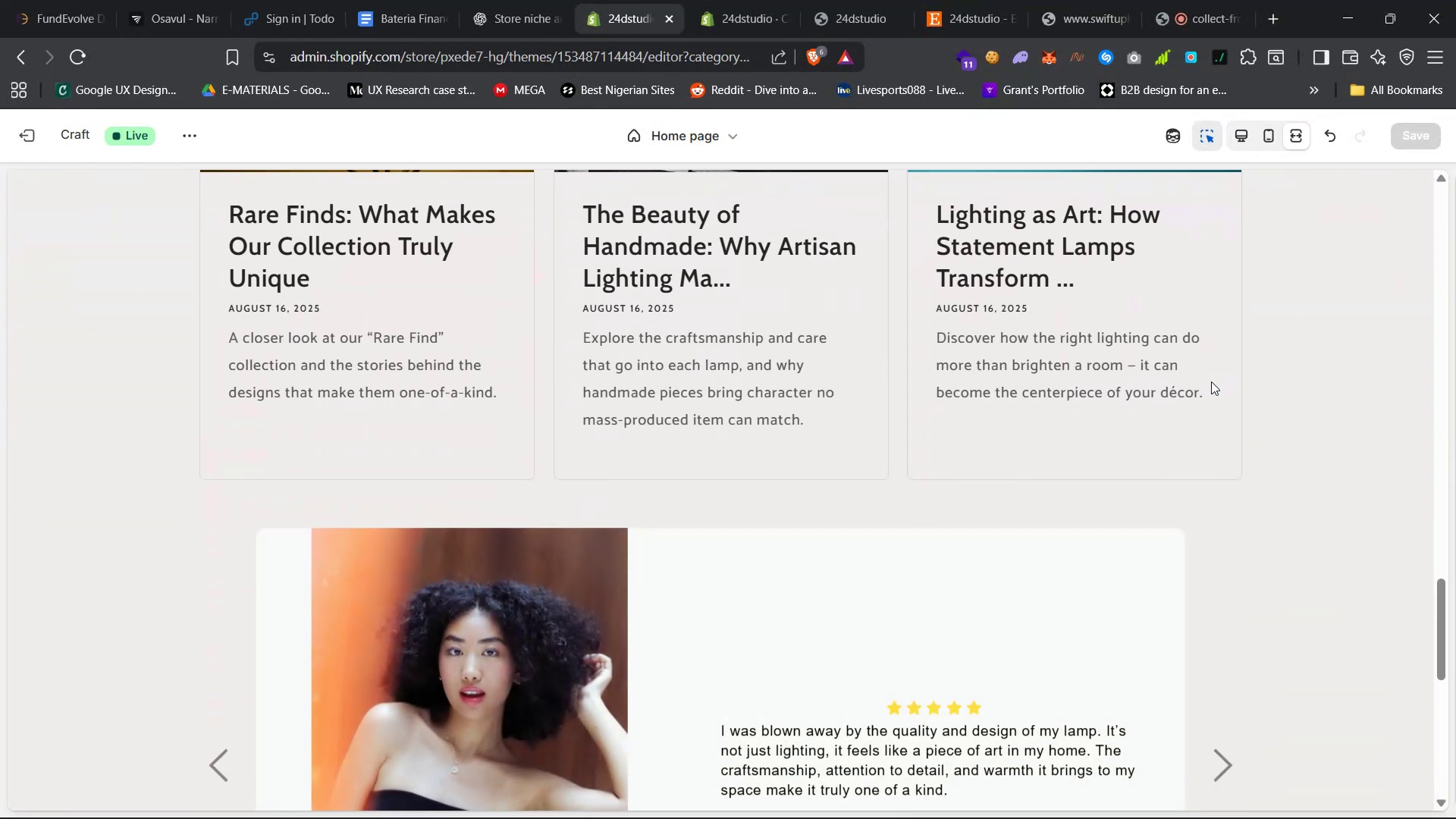 
scroll: coordinate [1211, 383], scroll_direction: up, amount: 31.0
 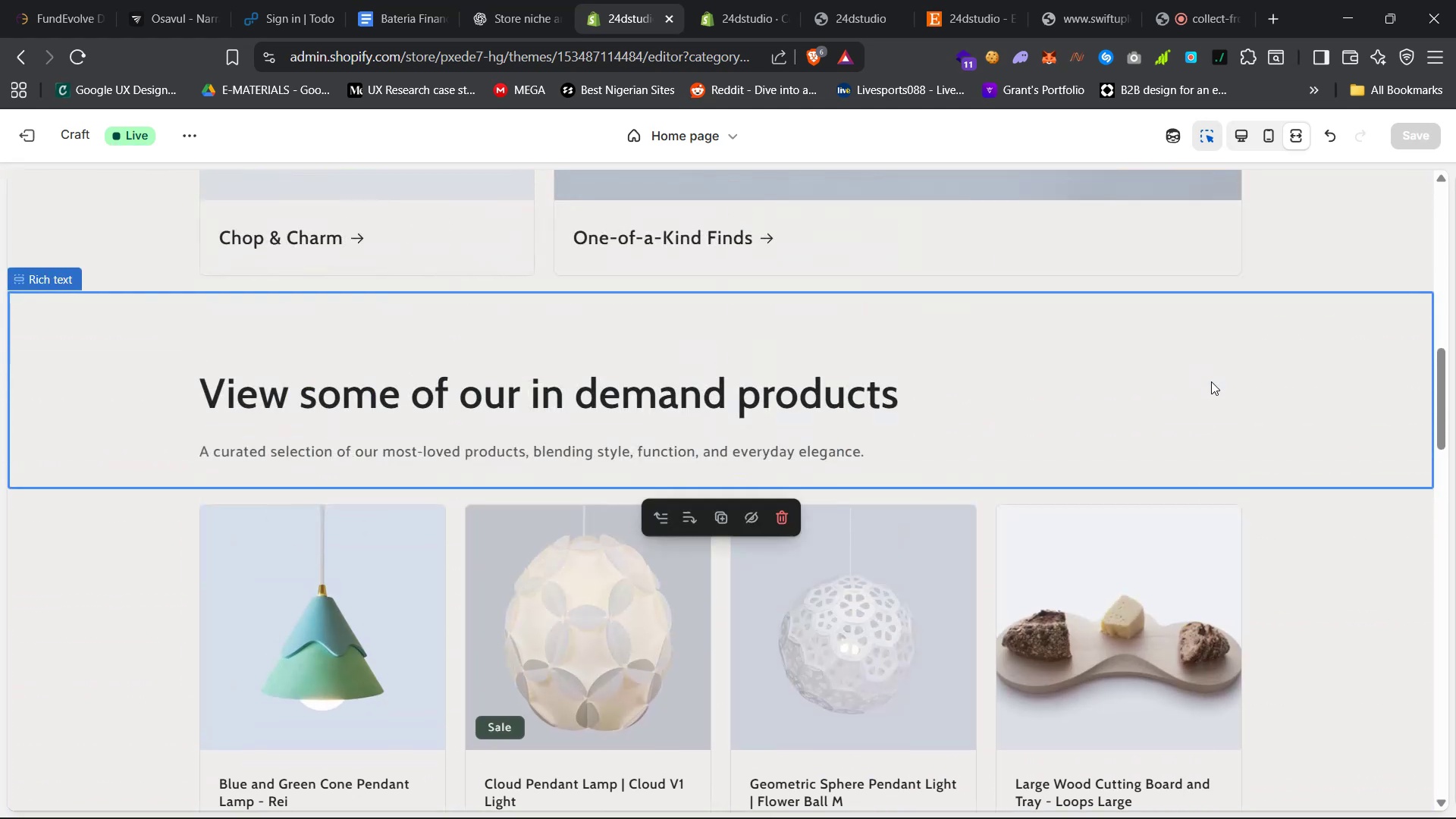 
scroll: coordinate [1211, 383], scroll_direction: down, amount: 12.0
 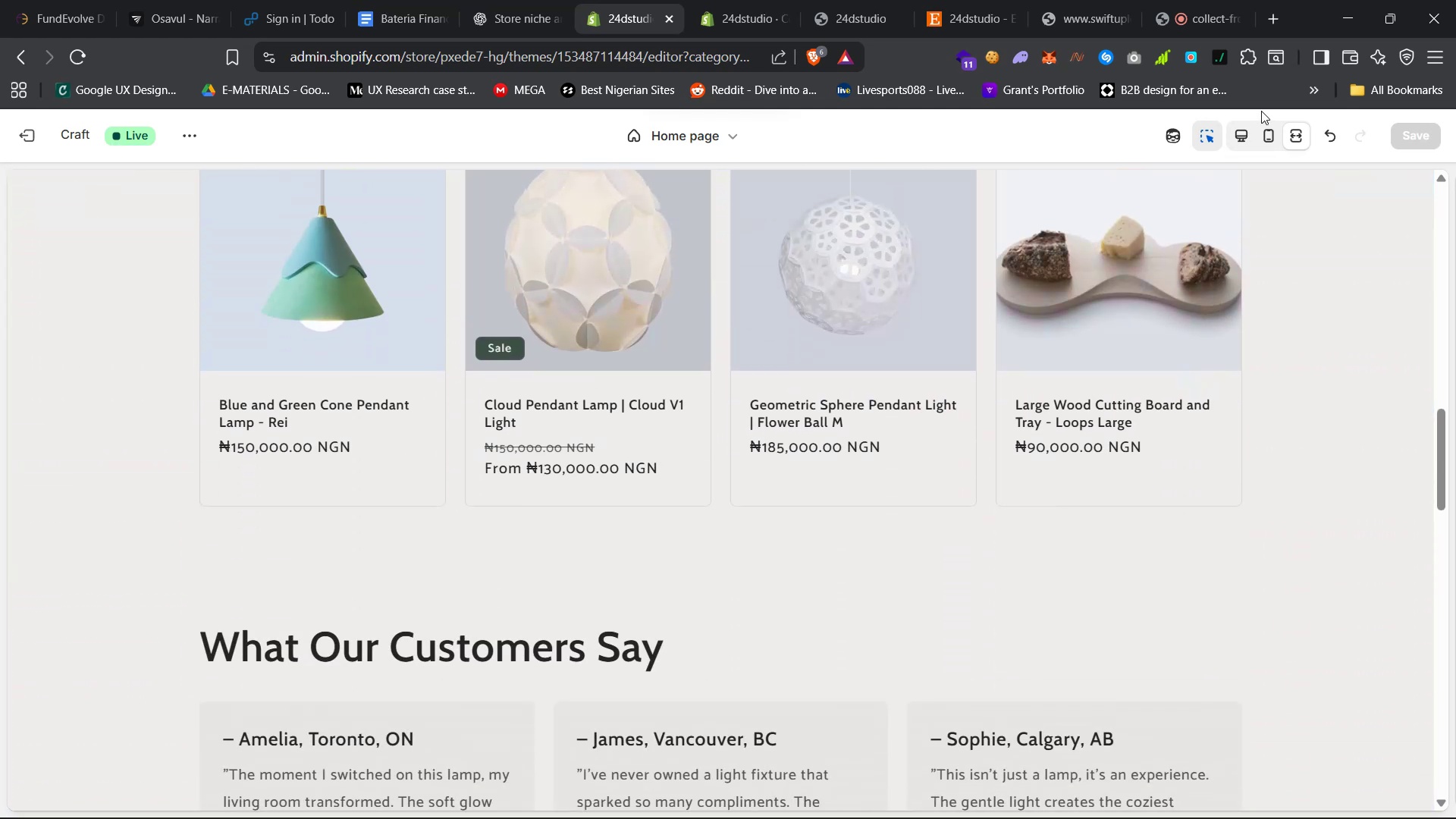 
left_click([1242, 135])
 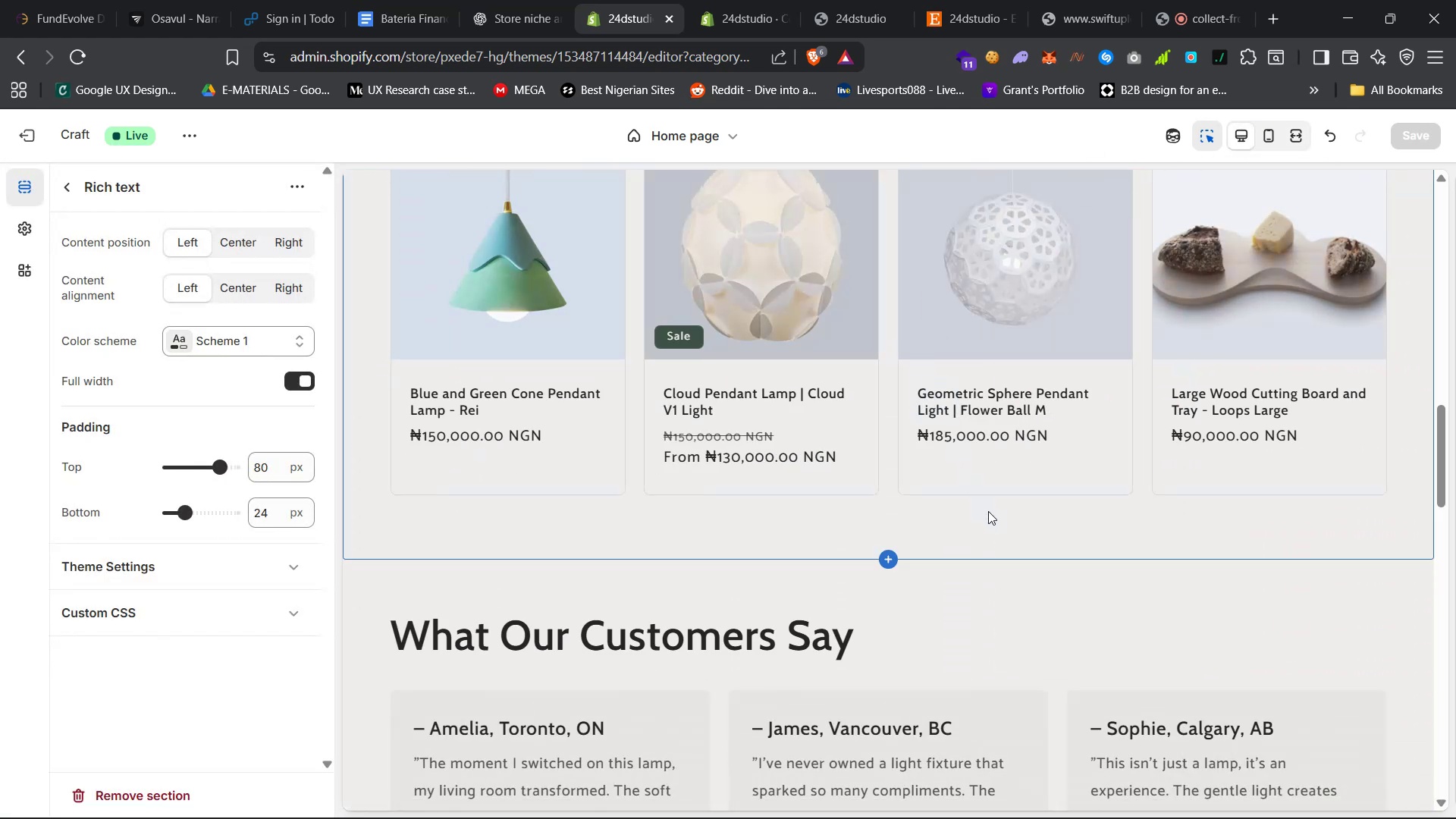 
left_click([988, 511])
 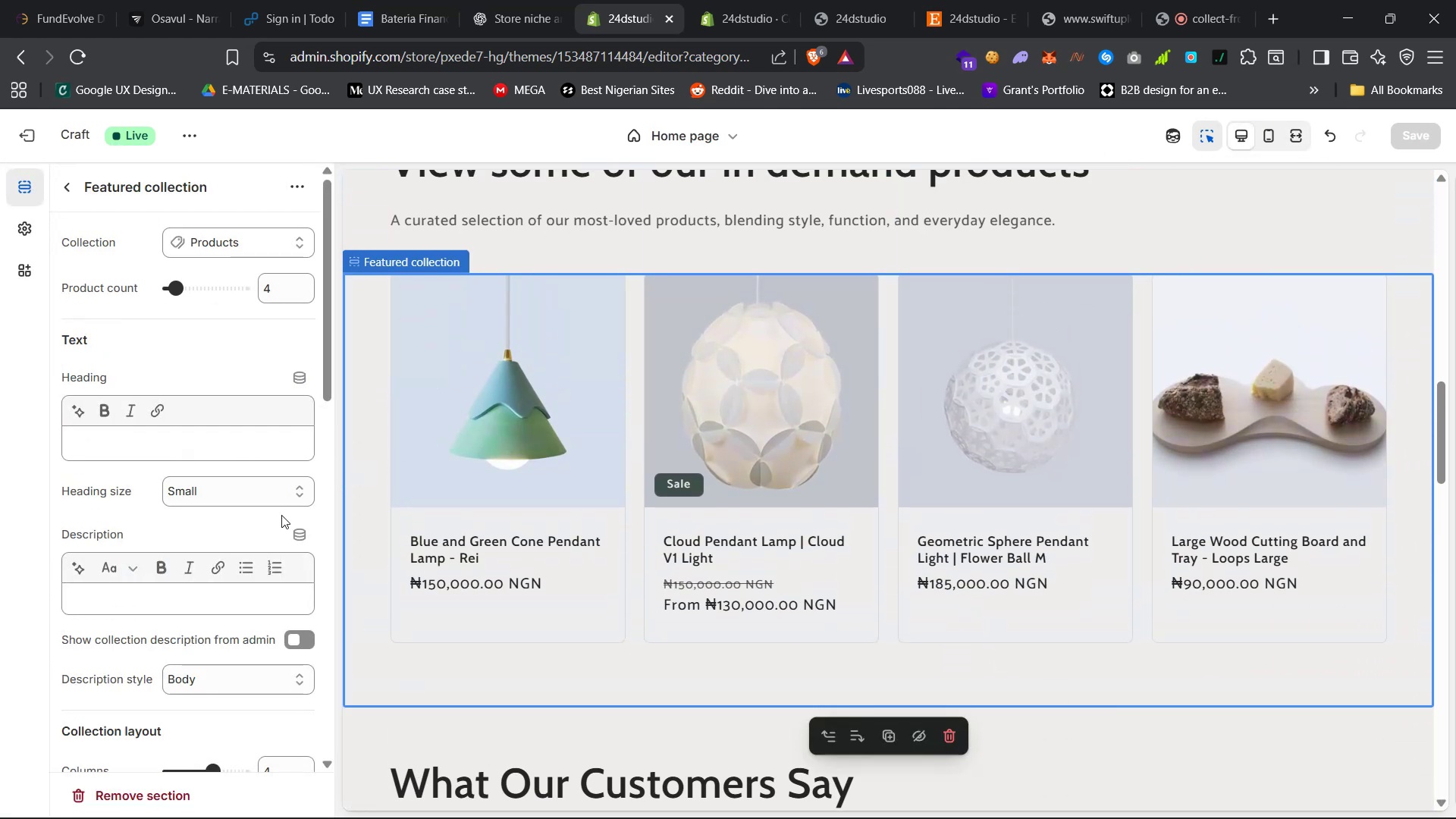 
scroll: coordinate [281, 515], scroll_direction: down, amount: 12.0
 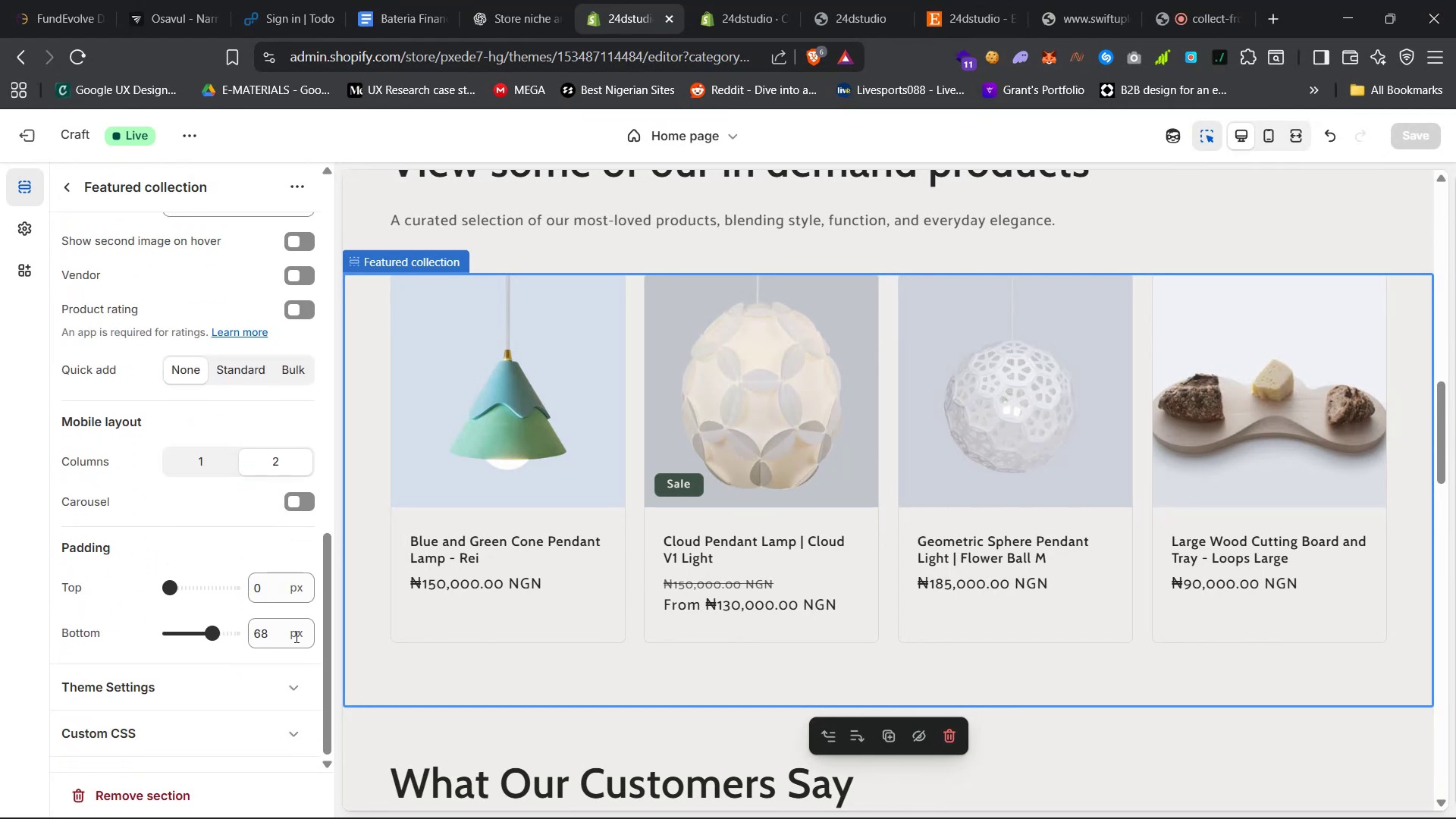 
double_click([268, 641])
 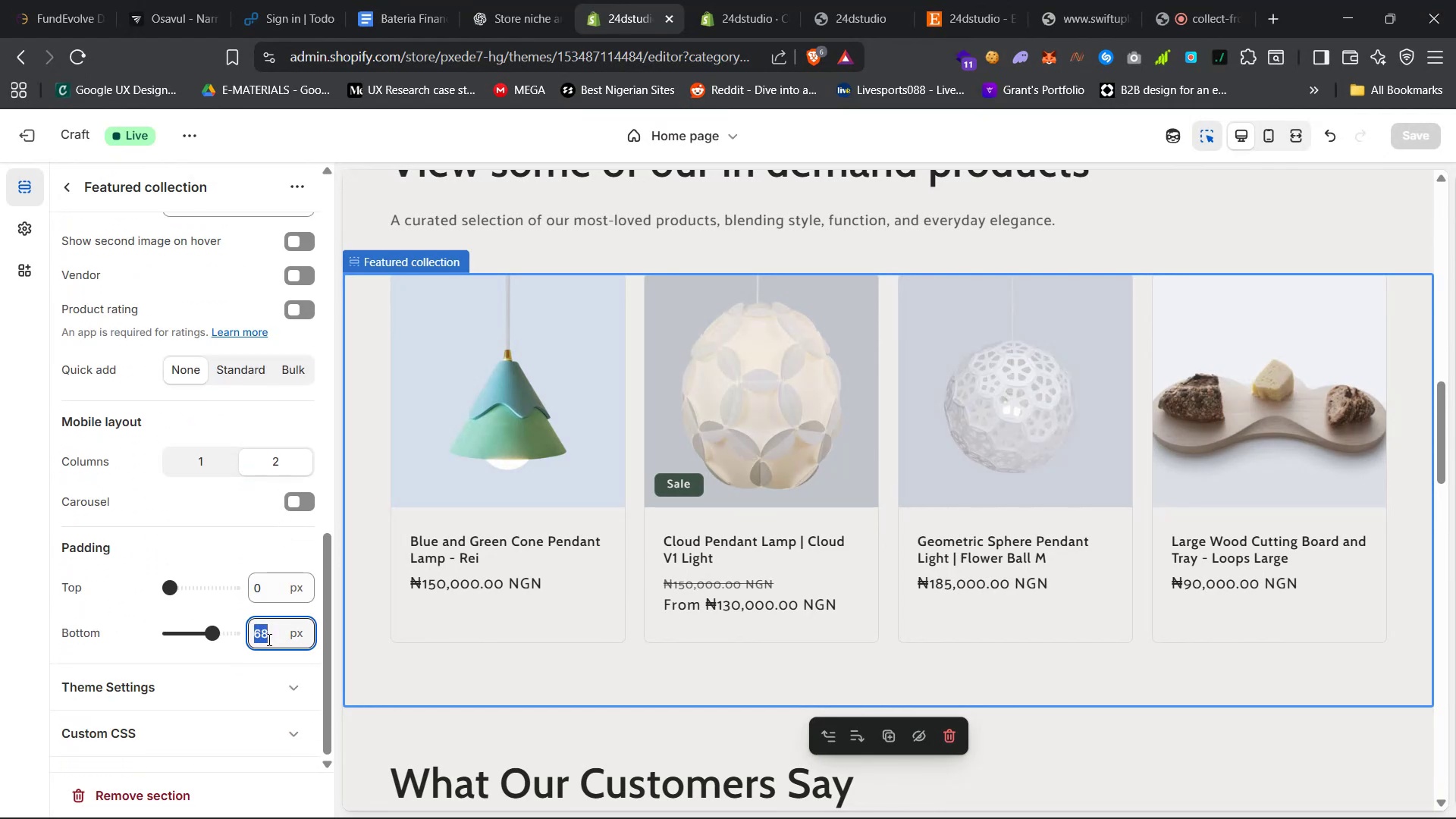 
type(56)
 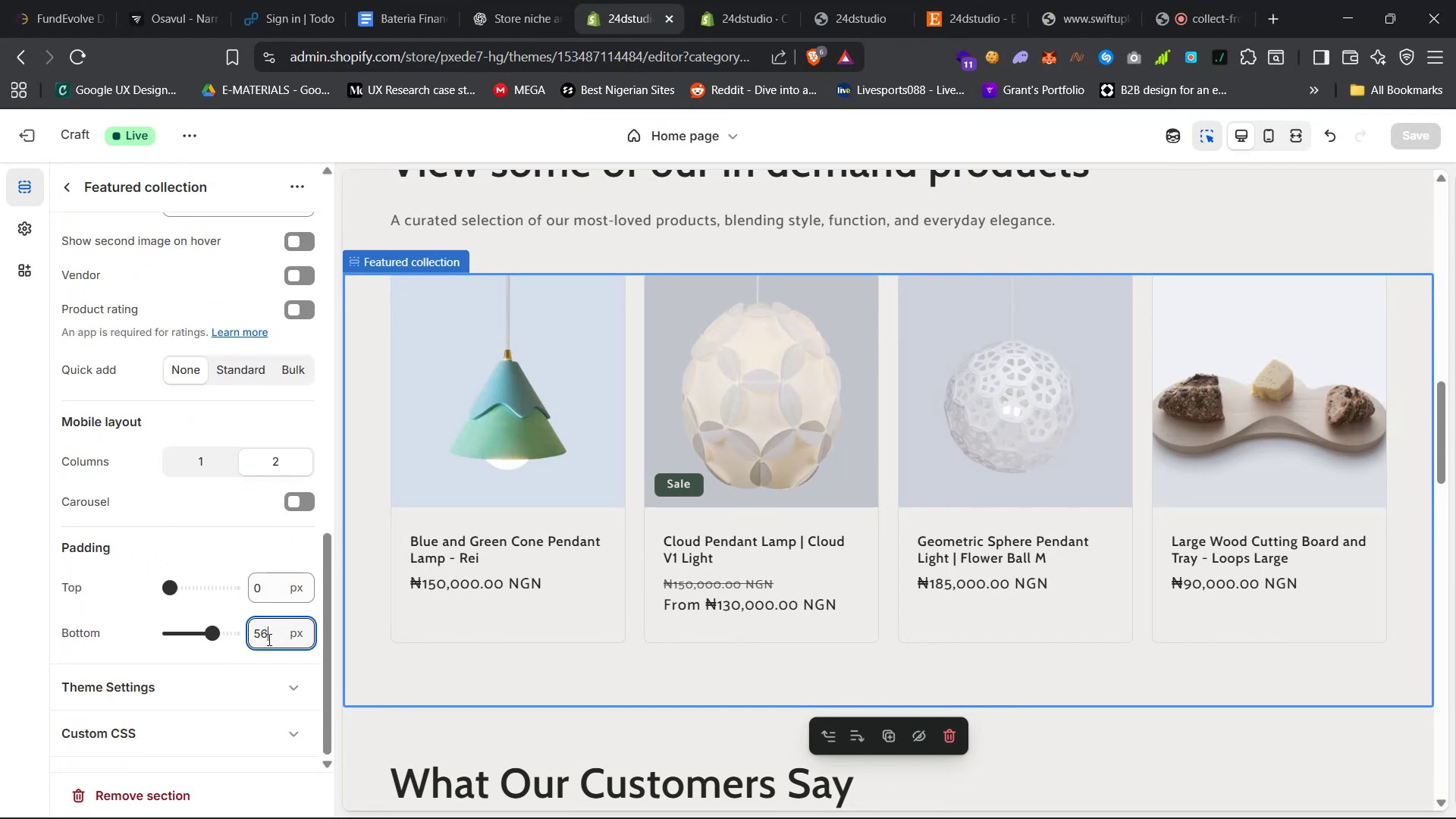 
key(Enter)
 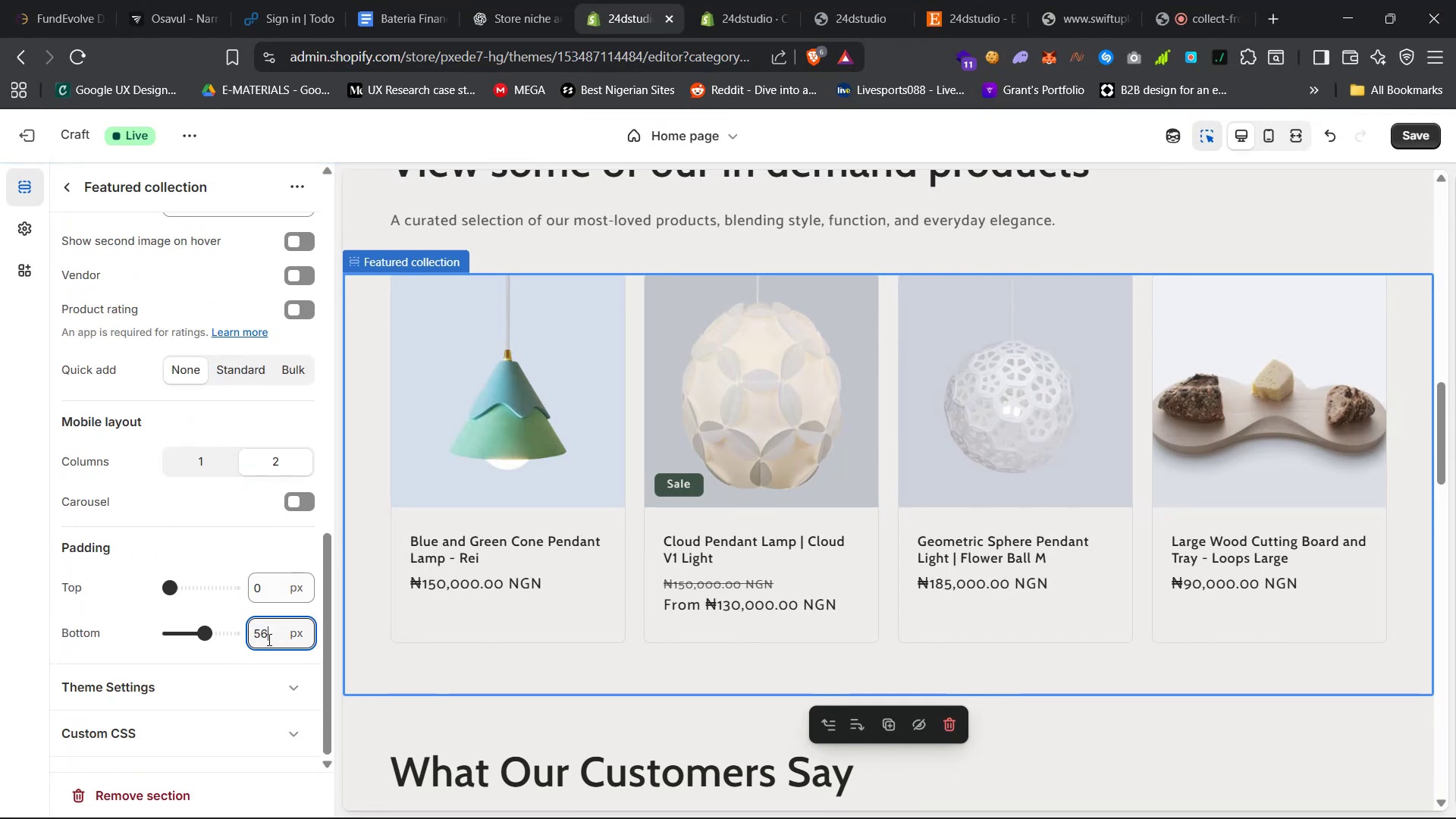 
scroll: coordinate [537, 579], scroll_direction: up, amount: 9.0
 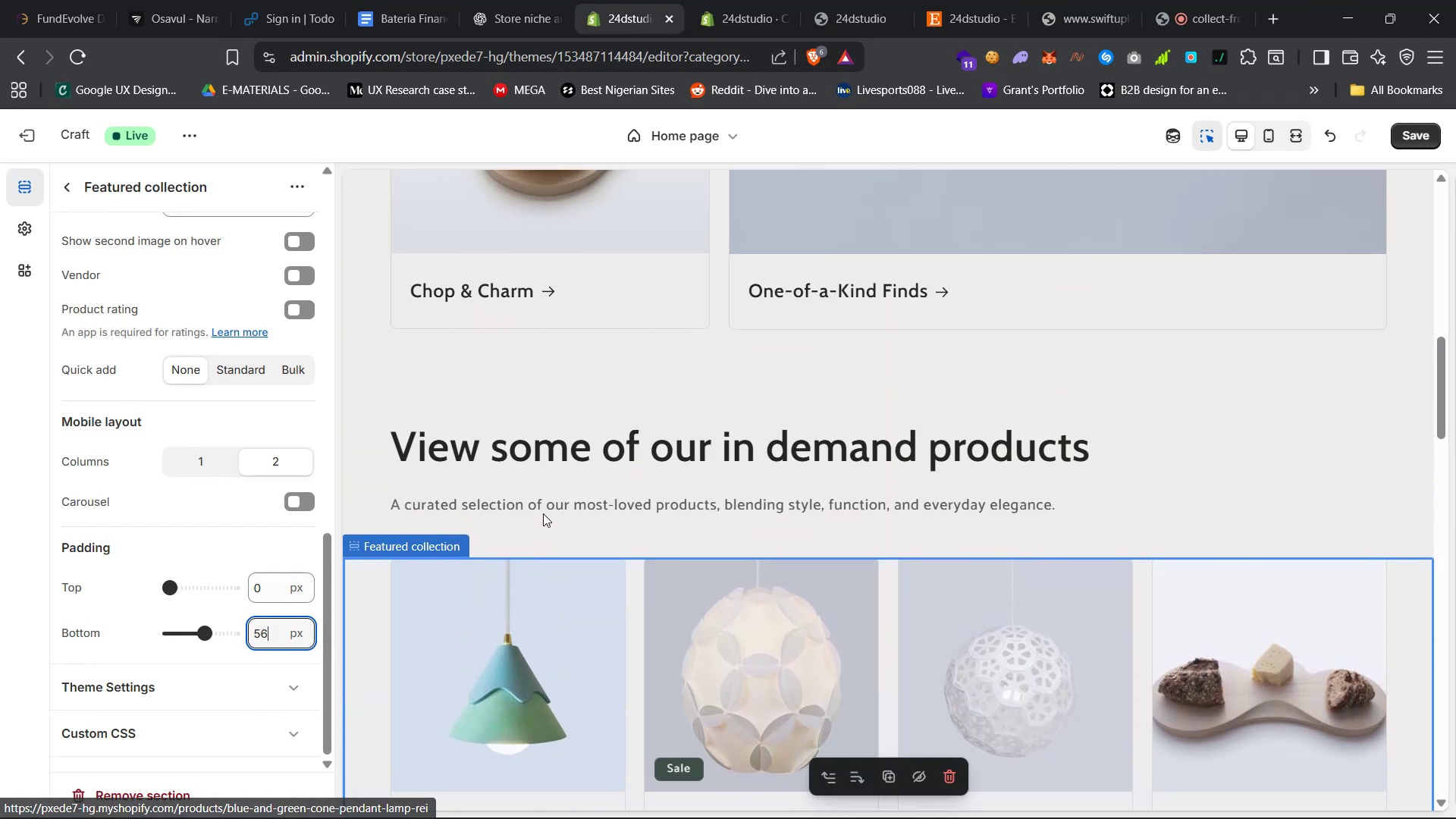 
left_click([543, 513])
 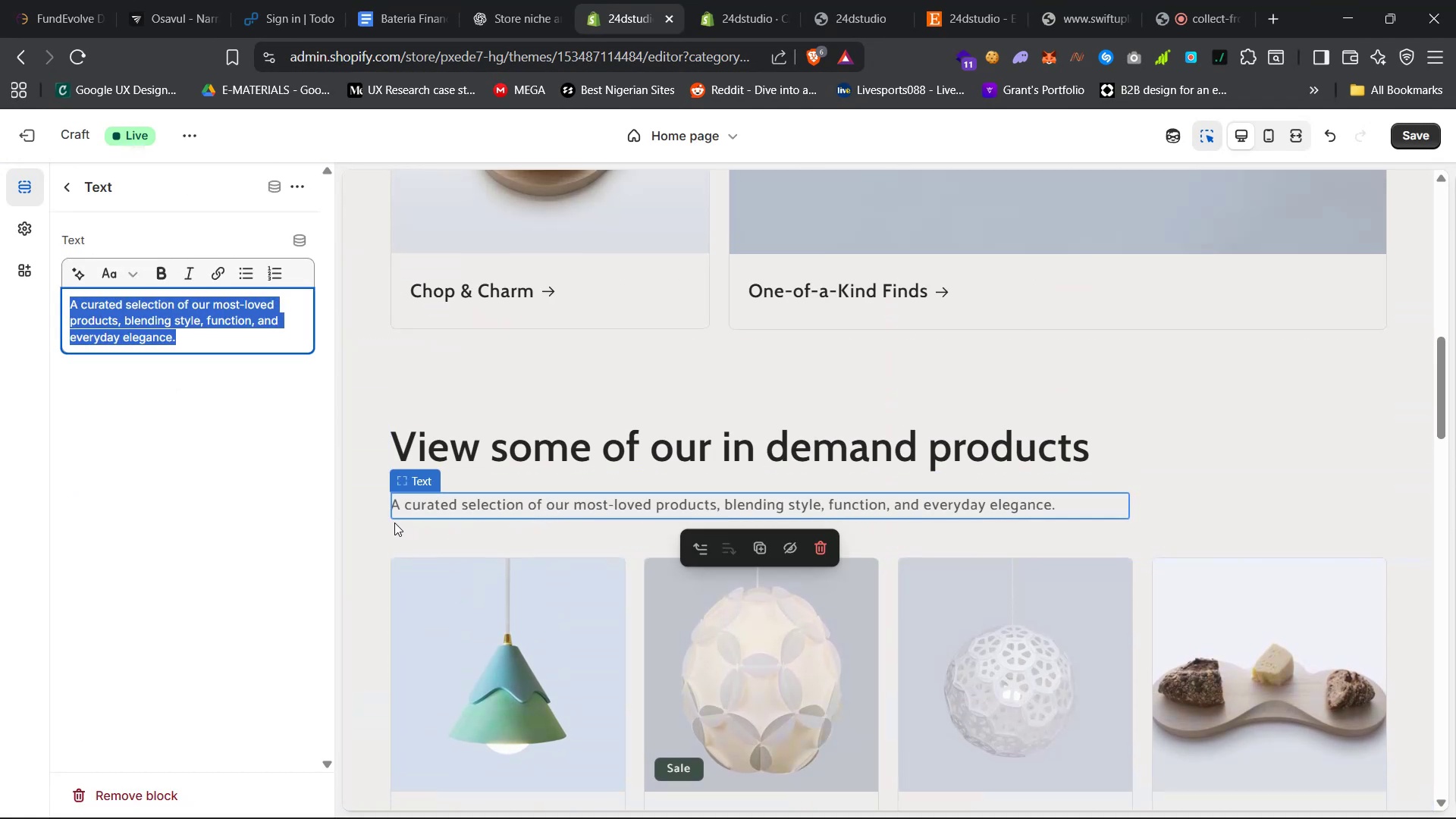 
left_click([362, 519])
 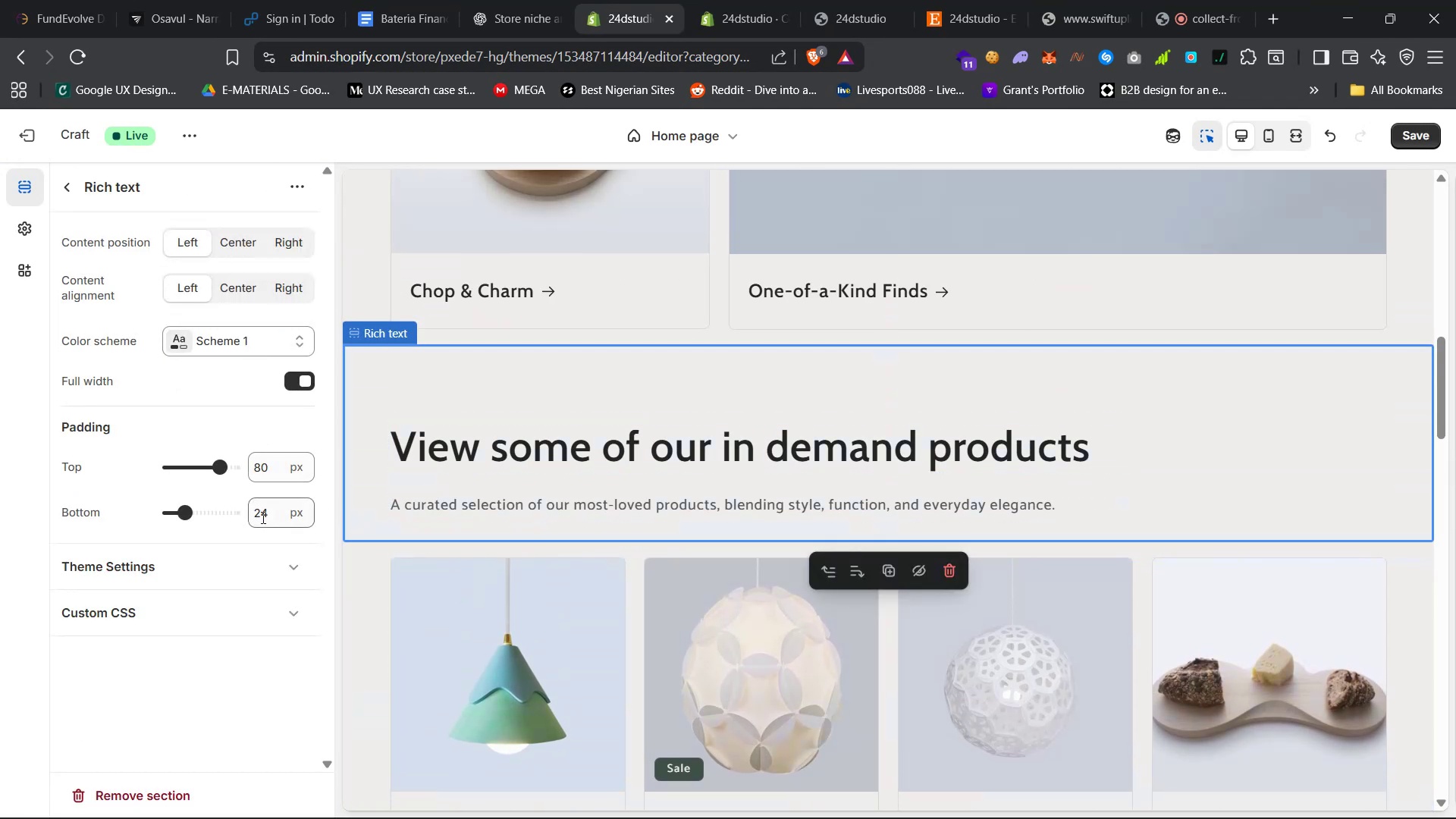 
double_click([262, 517])
 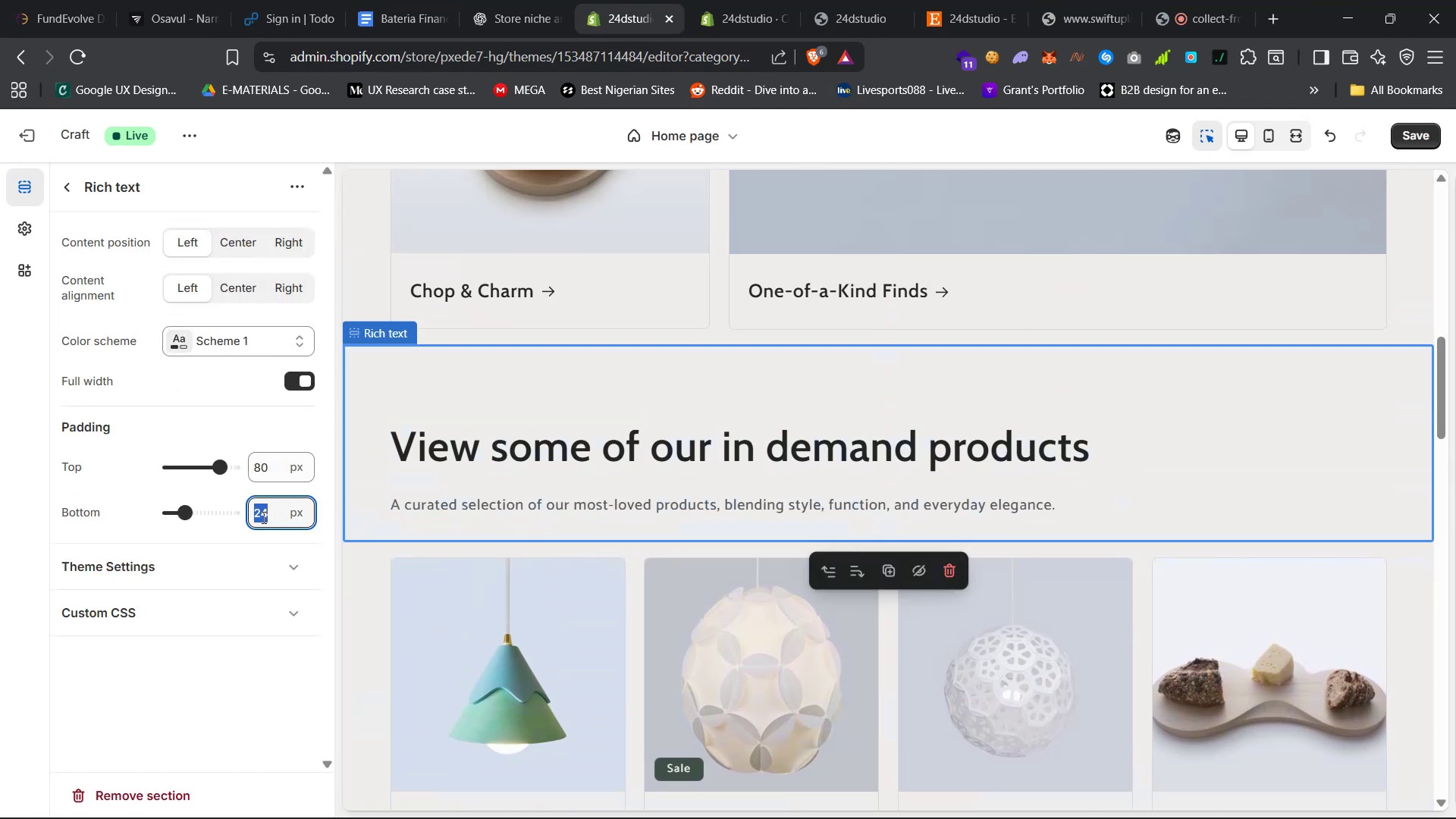 
type(16)
 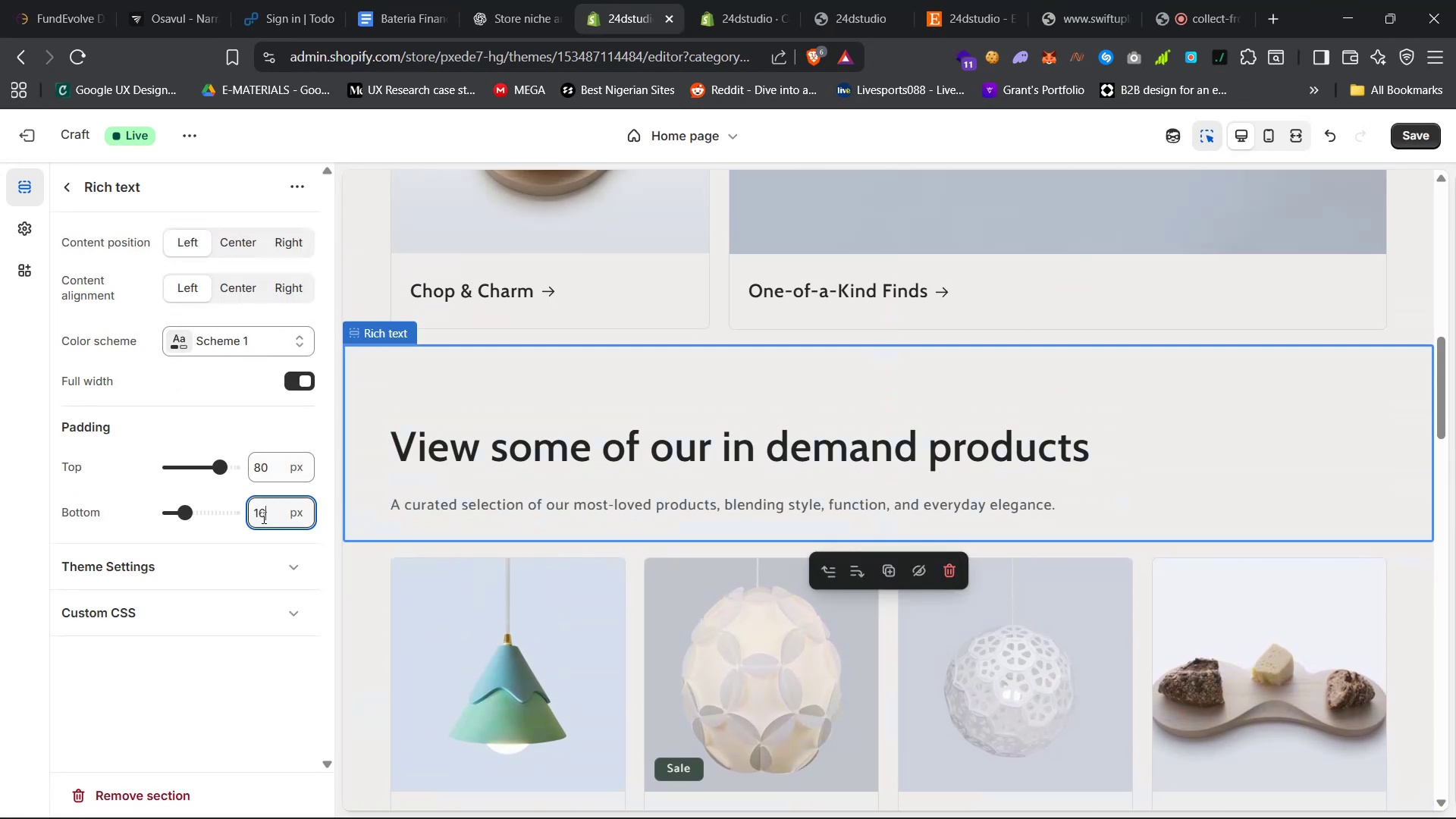 
key(Enter)
 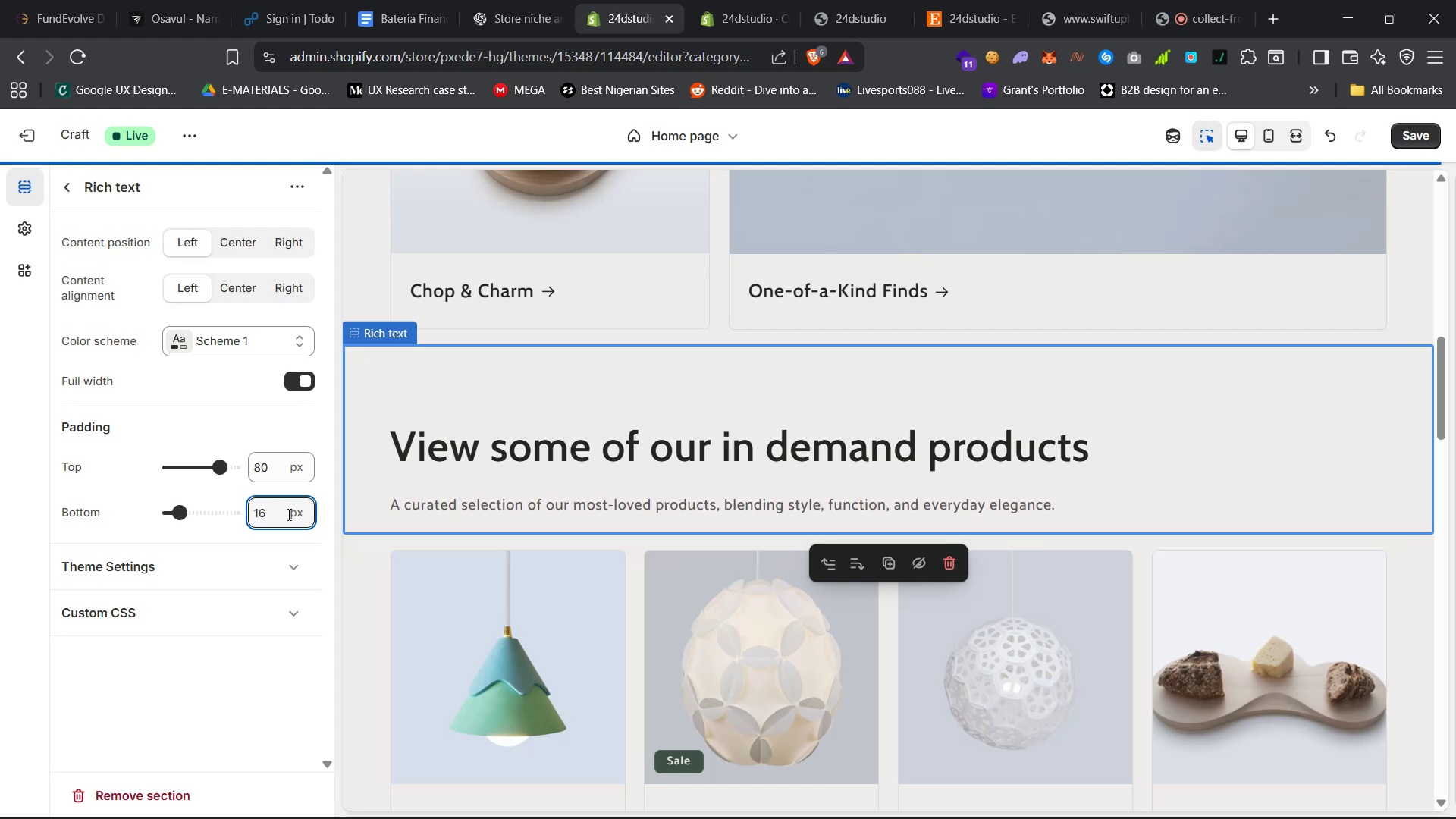 
scroll: coordinate [753, 537], scroll_direction: down, amount: 37.0
 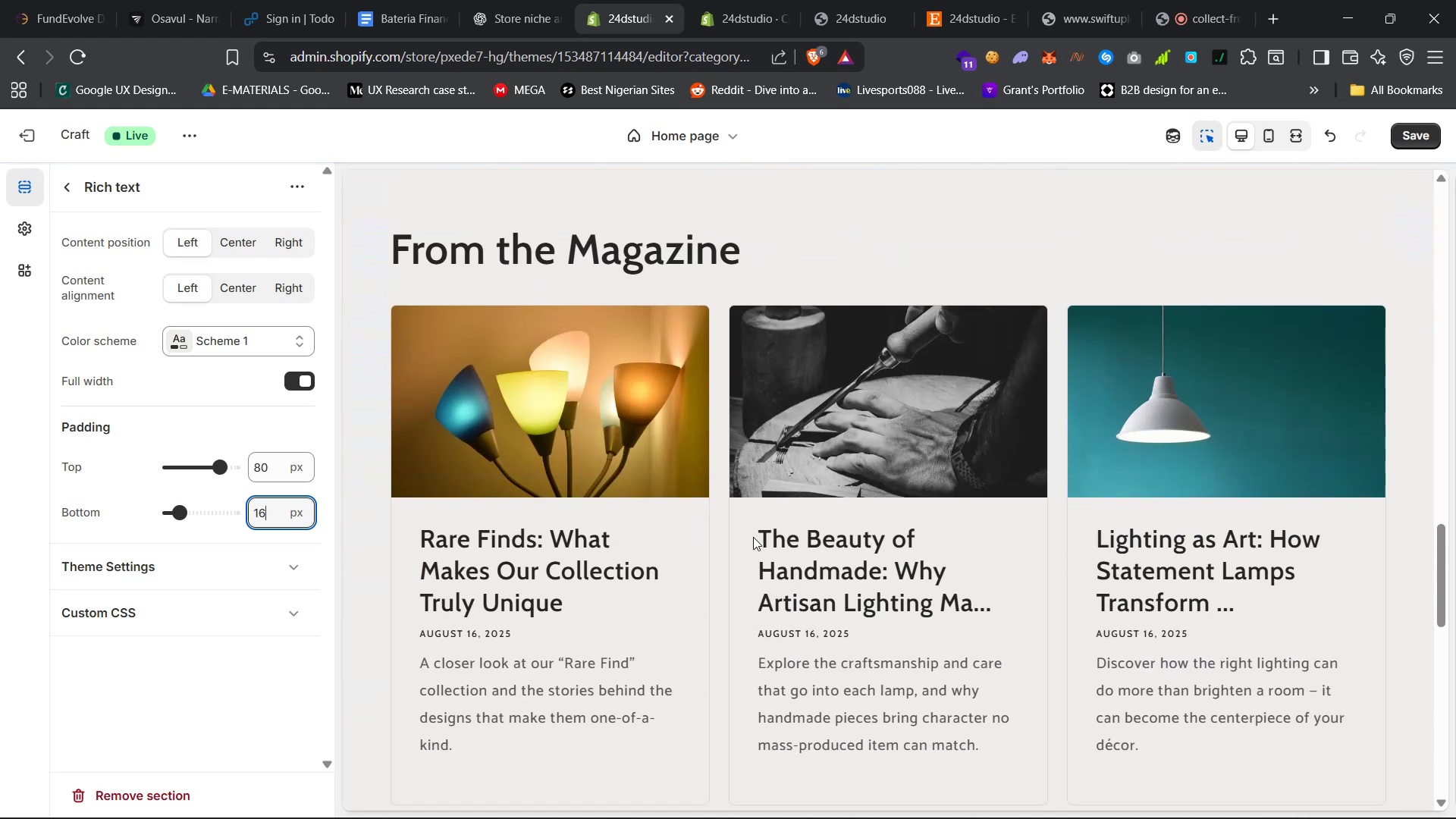 
scroll: coordinate [753, 538], scroll_direction: up, amount: 17.0
 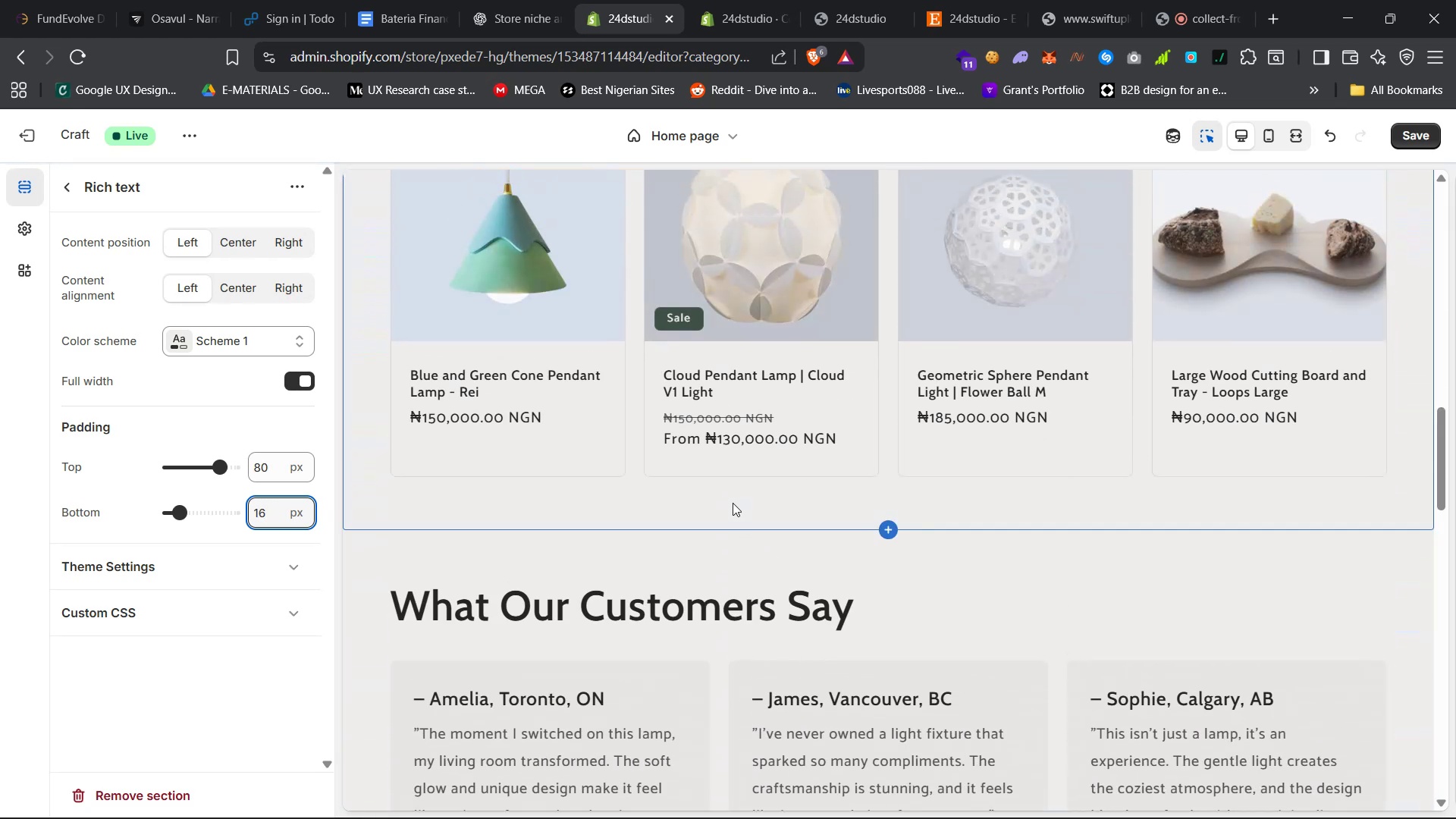 
left_click([705, 488])
 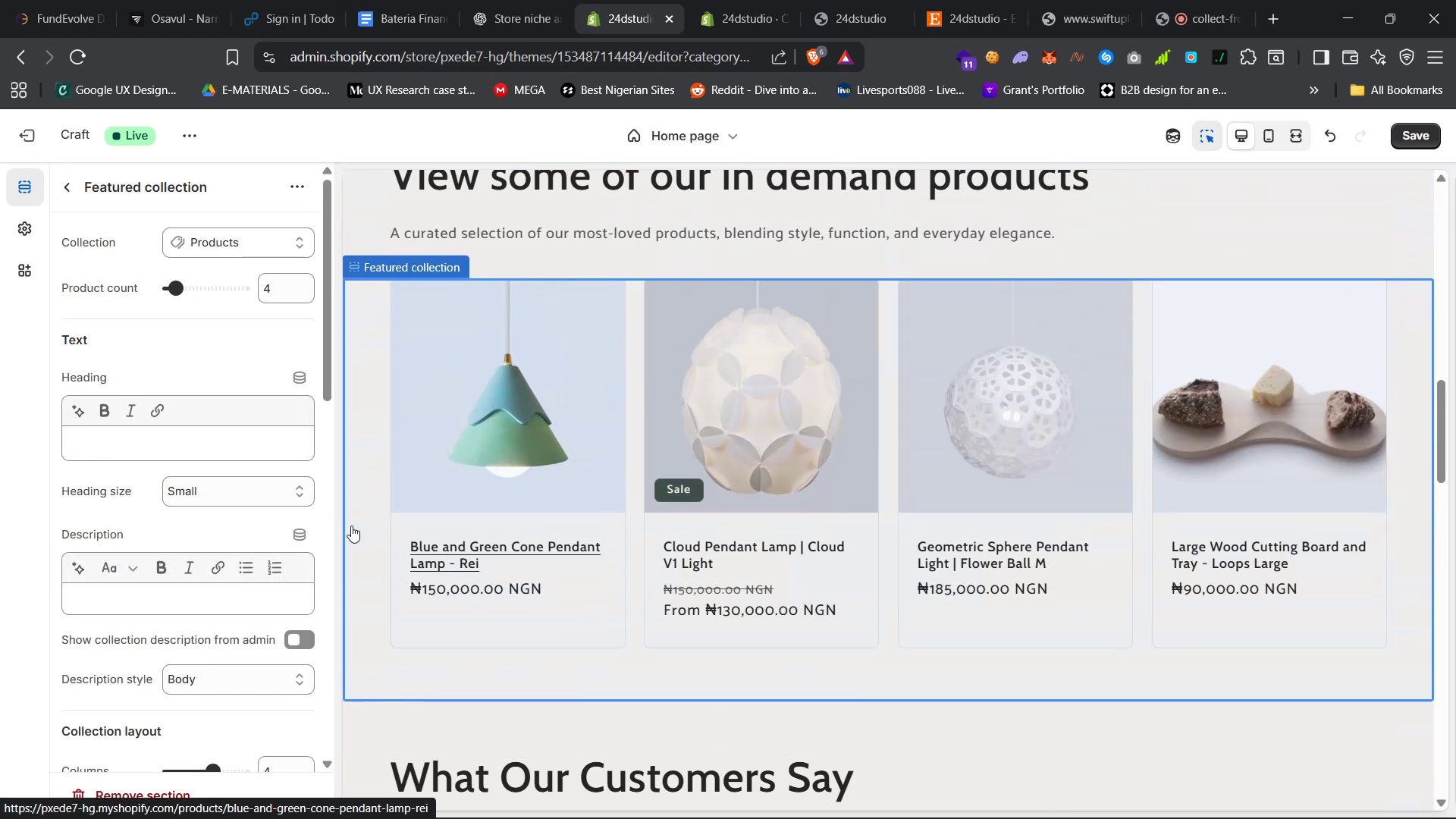 
scroll: coordinate [201, 493], scroll_direction: down, amount: 13.0
 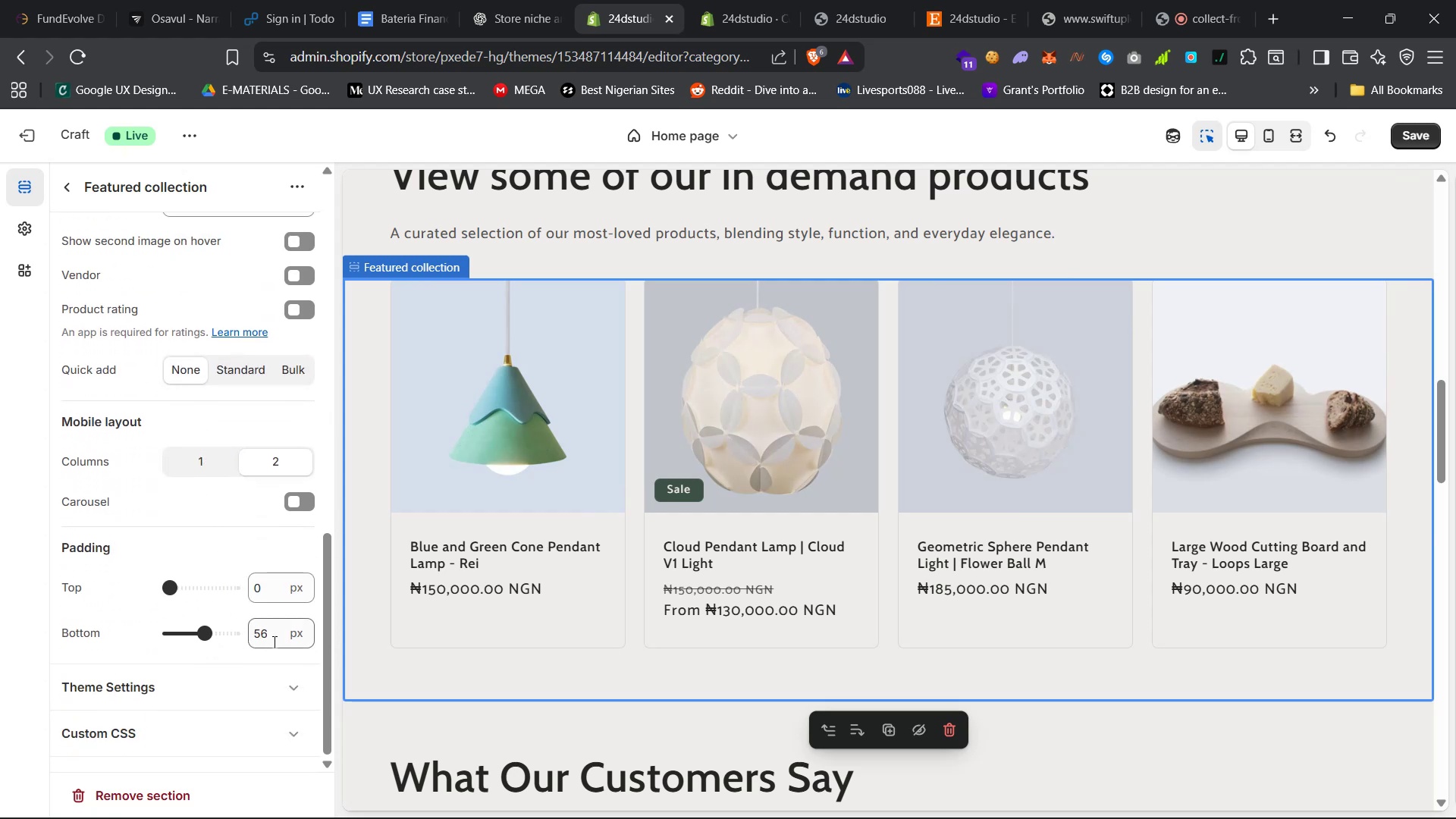 
double_click([278, 639])
 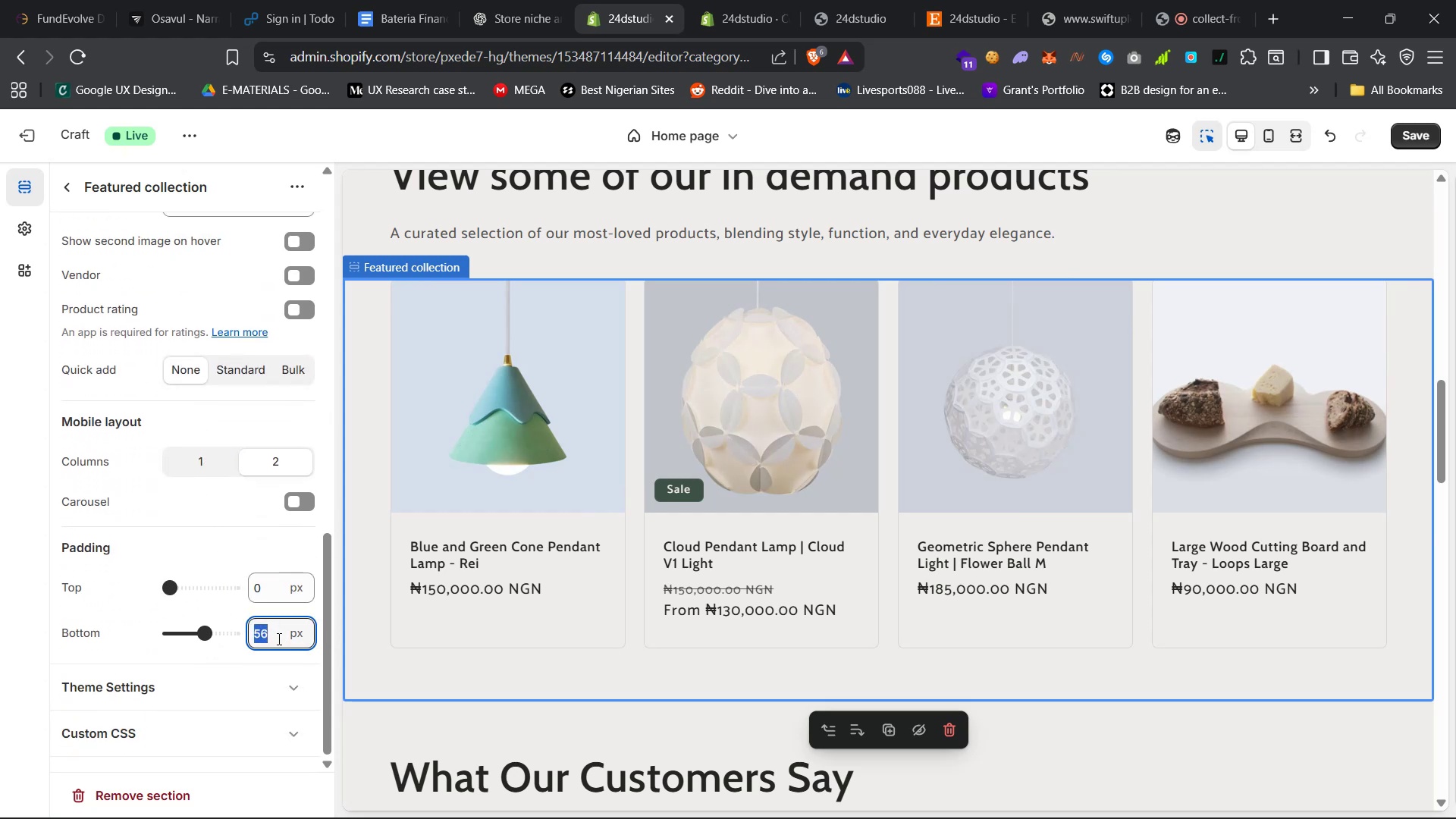 
type(40)
 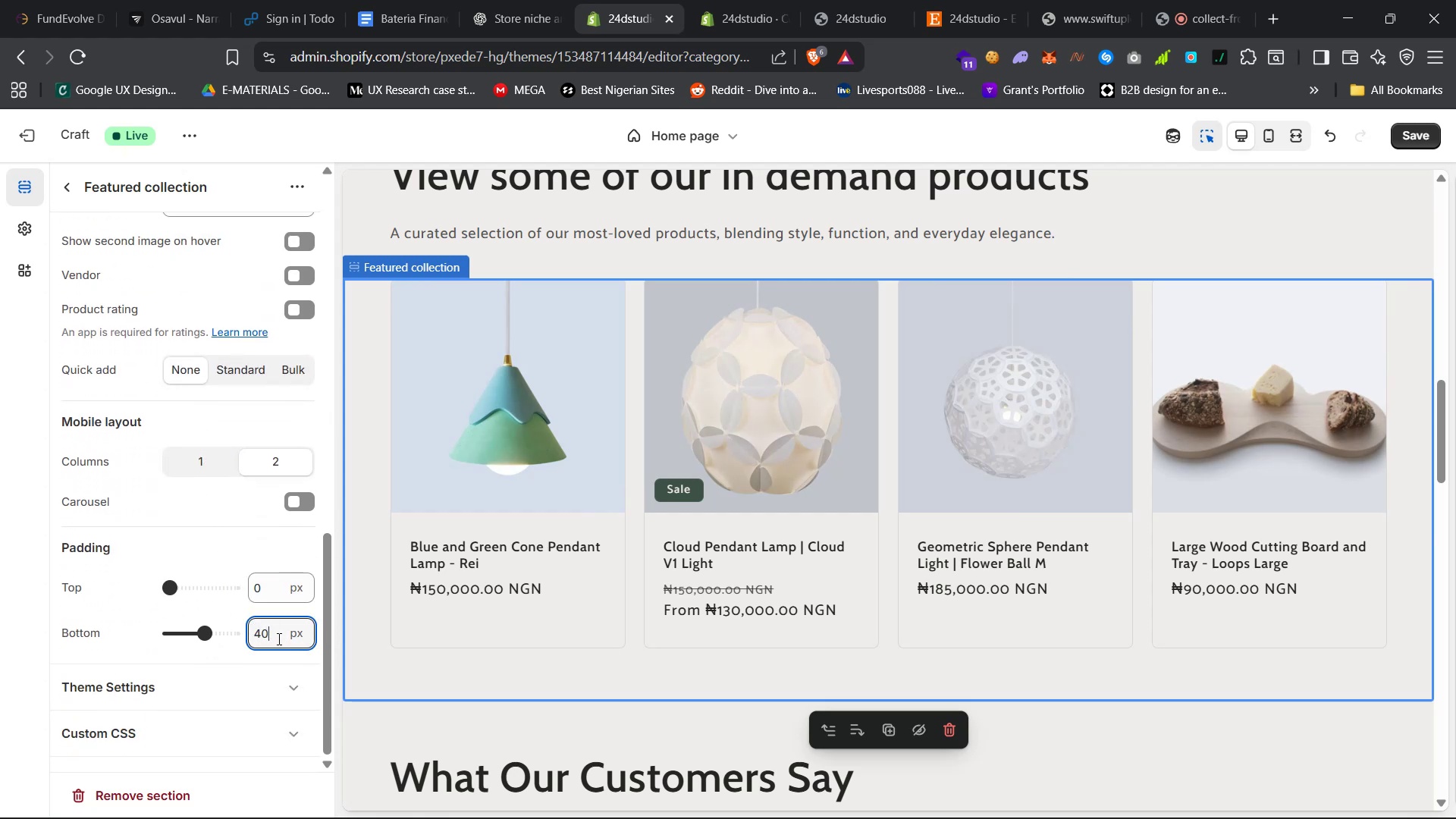 
key(Enter)
 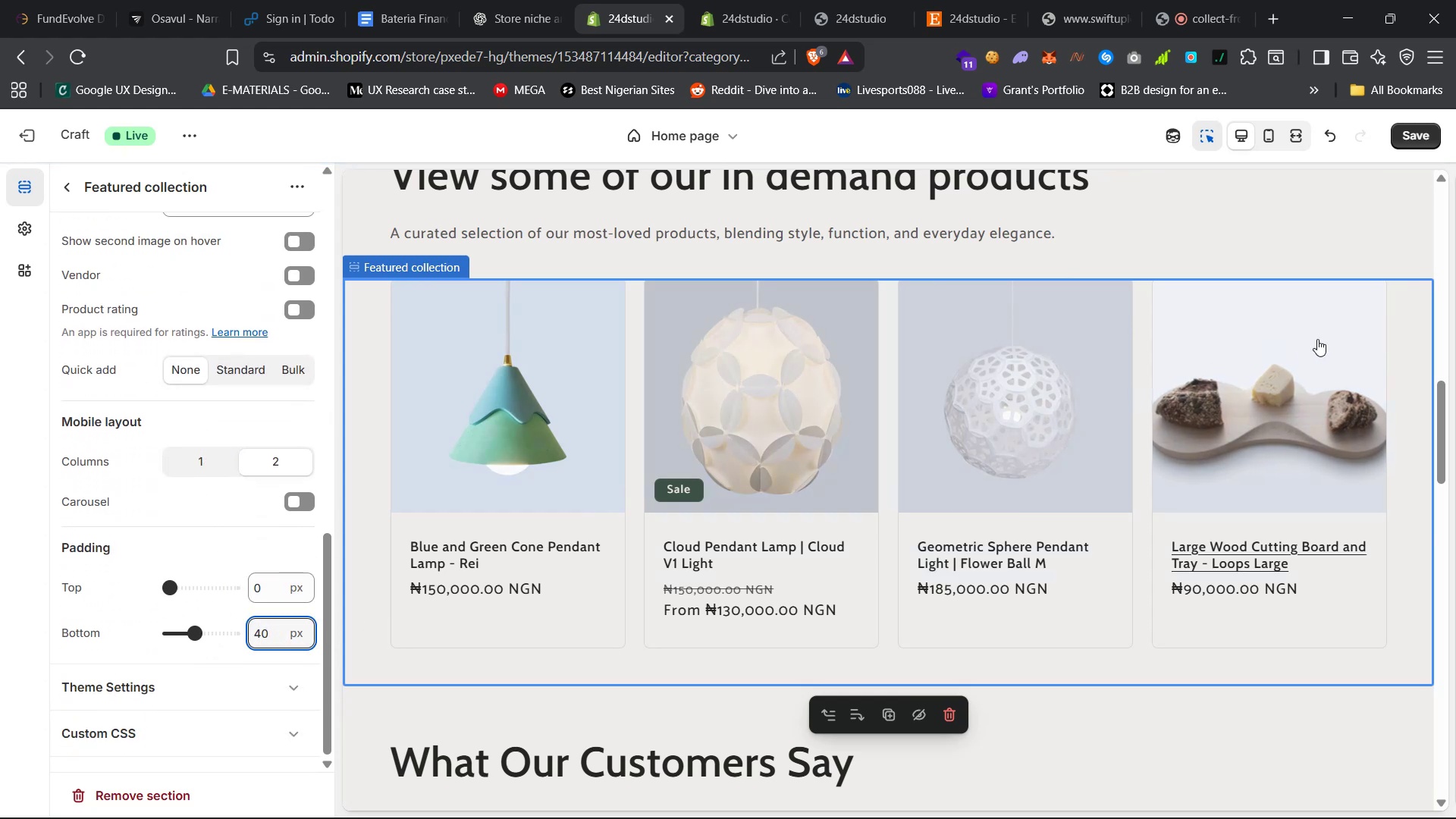 
left_click([1400, 142])
 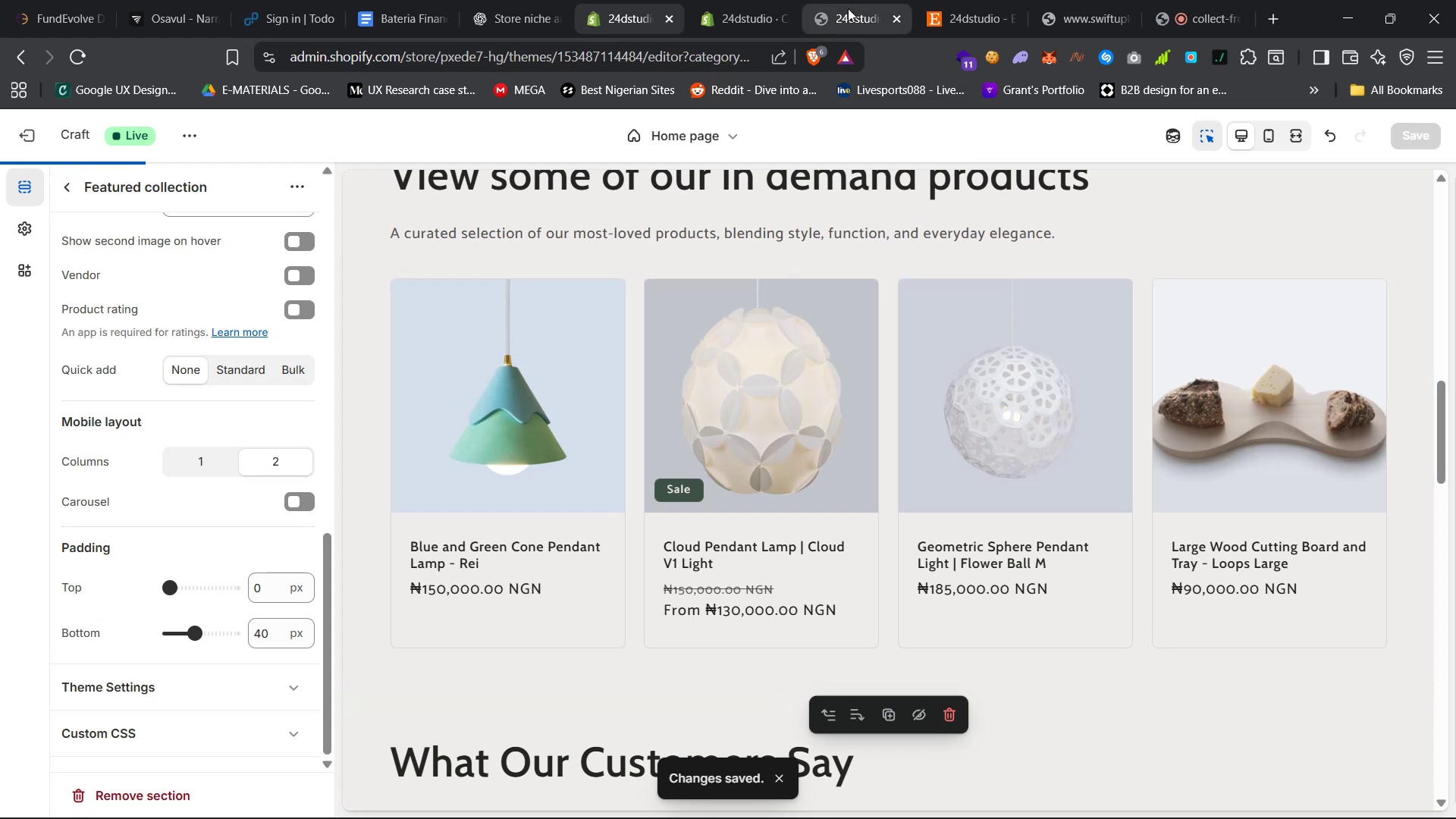 
wait(5.82)
 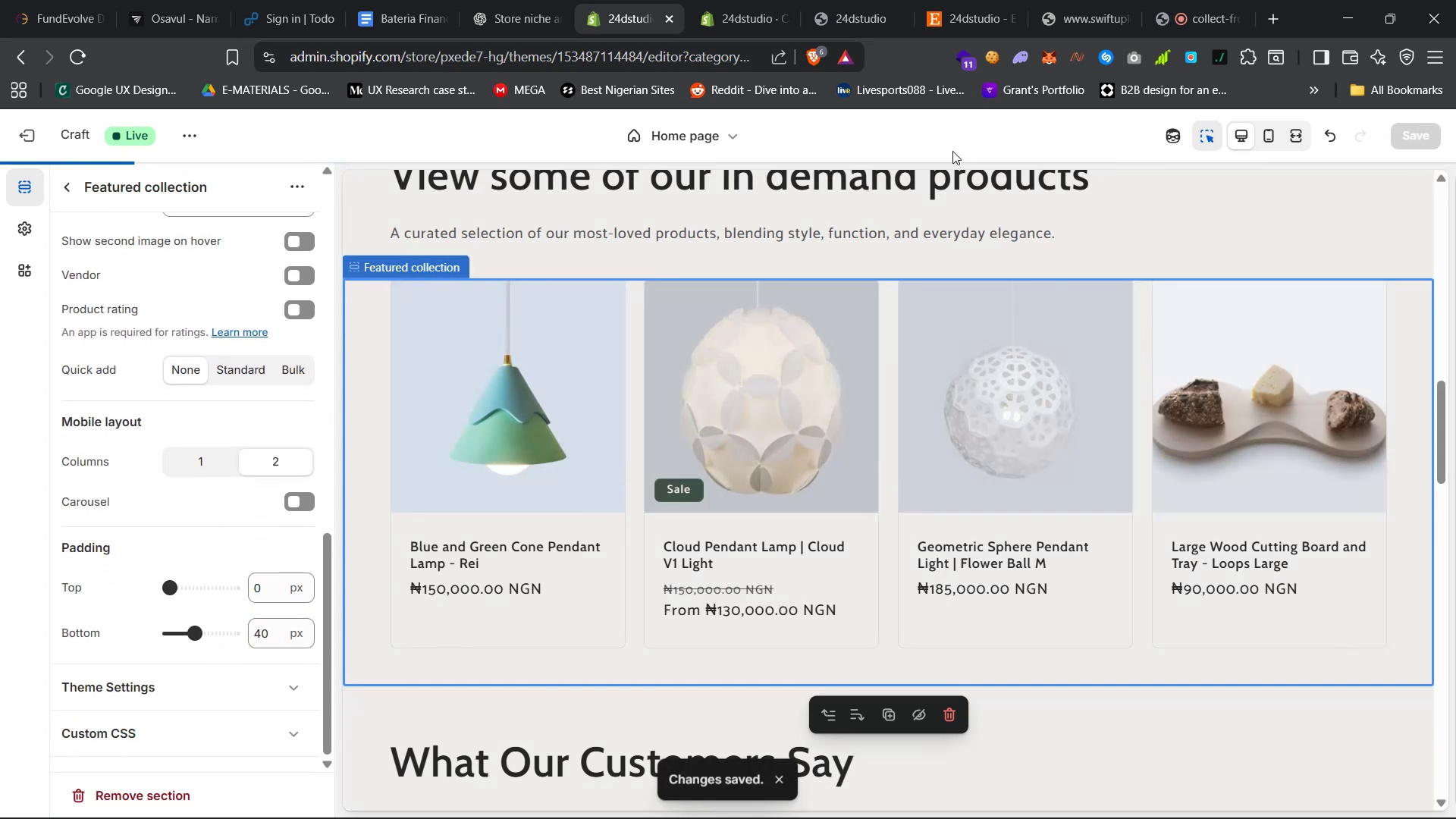 
left_click([848, 8])
 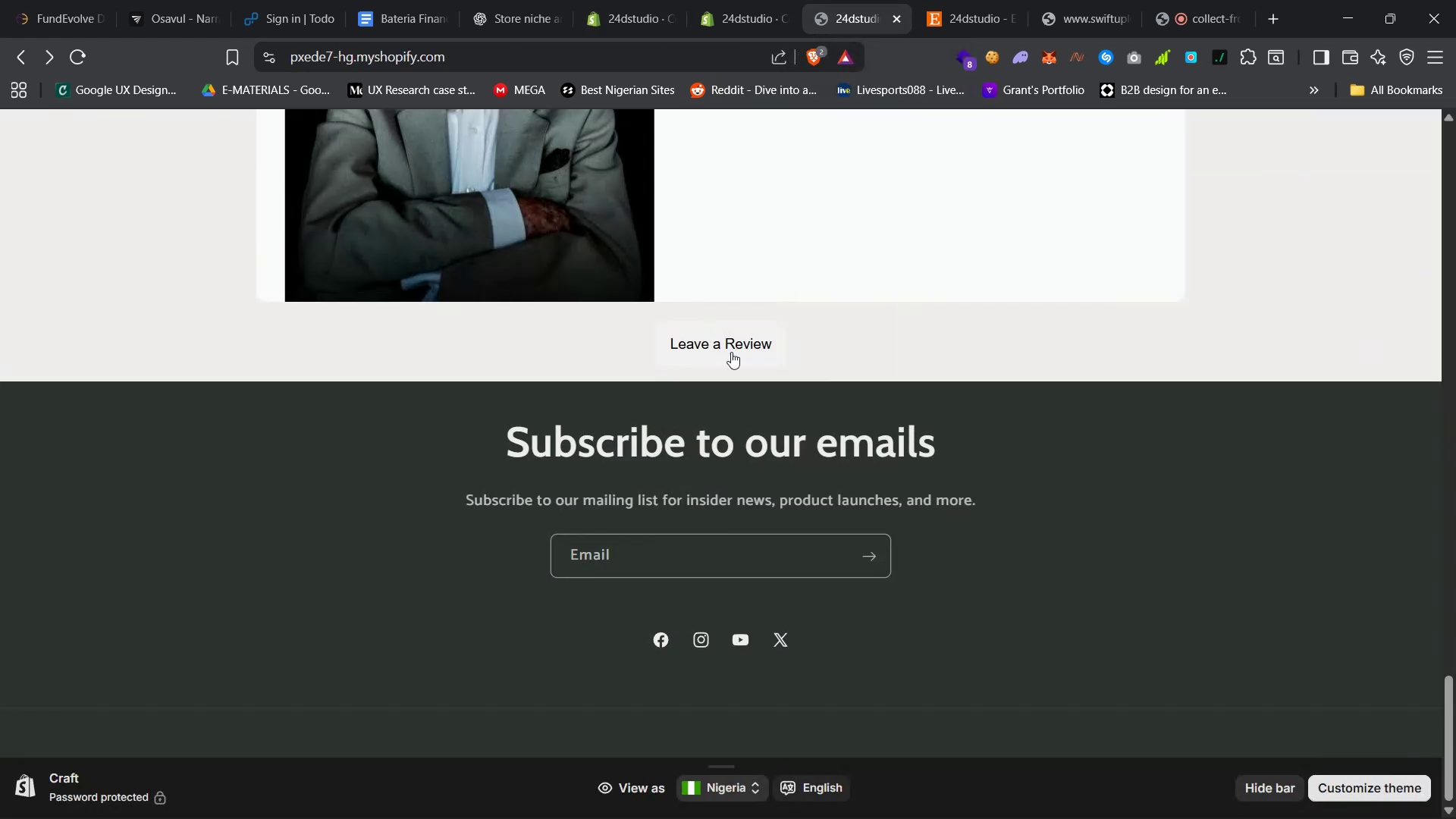 
key(F4)
 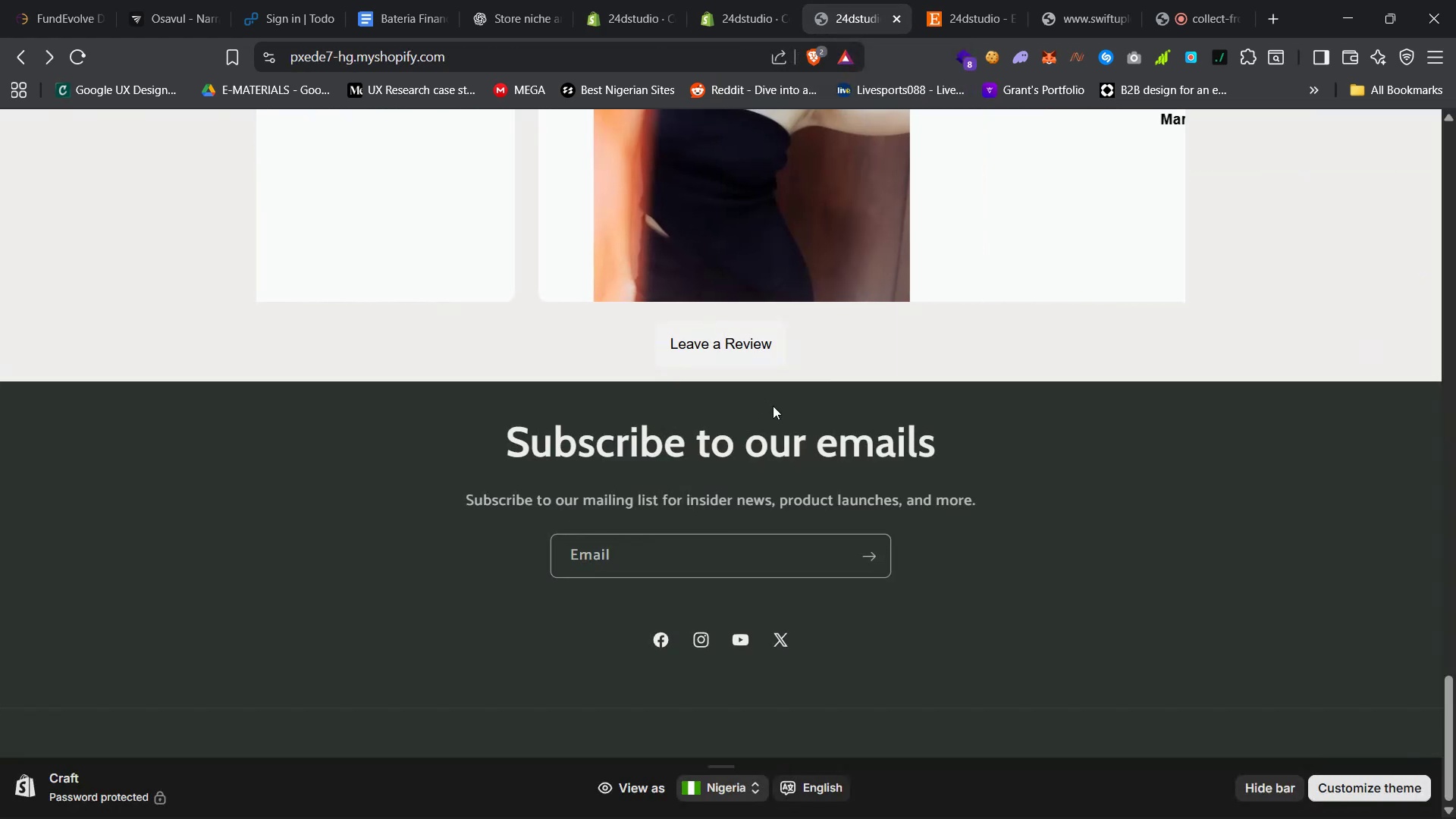 
key(F5)
 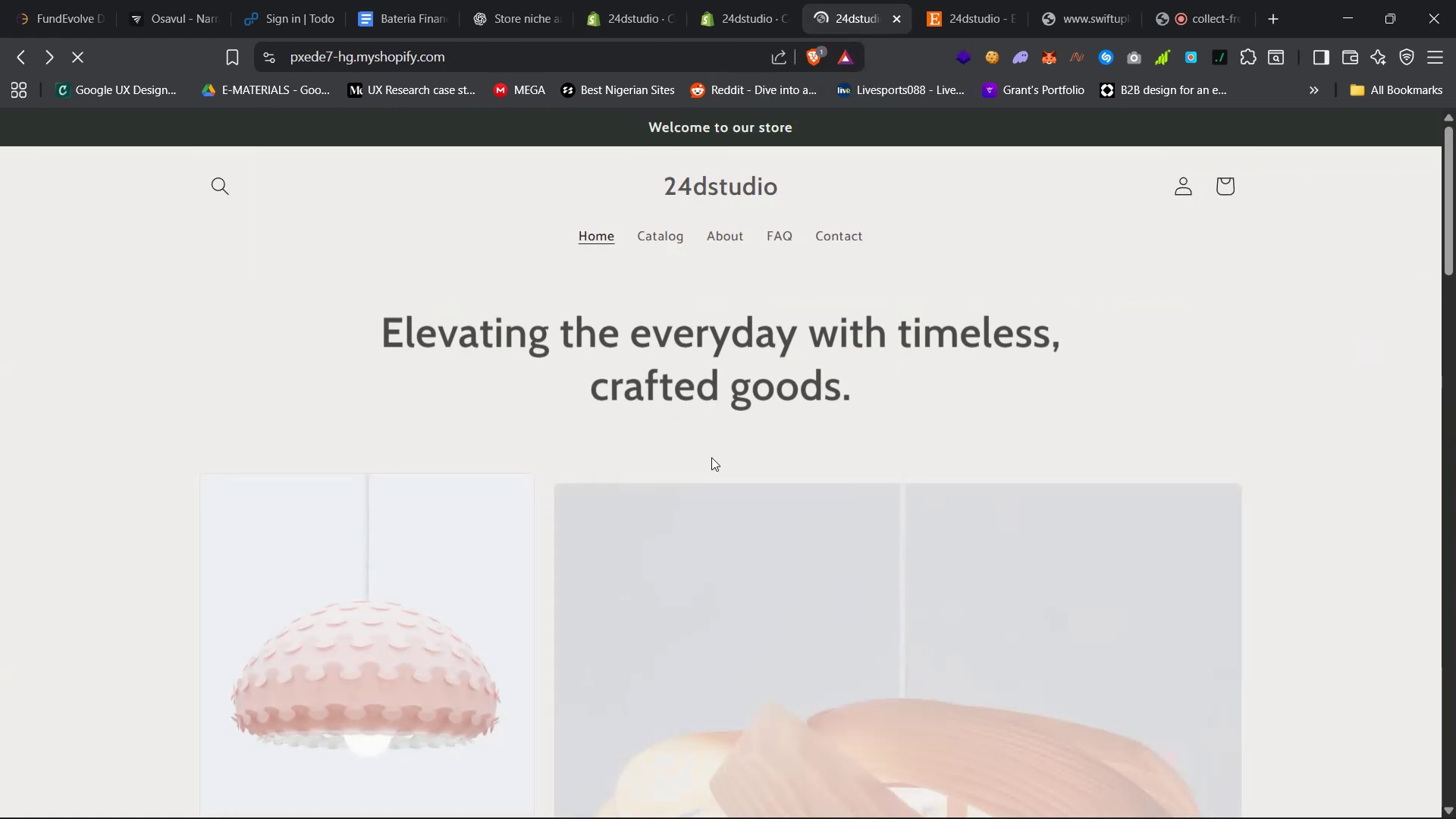 
scroll: coordinate [695, 485], scroll_direction: down, amount: 22.0
 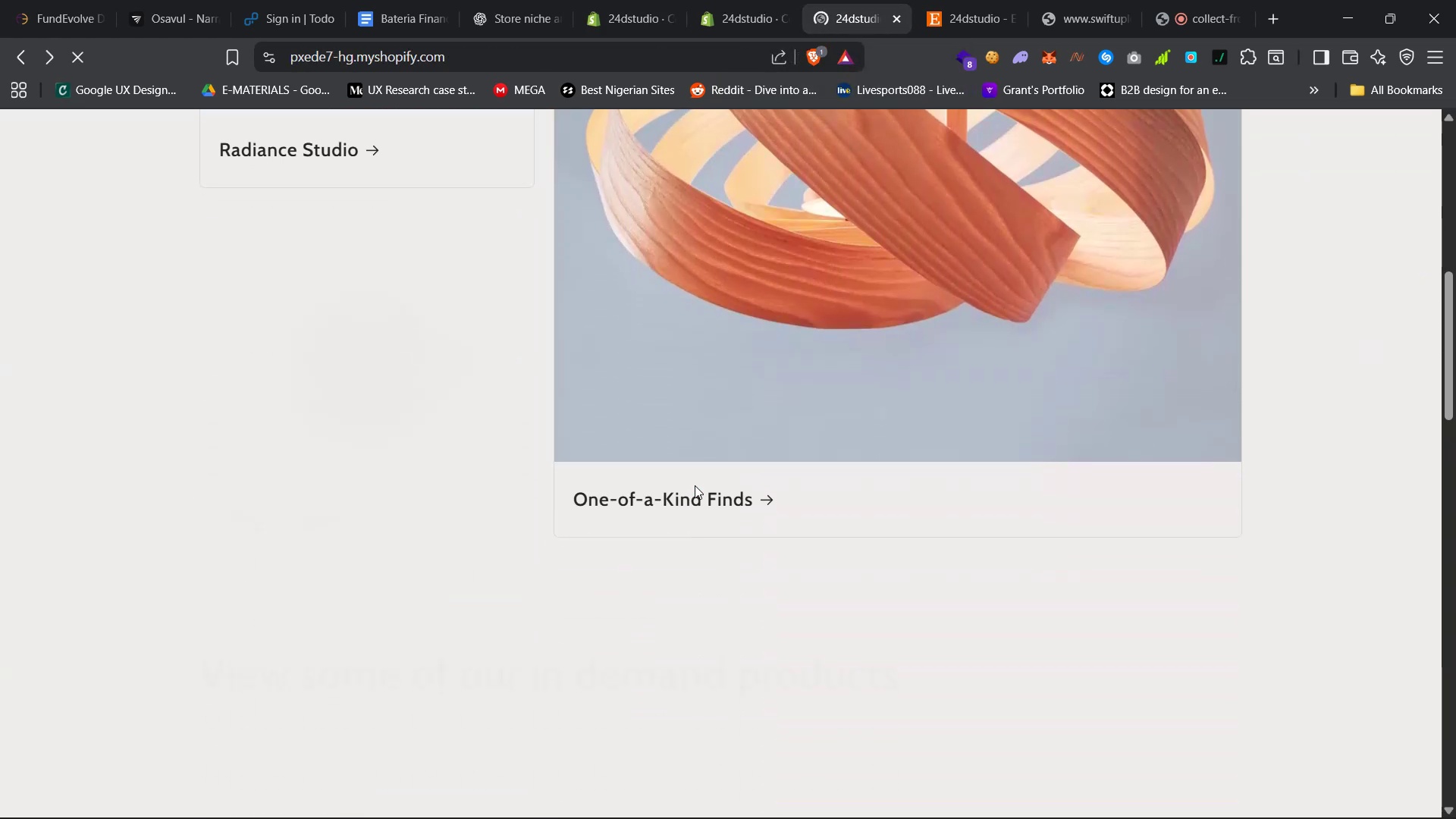 
scroll: coordinate [695, 485], scroll_direction: none, amount: 0.0
 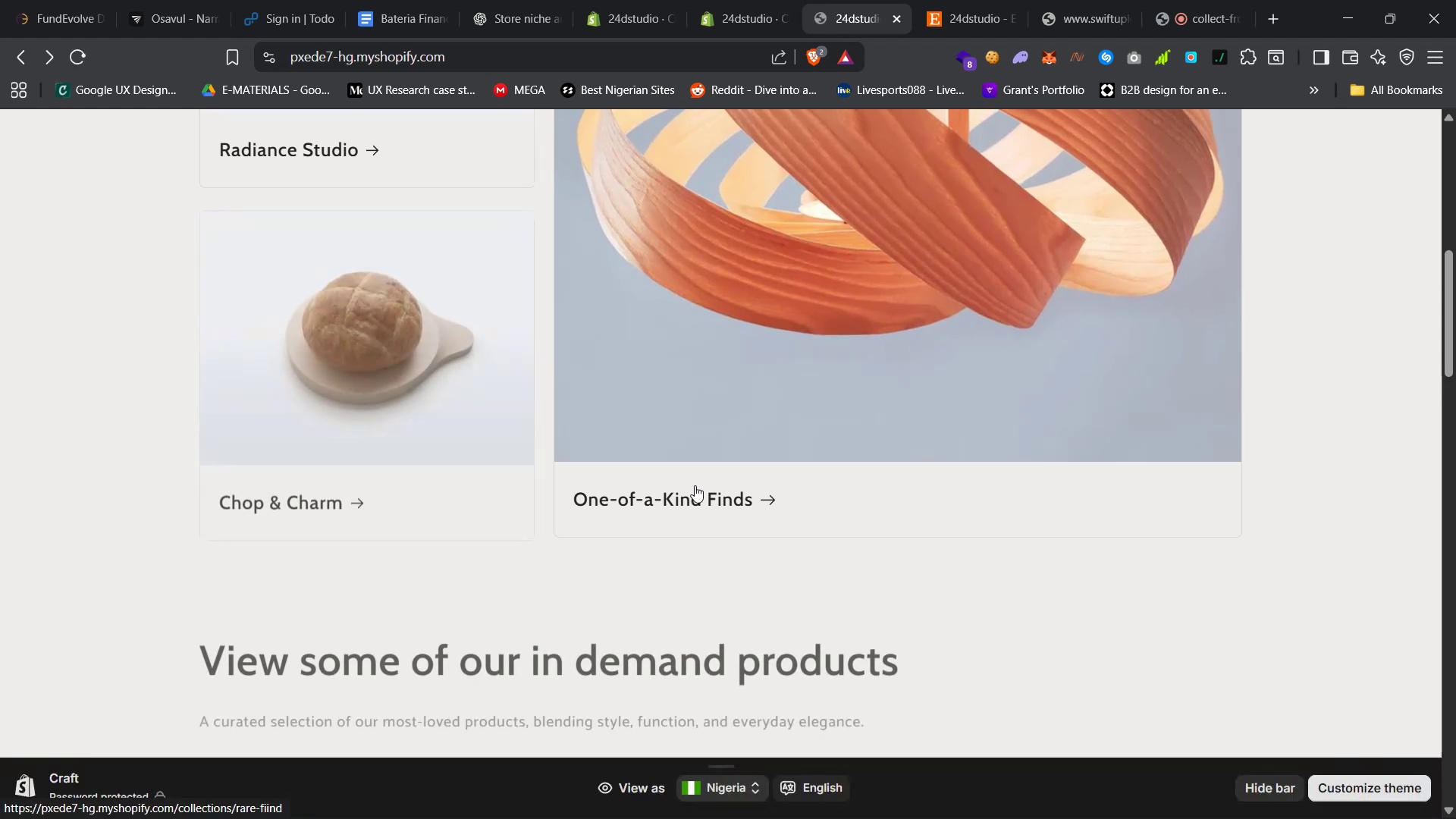 
scroll: coordinate [695, 484], scroll_direction: down, amount: 66.0
 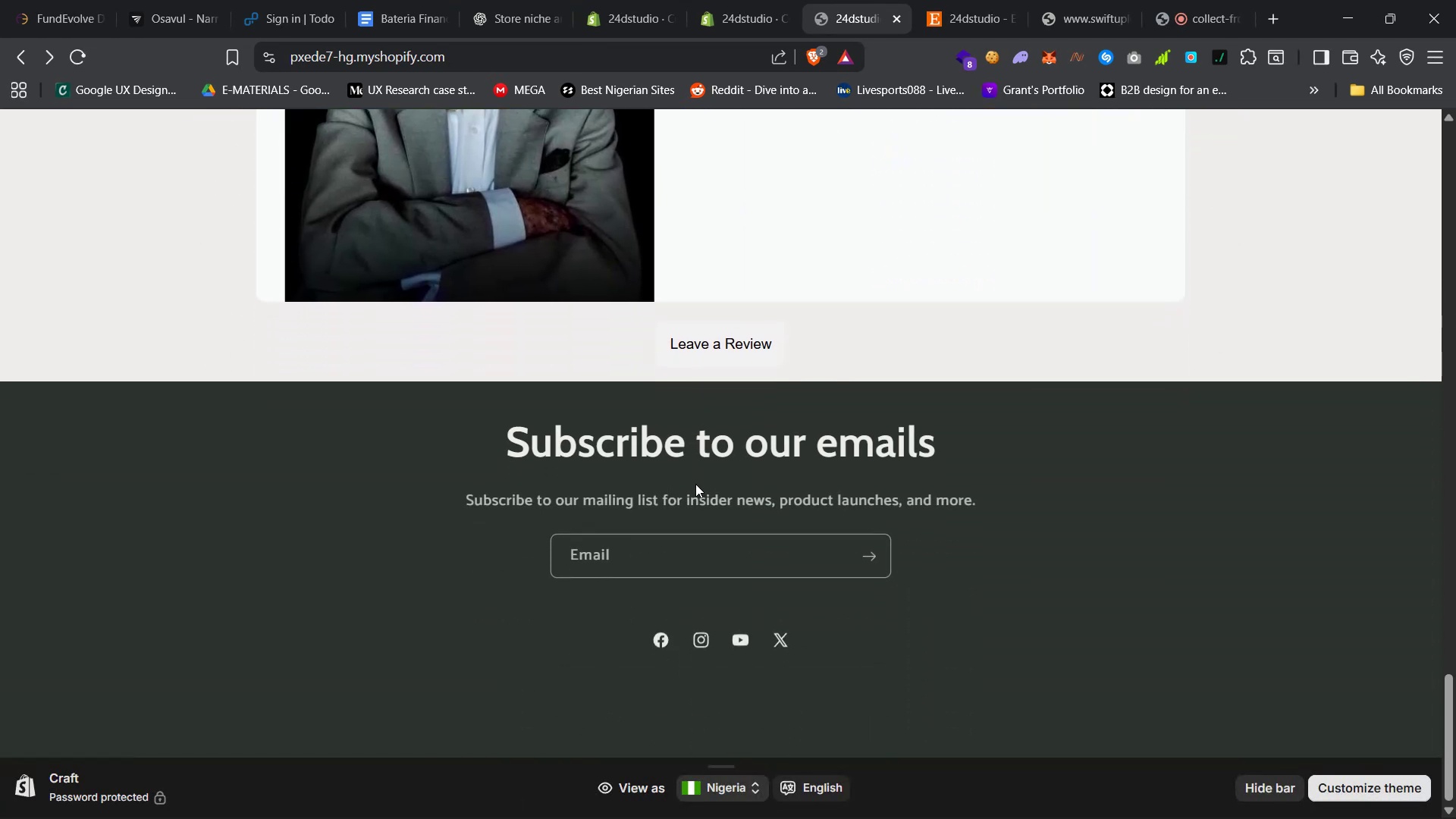 
scroll: coordinate [695, 485], scroll_direction: up, amount: 12.0
 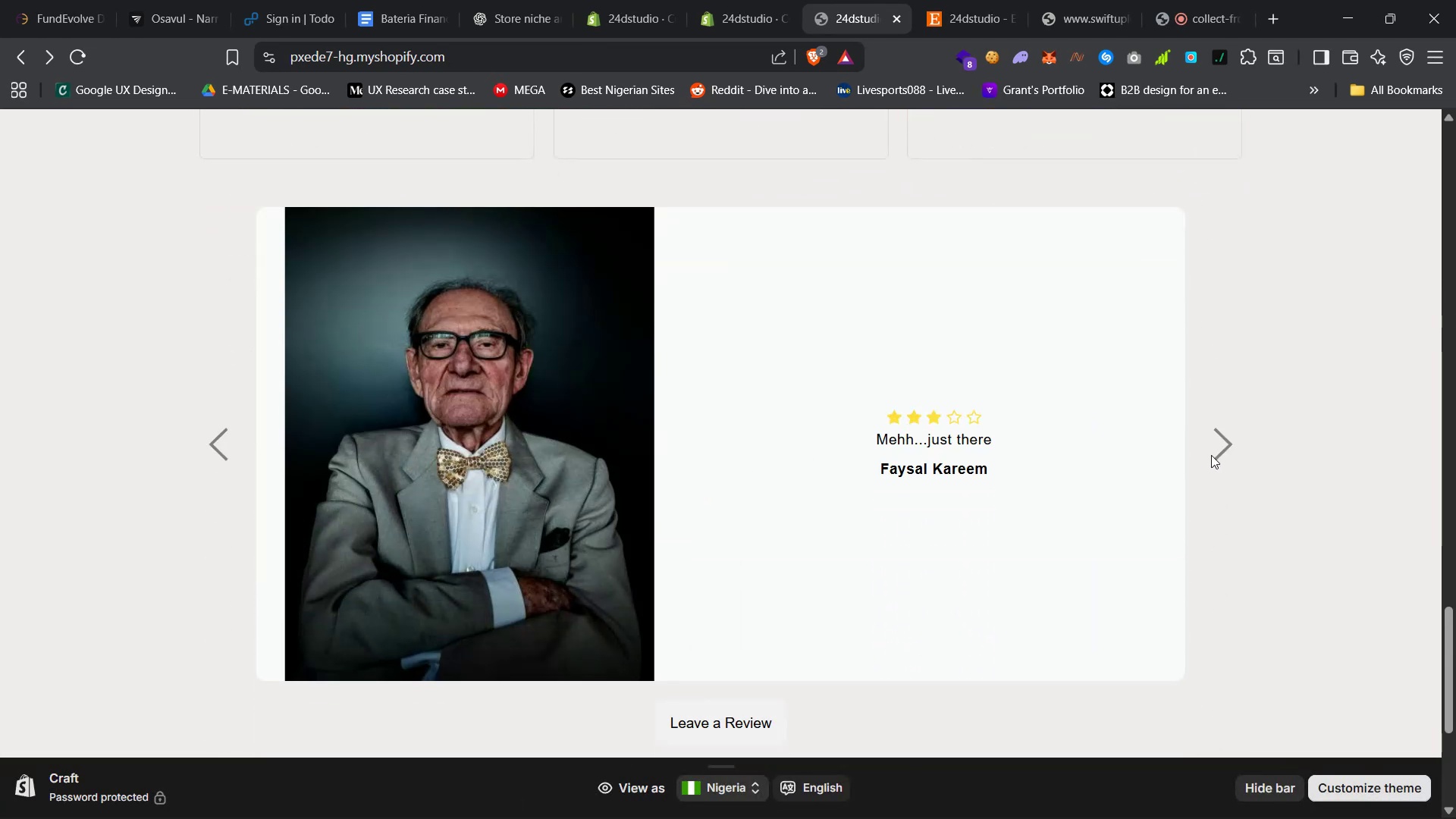 
left_click([1238, 450])
 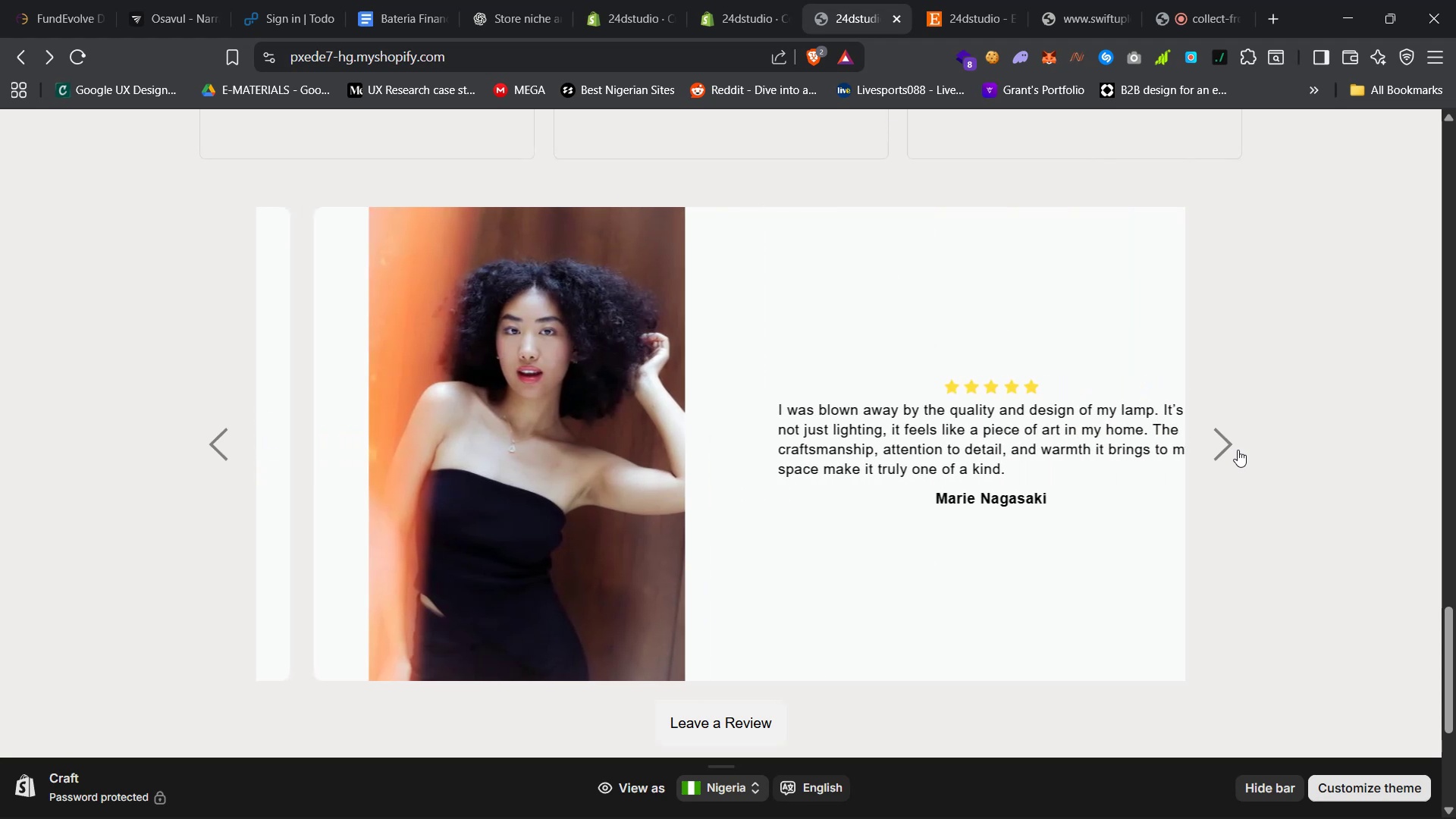 
left_click([1238, 450])
 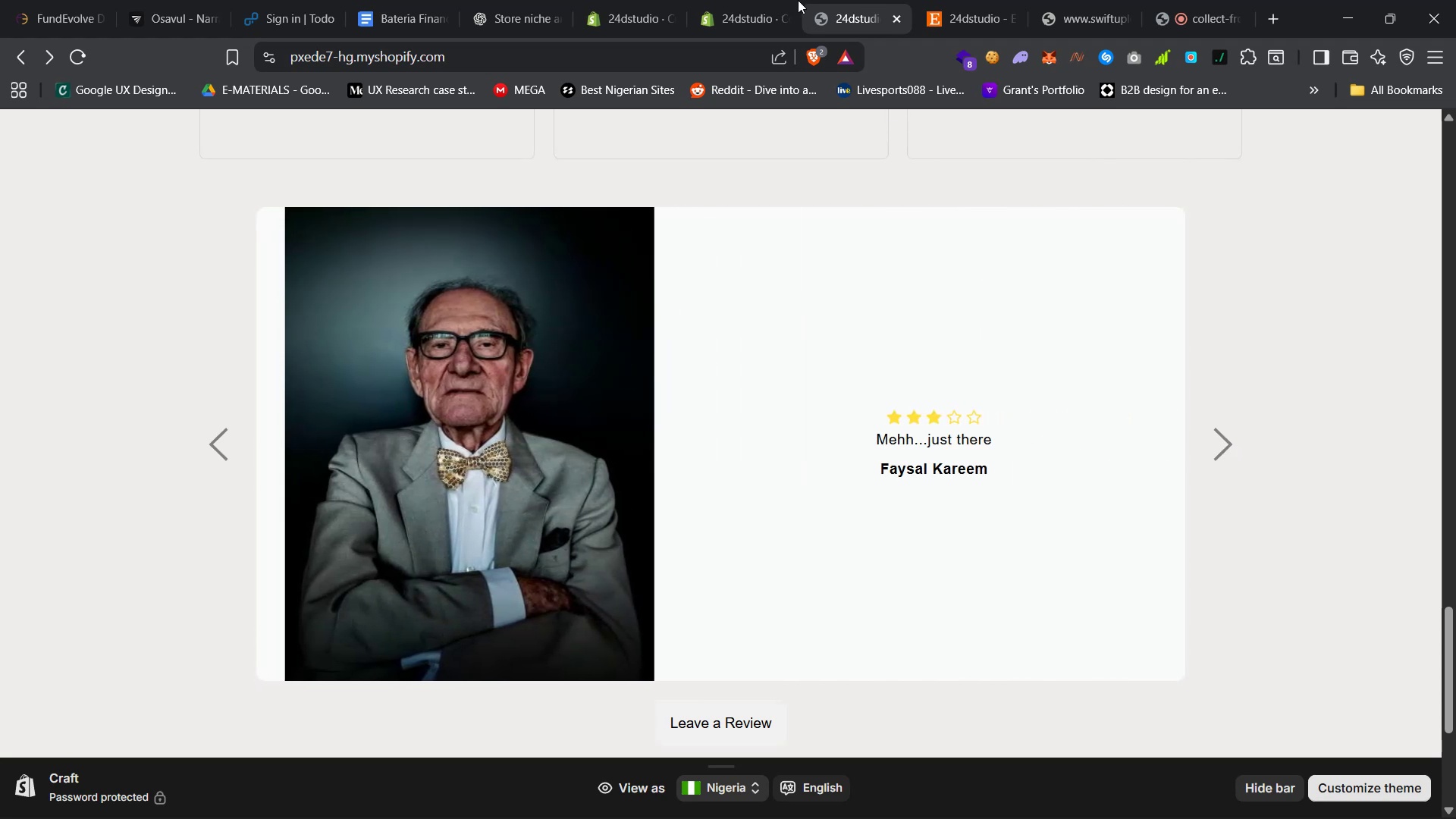 
left_click([731, 0])
 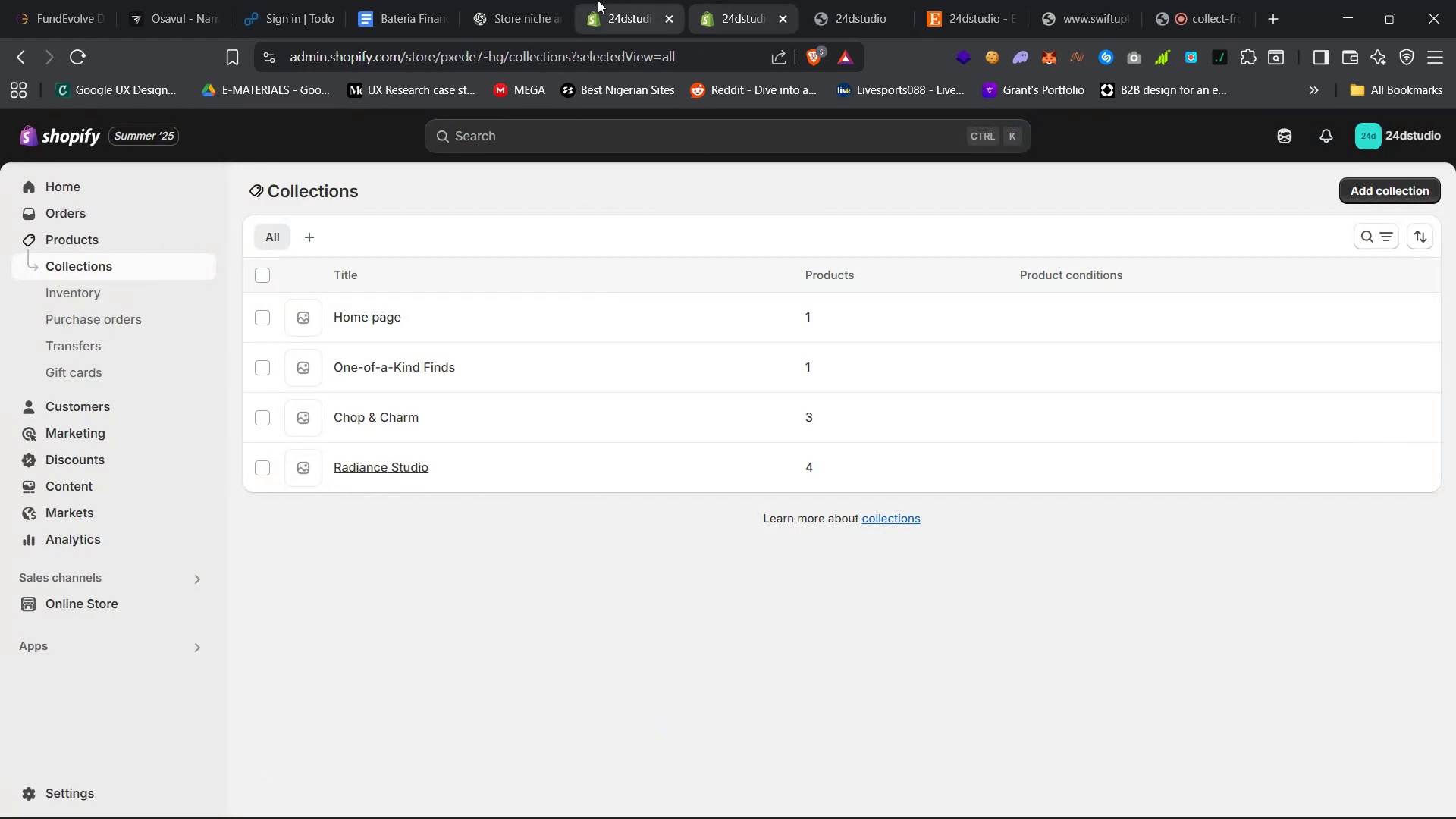 
left_click([609, 0])
 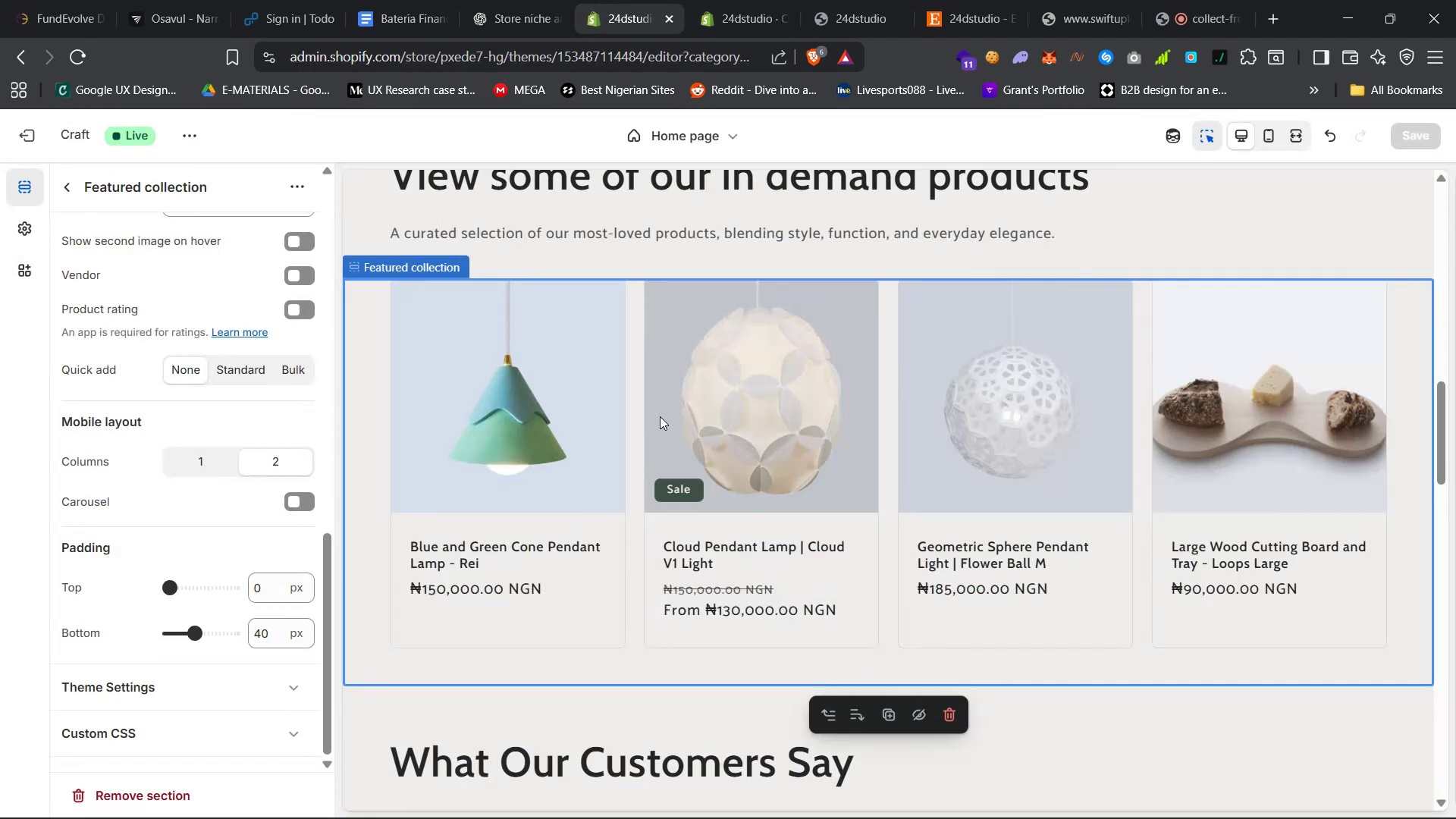 
scroll: coordinate [675, 413], scroll_direction: down, amount: 47.0
 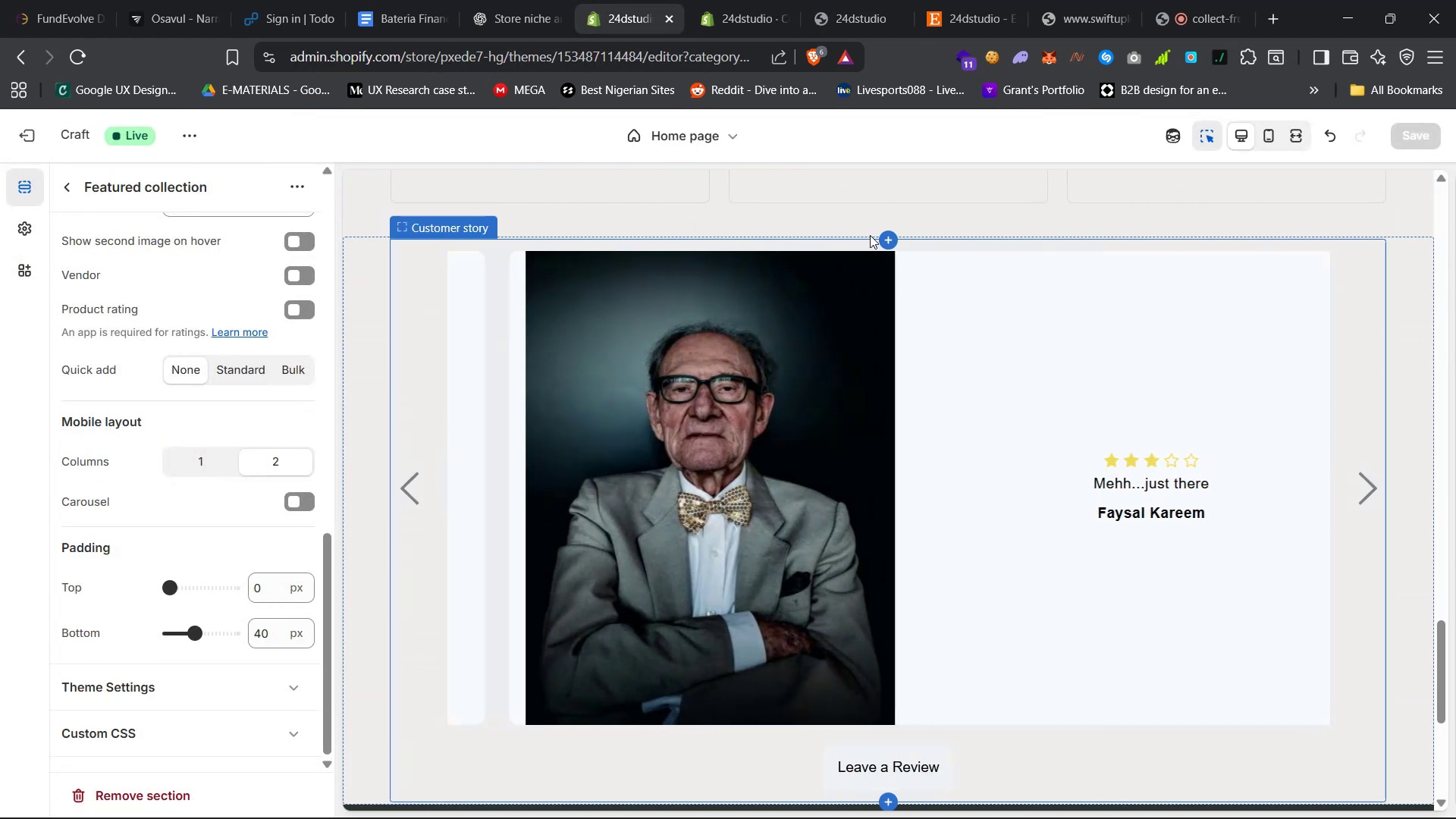 
left_click([890, 236])
 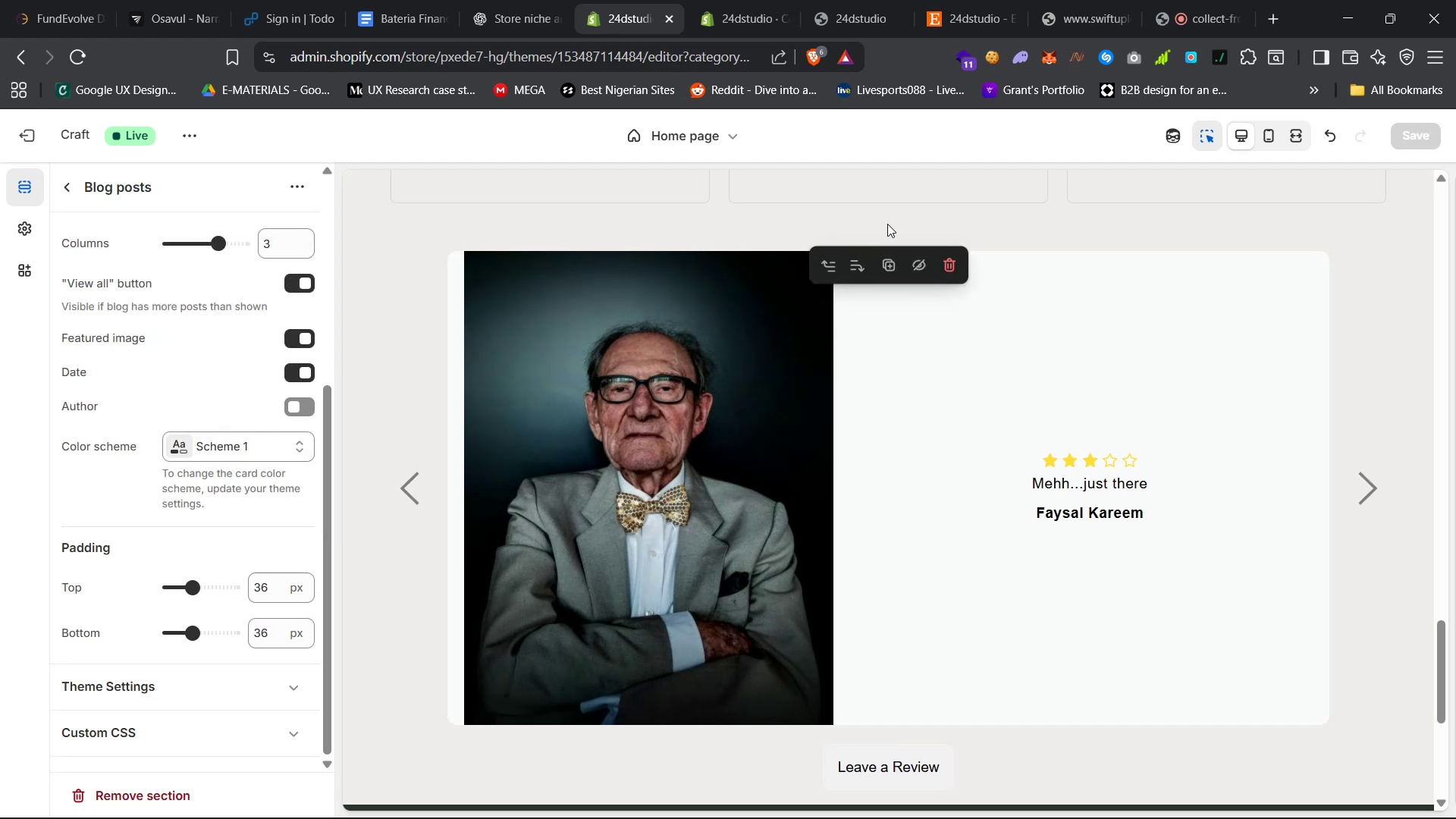 
left_click([883, 218])
 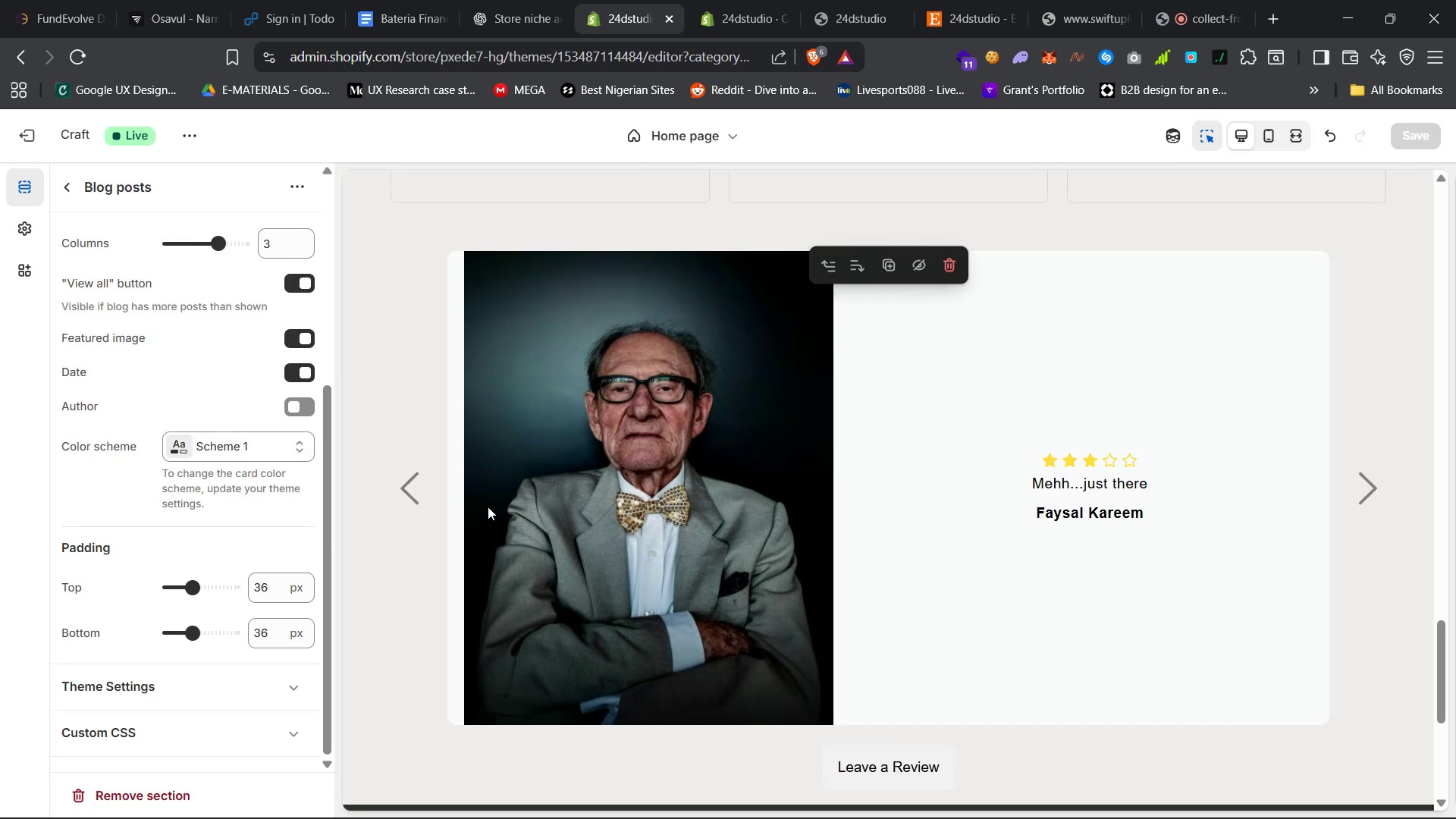 
scroll: coordinate [468, 521], scroll_direction: none, amount: 0.0
 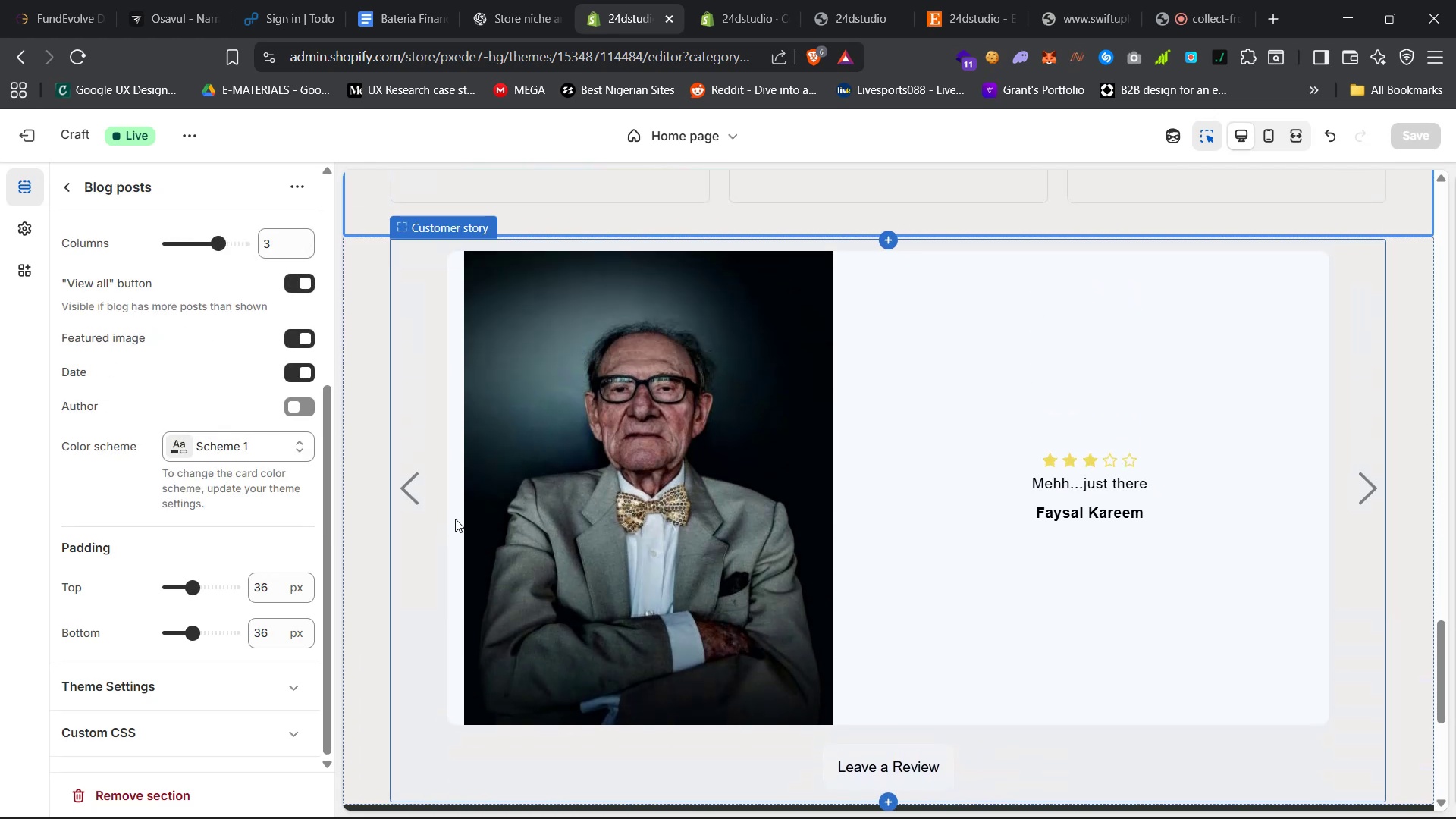 
scroll: coordinate [399, 498], scroll_direction: up, amount: 16.0
 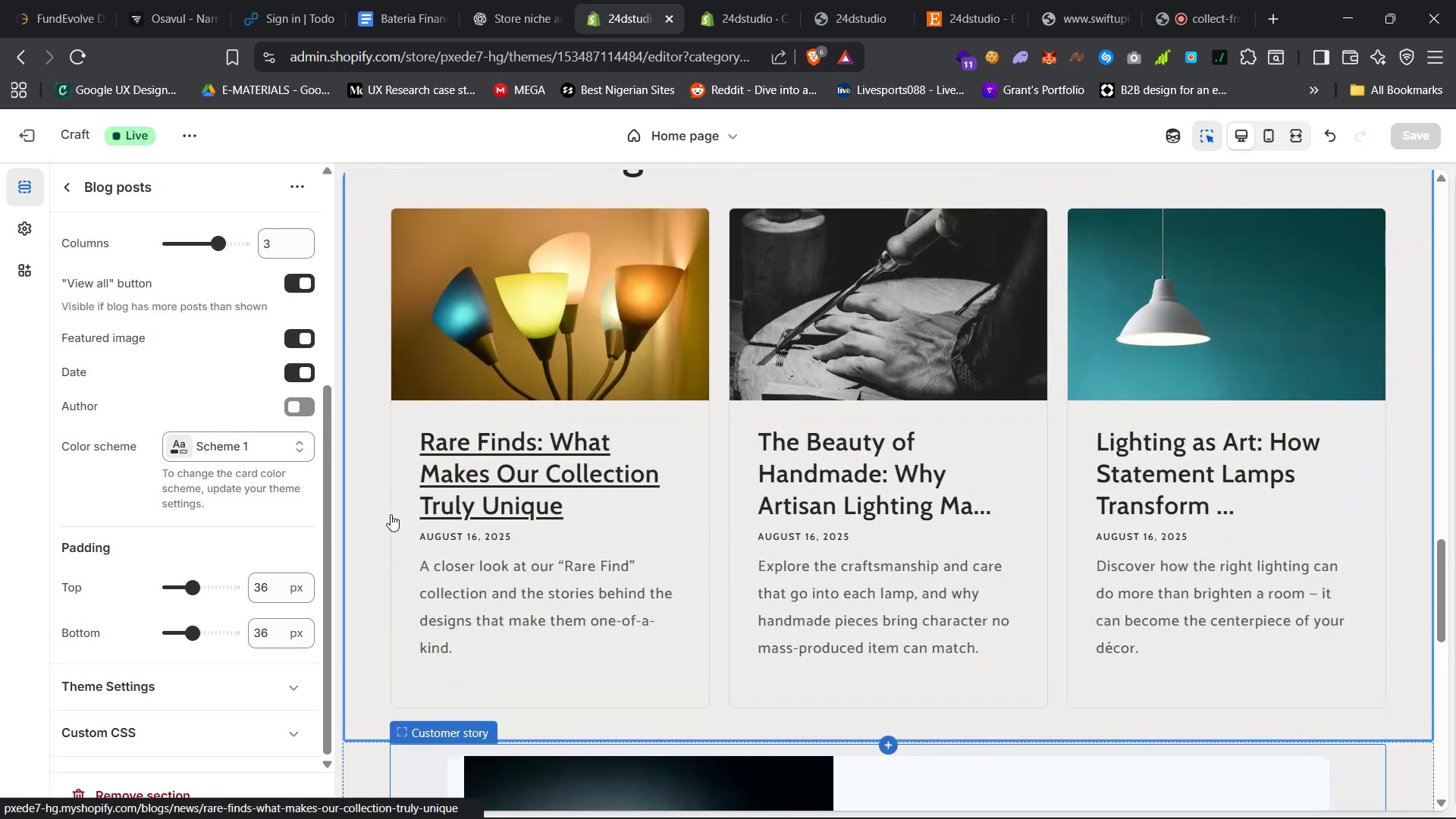 
scroll: coordinate [393, 539], scroll_direction: down, amount: 6.0
 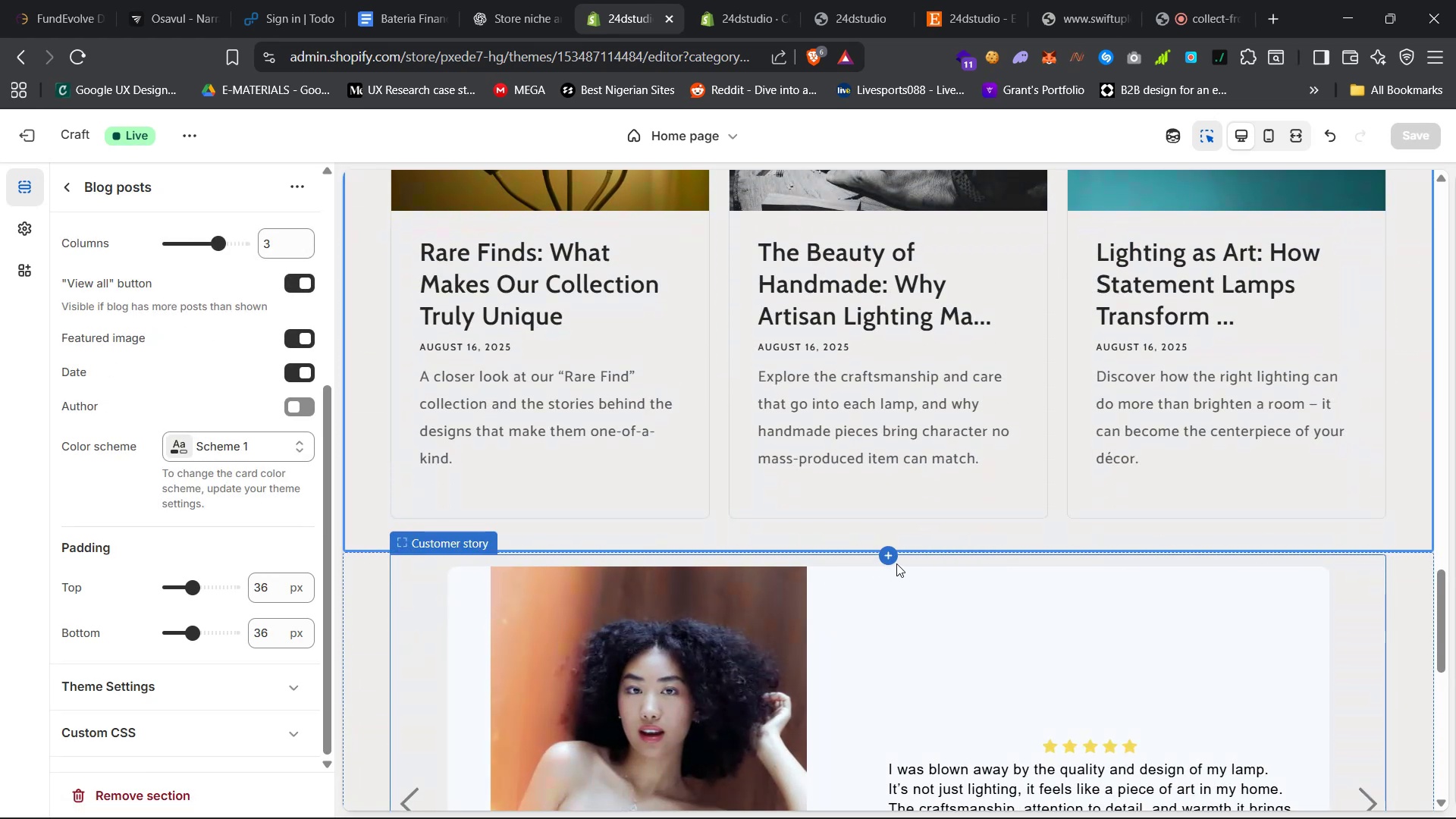 
left_click([889, 555])
 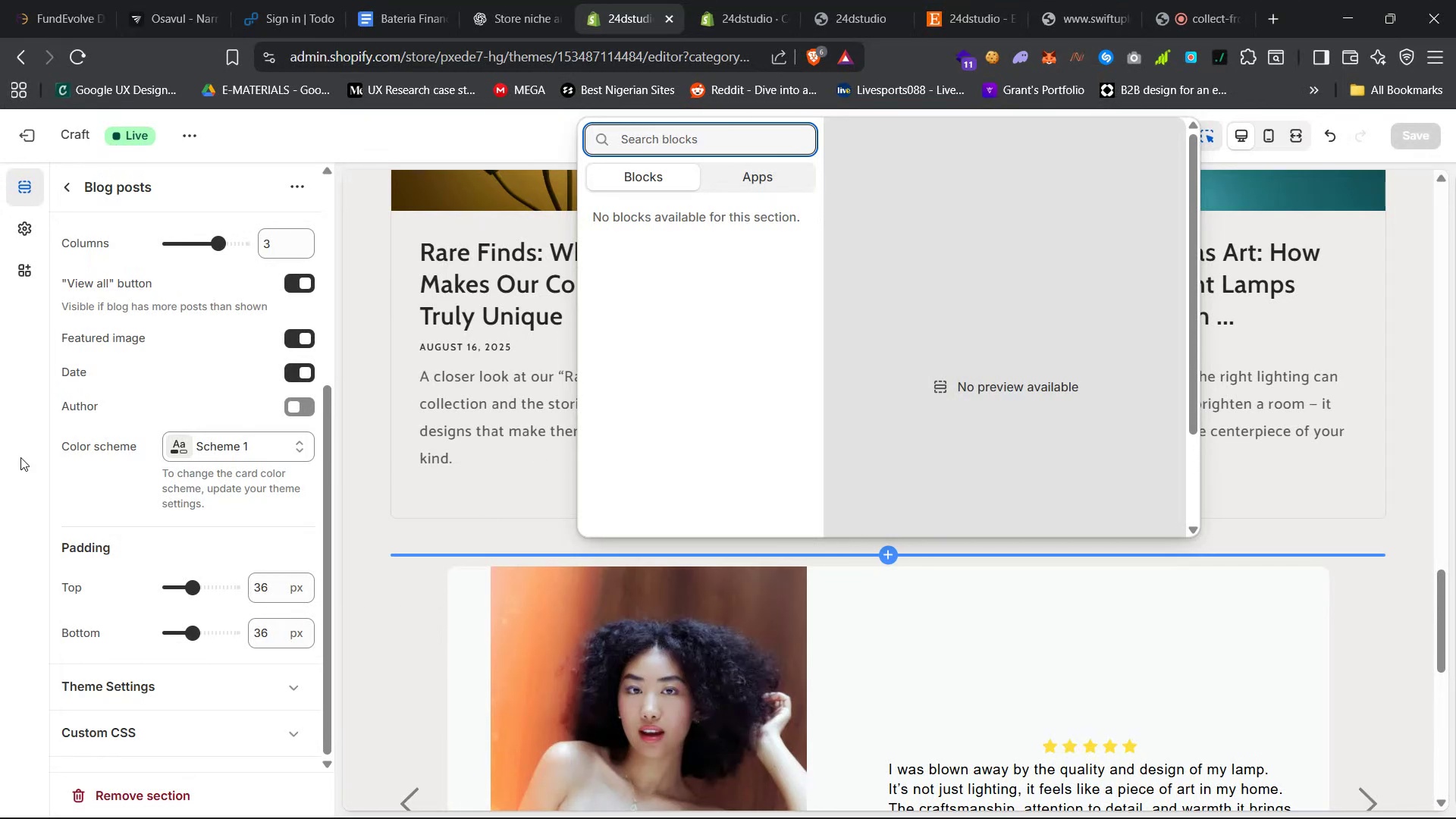 
left_click([75, 188])
 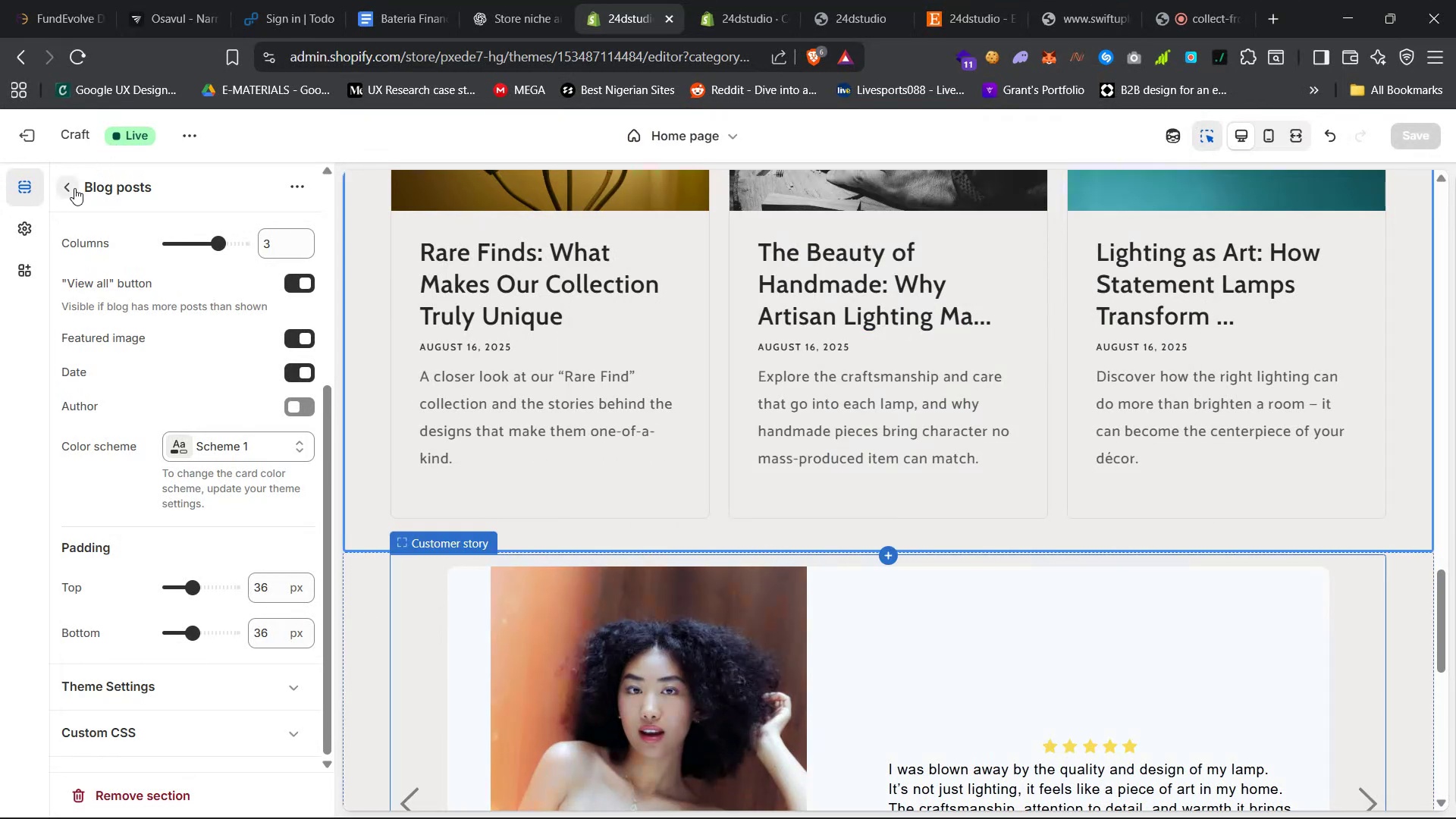 
left_click([74, 188])
 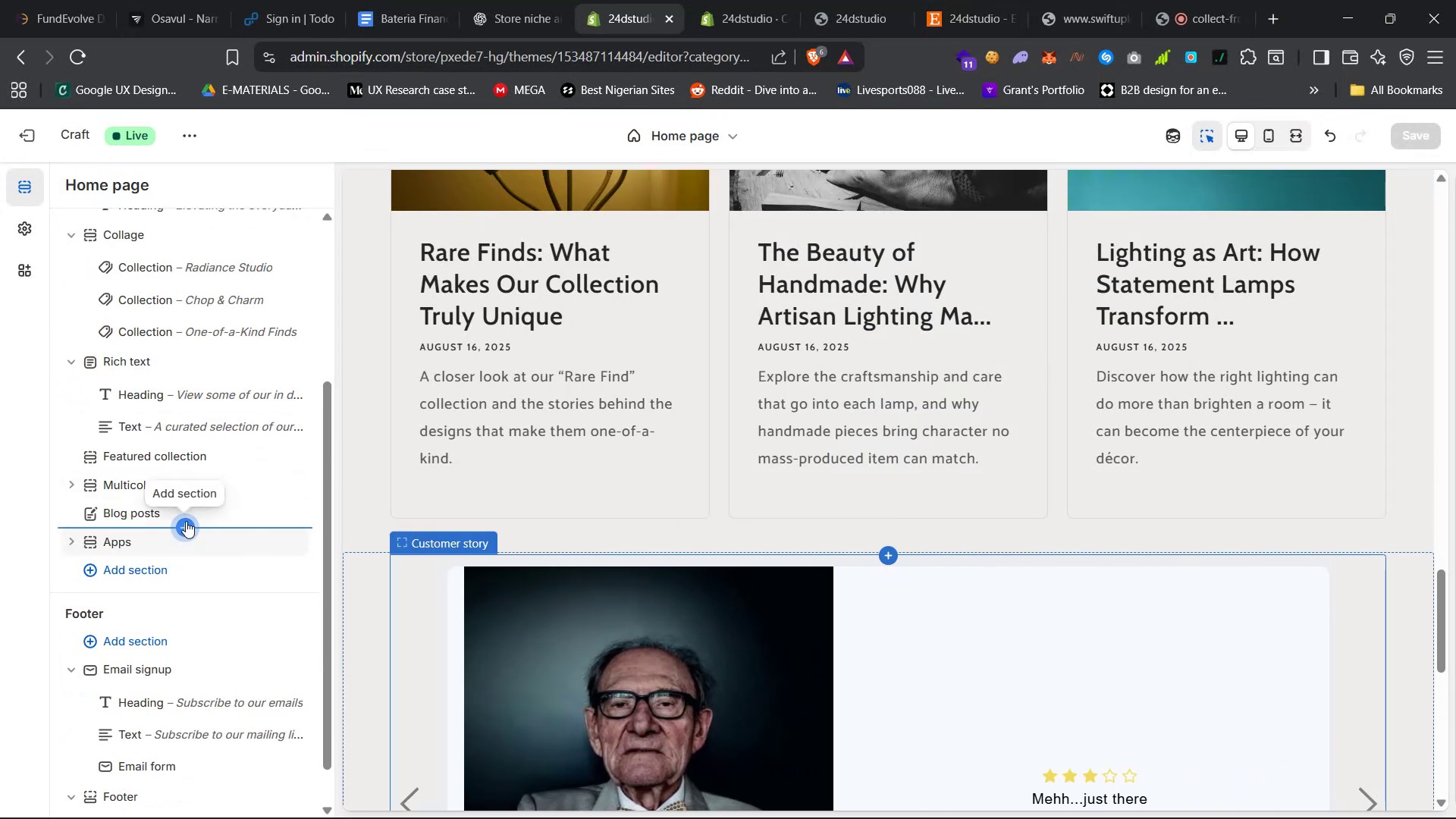 
left_click([186, 521])
 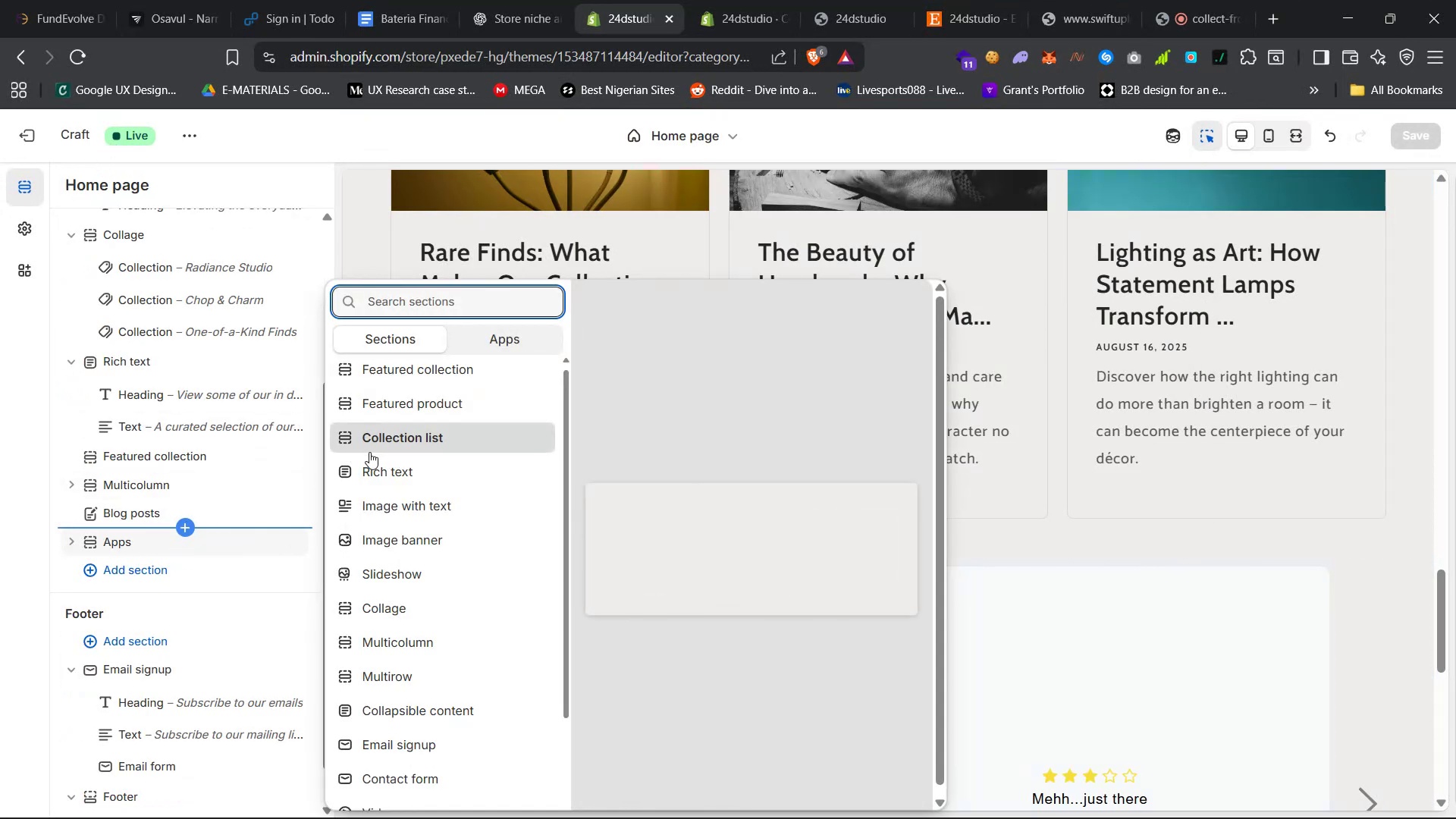 
left_click([397, 467])
 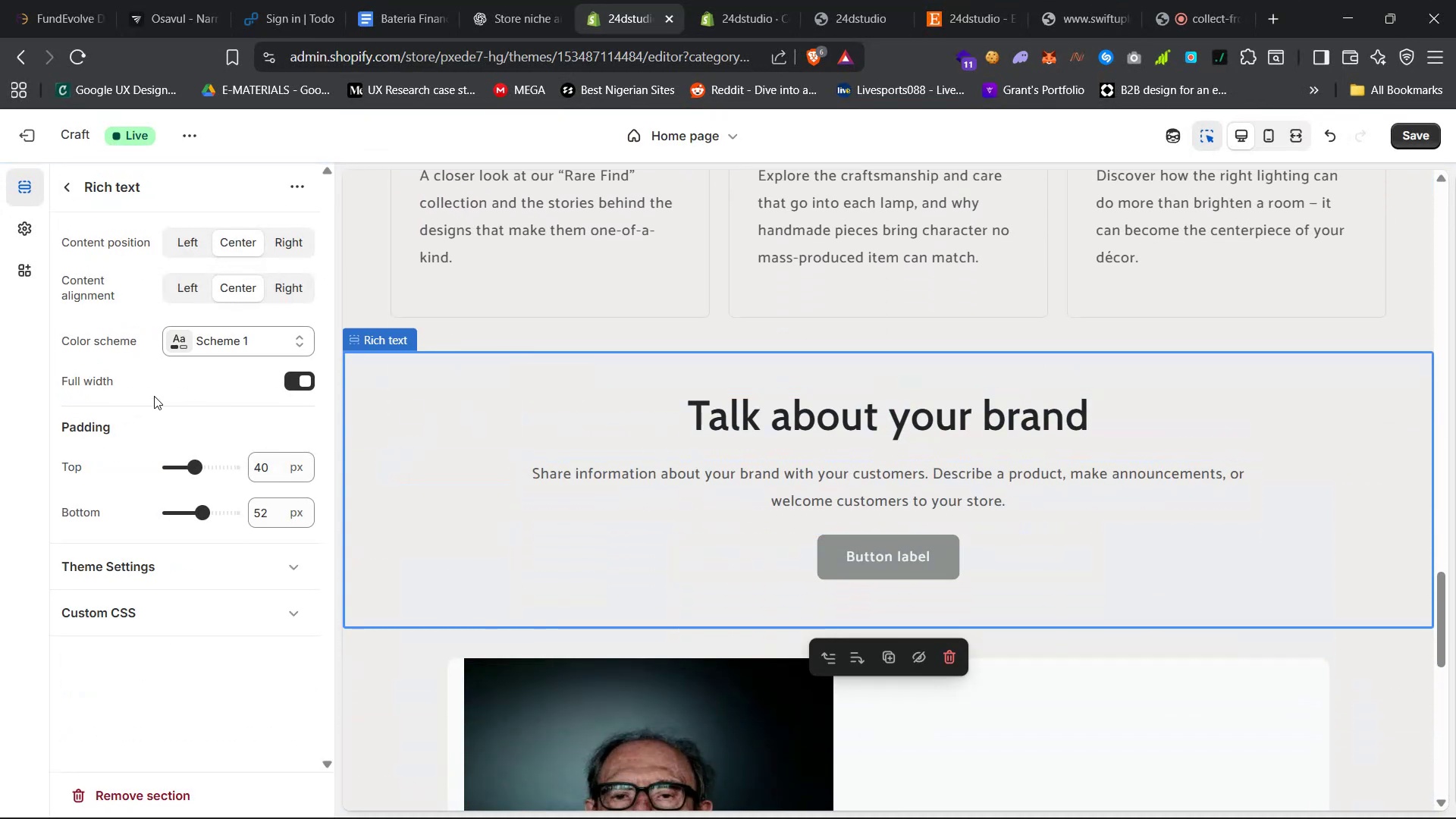 
left_click([177, 240])
 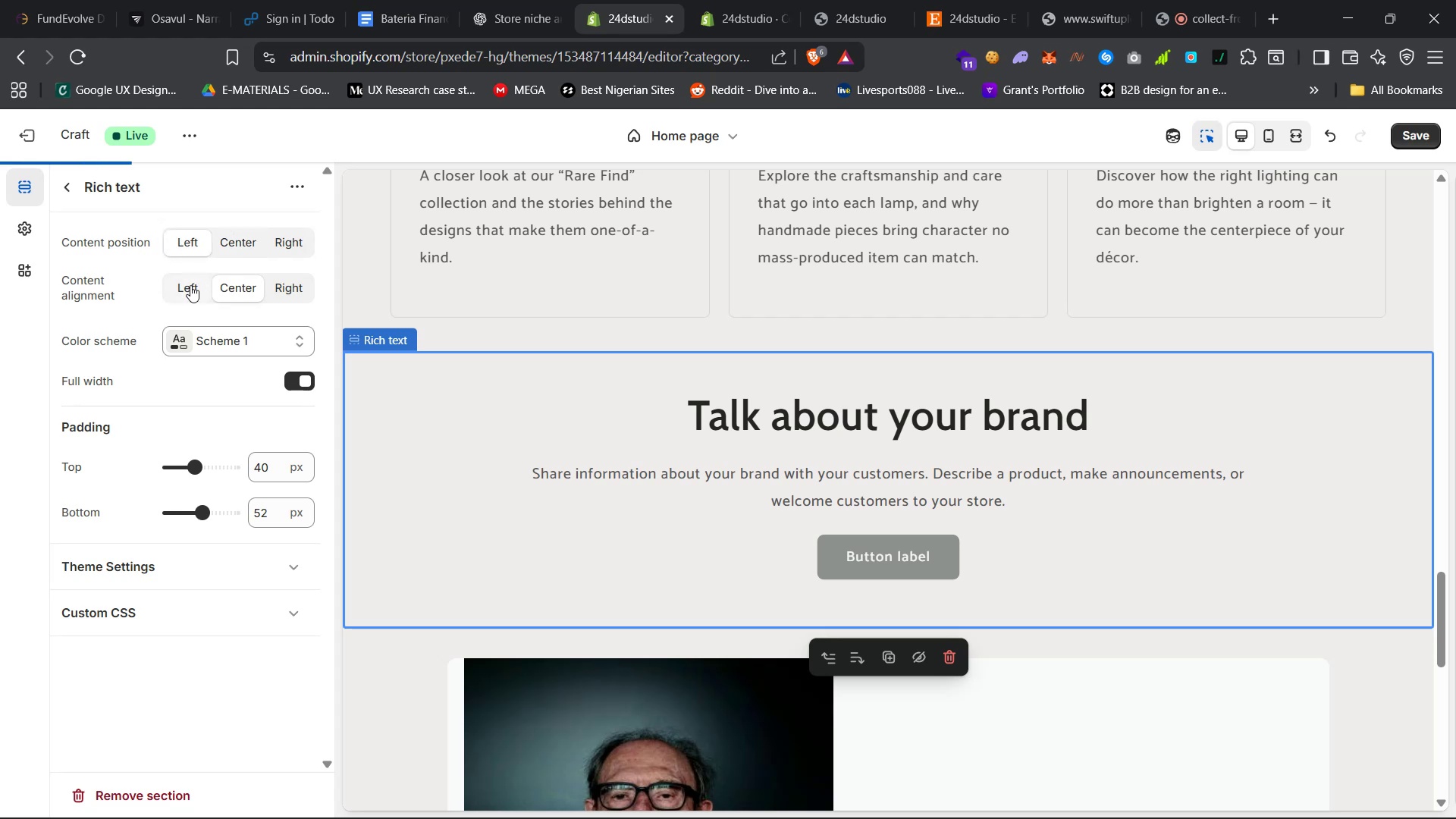 
left_click([190, 288])
 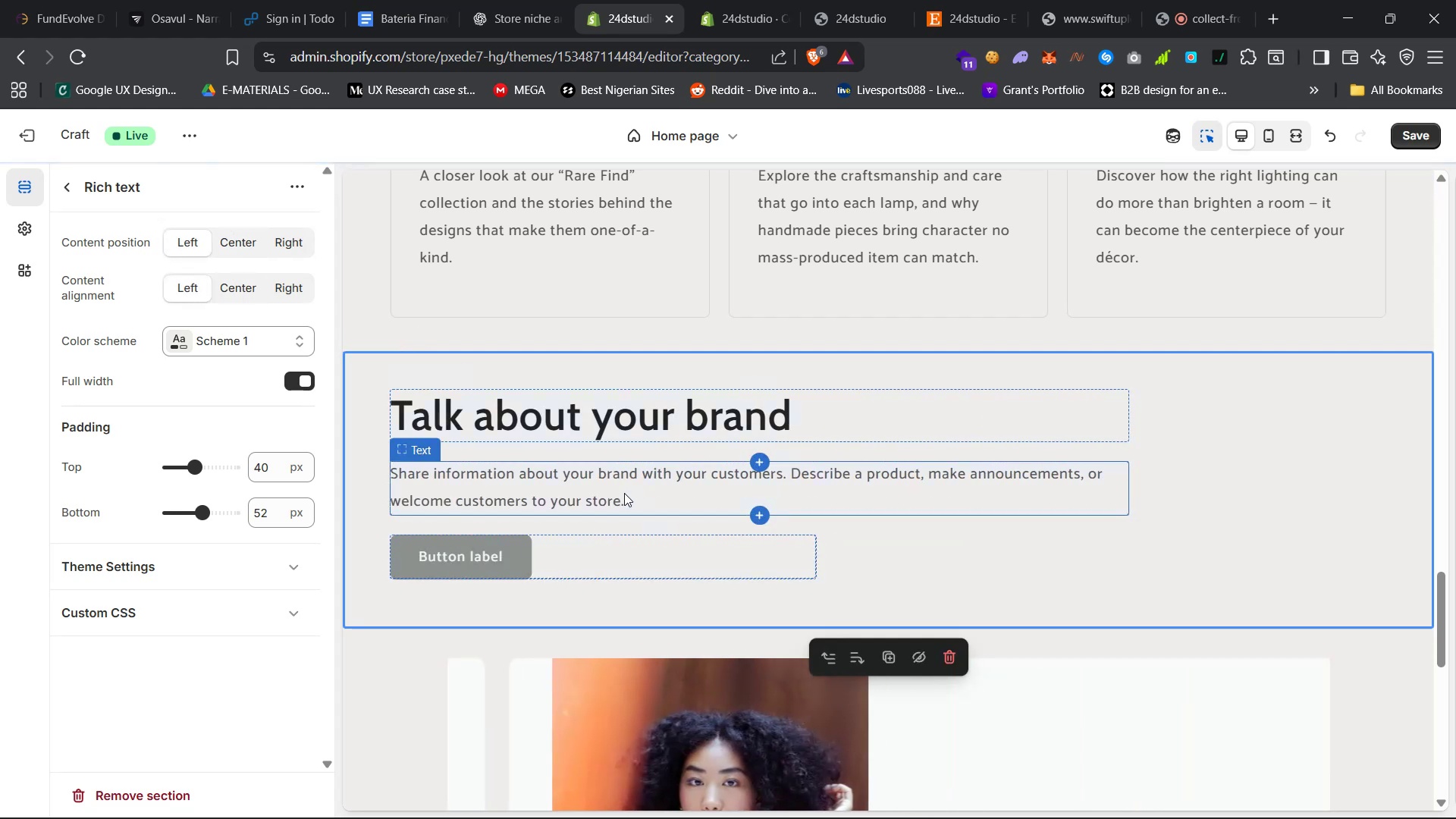 
right_click([562, 559])
 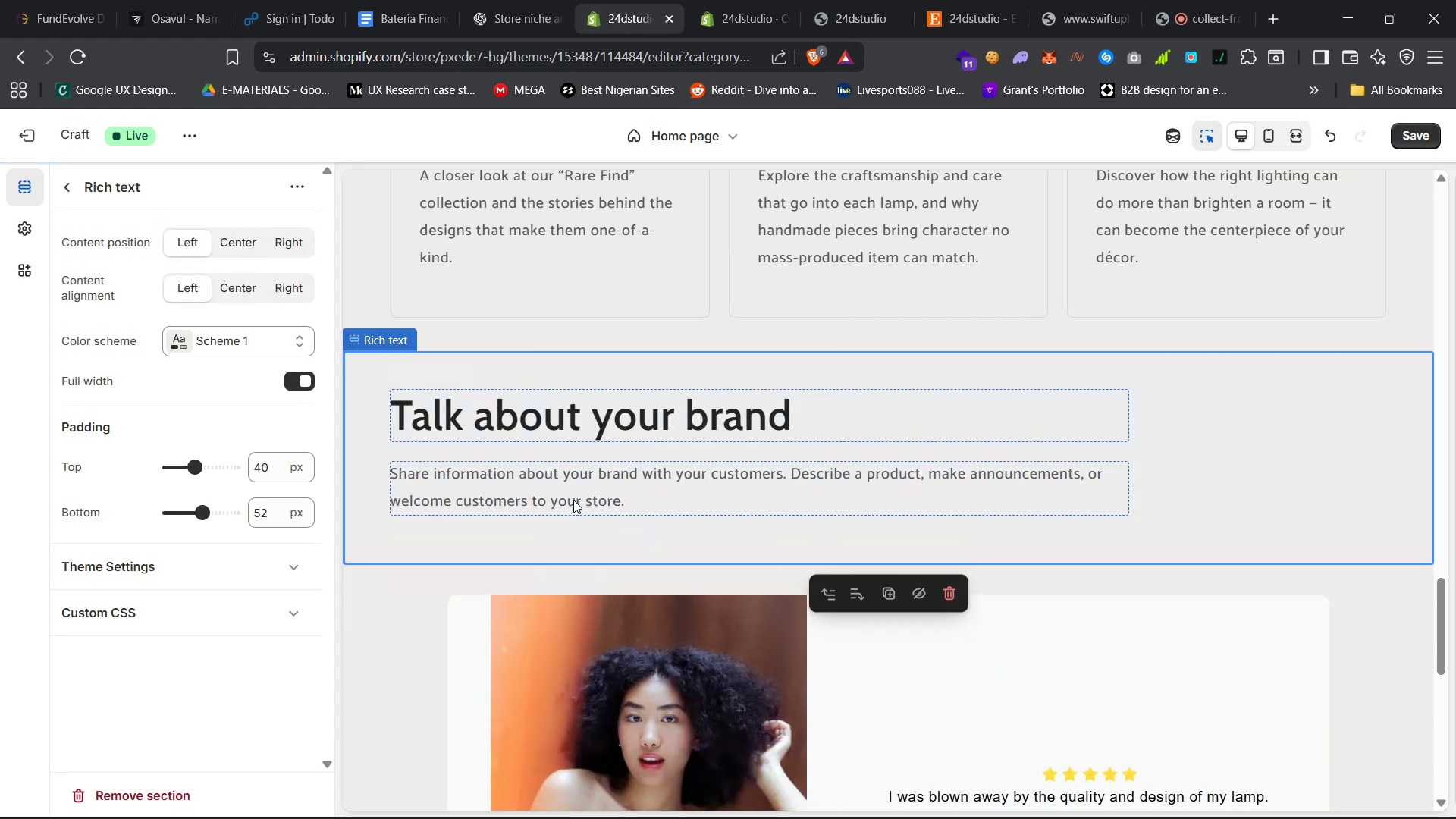 
right_click([536, 491])
 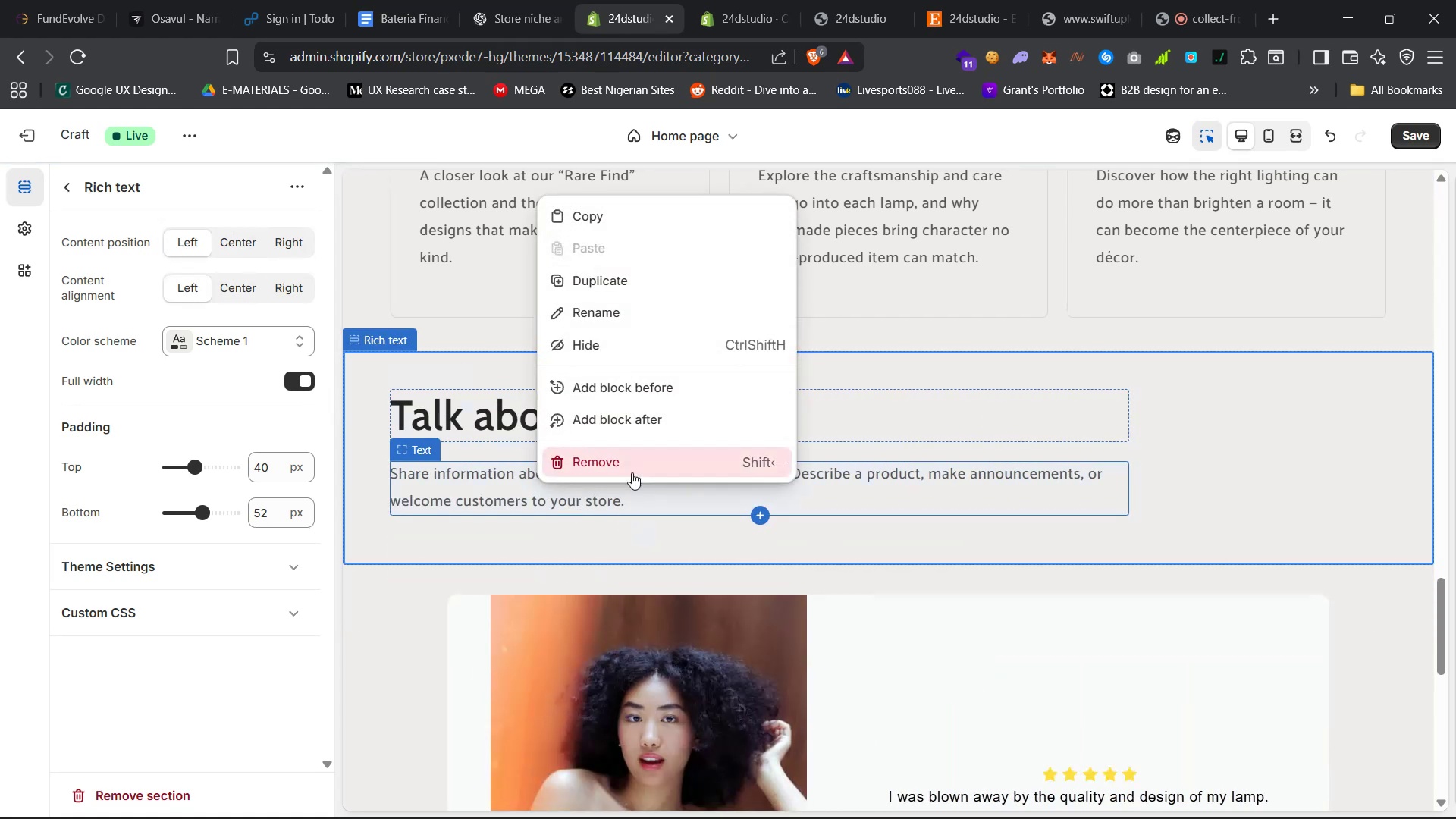 
left_click([635, 468])
 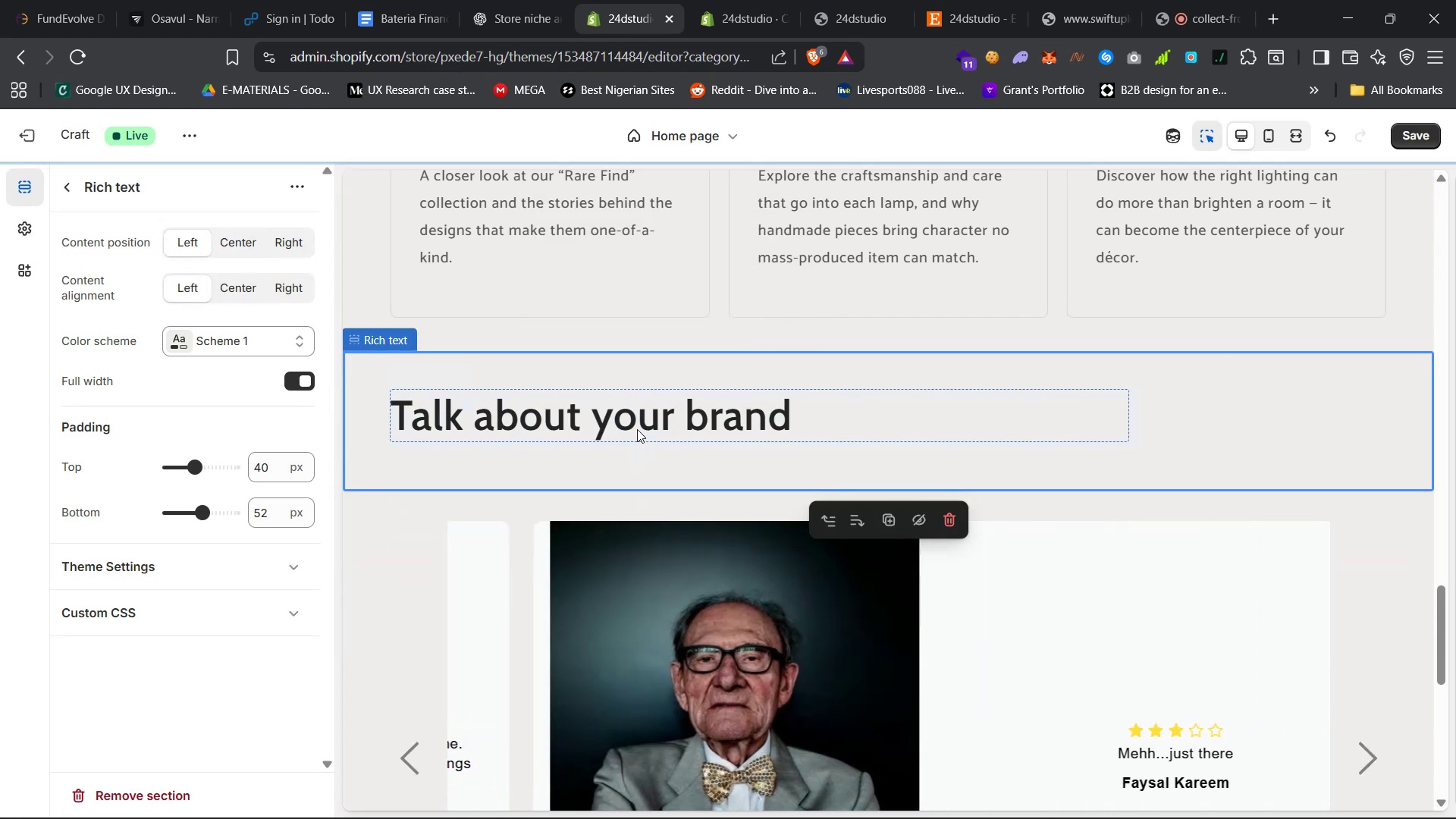 
double_click([642, 410])
 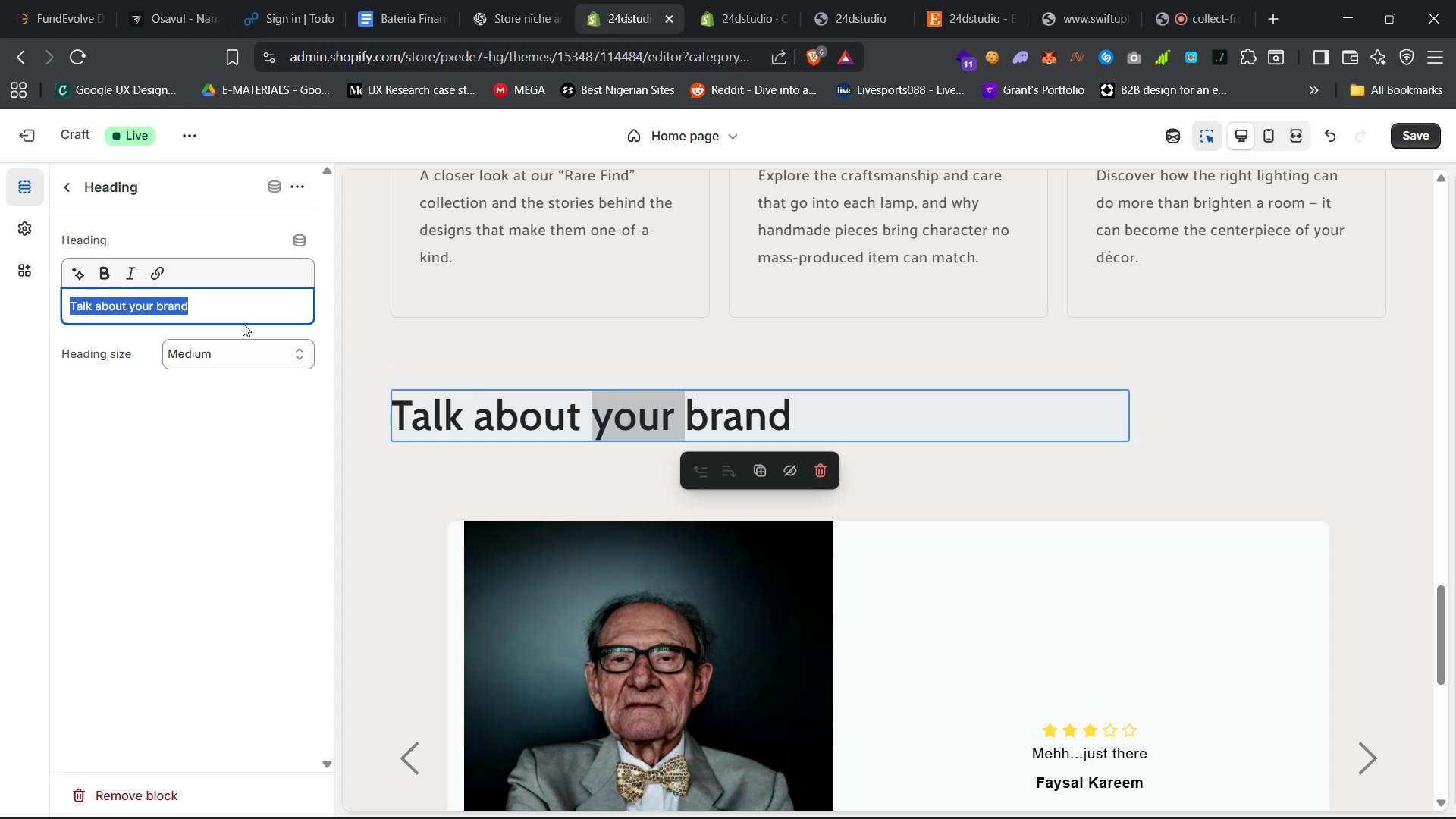 
type(Some Testimonials from our customers)
 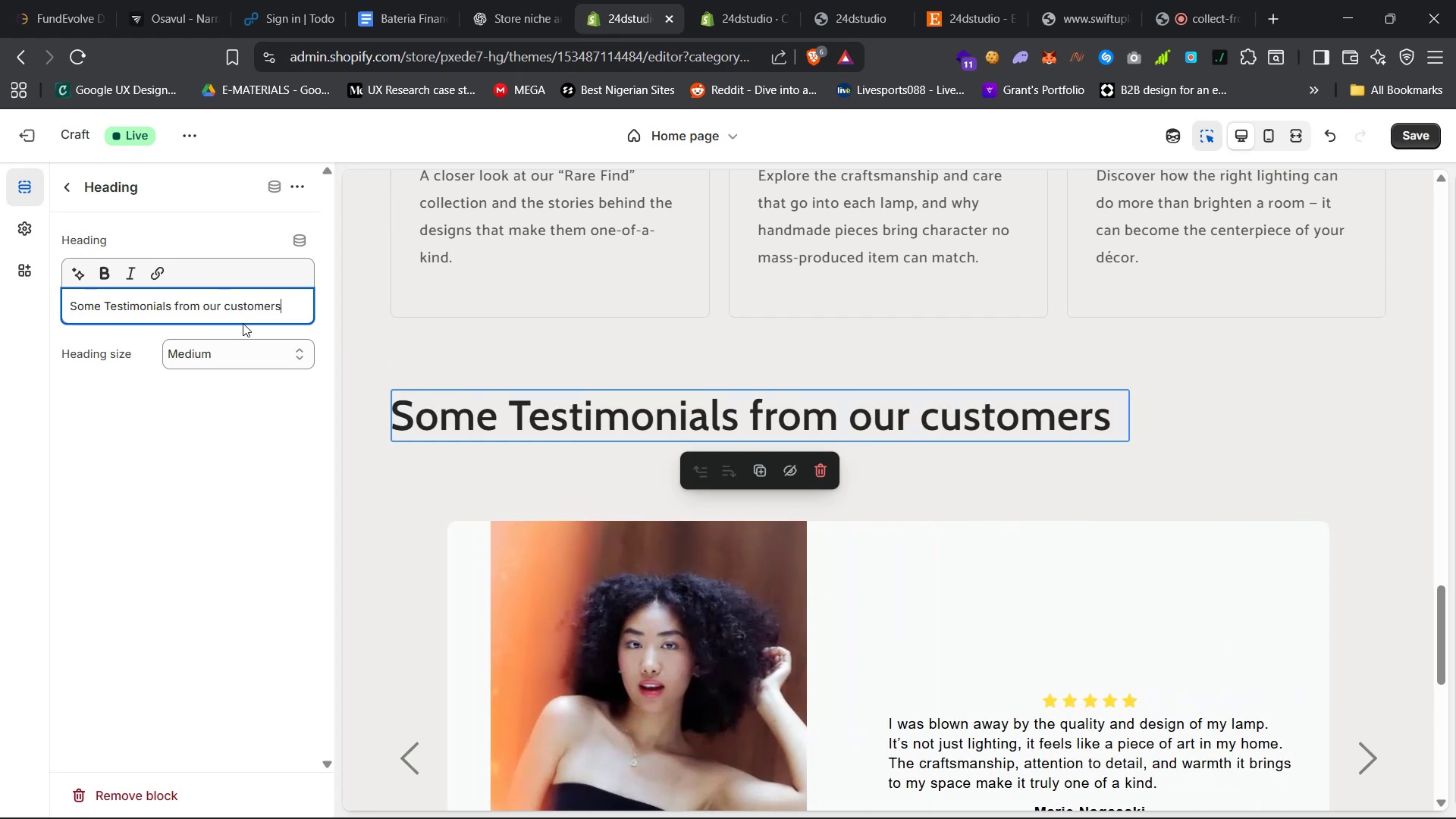 
left_click([402, 486])
 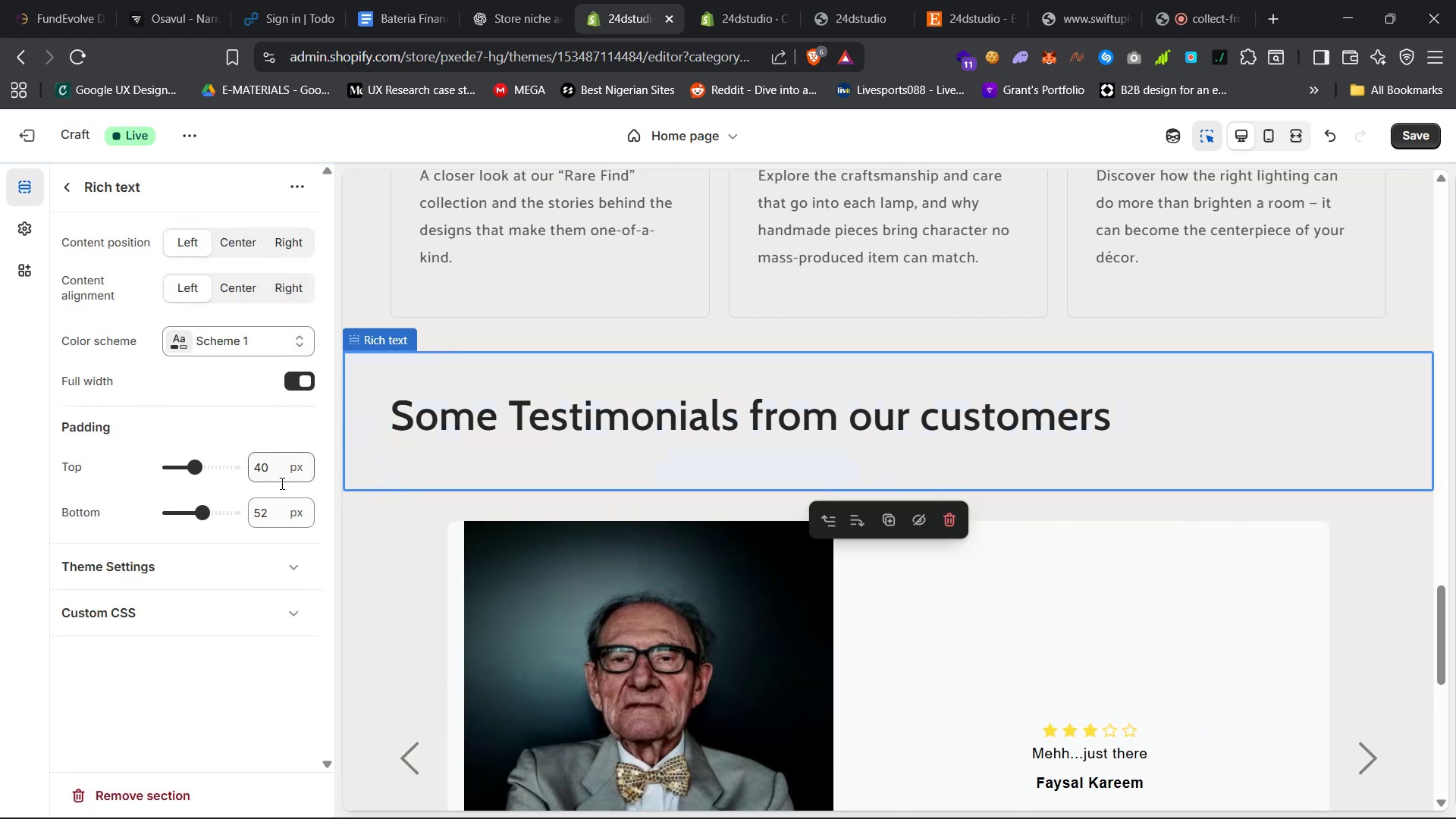 
double_click([263, 519])
 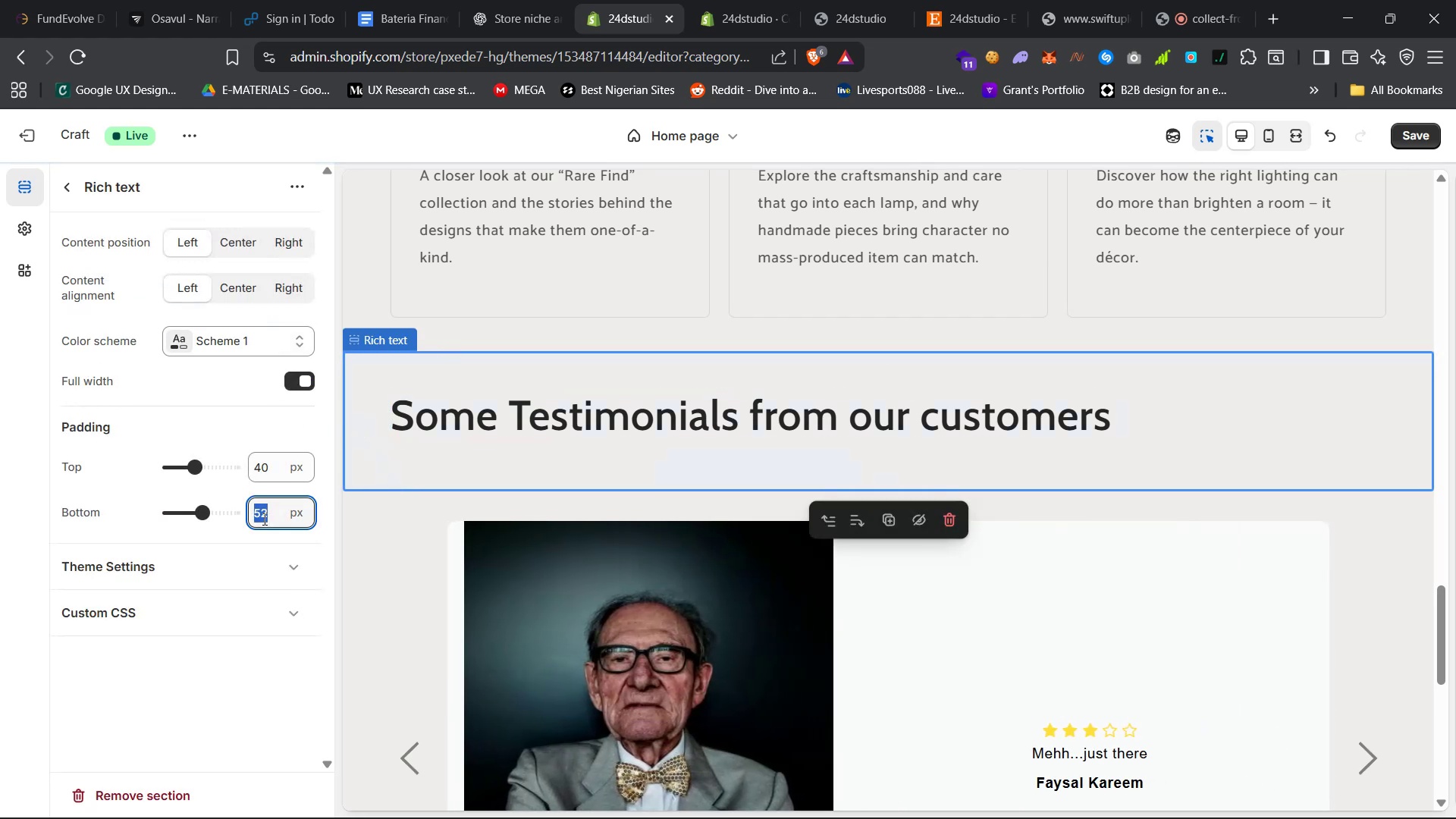 
key(0)
 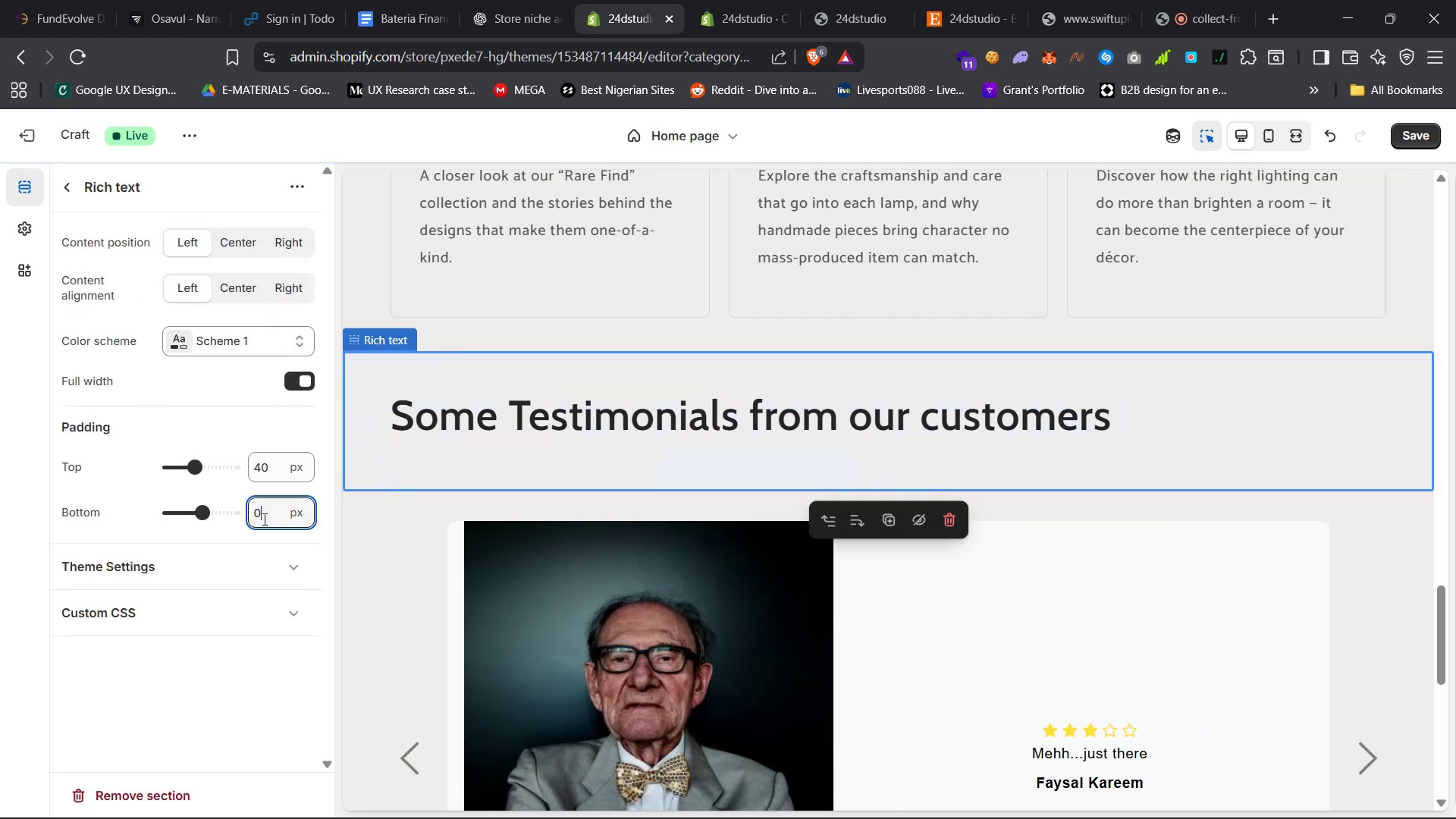 
key(Enter)
 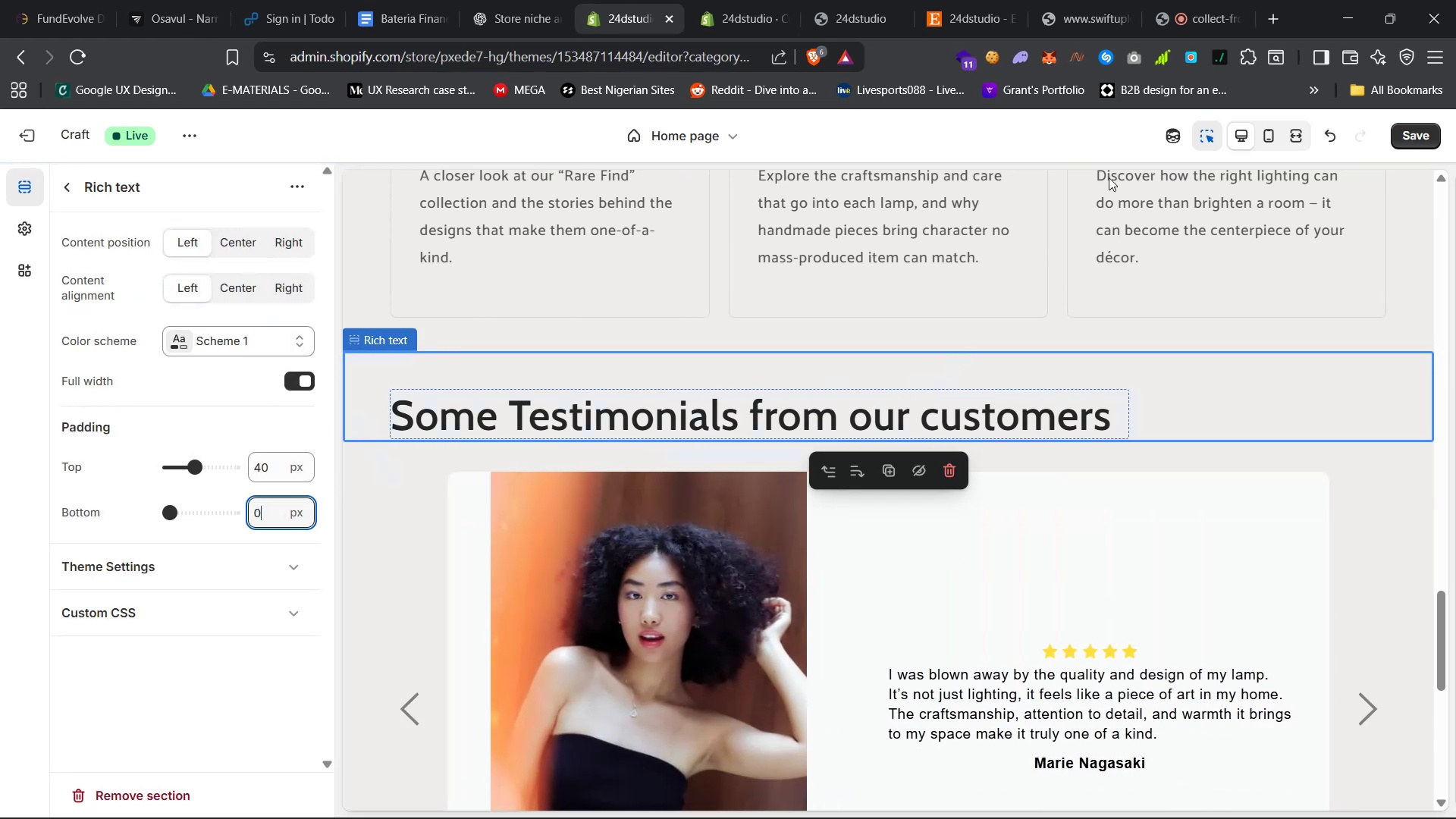 
left_click([1288, 138])
 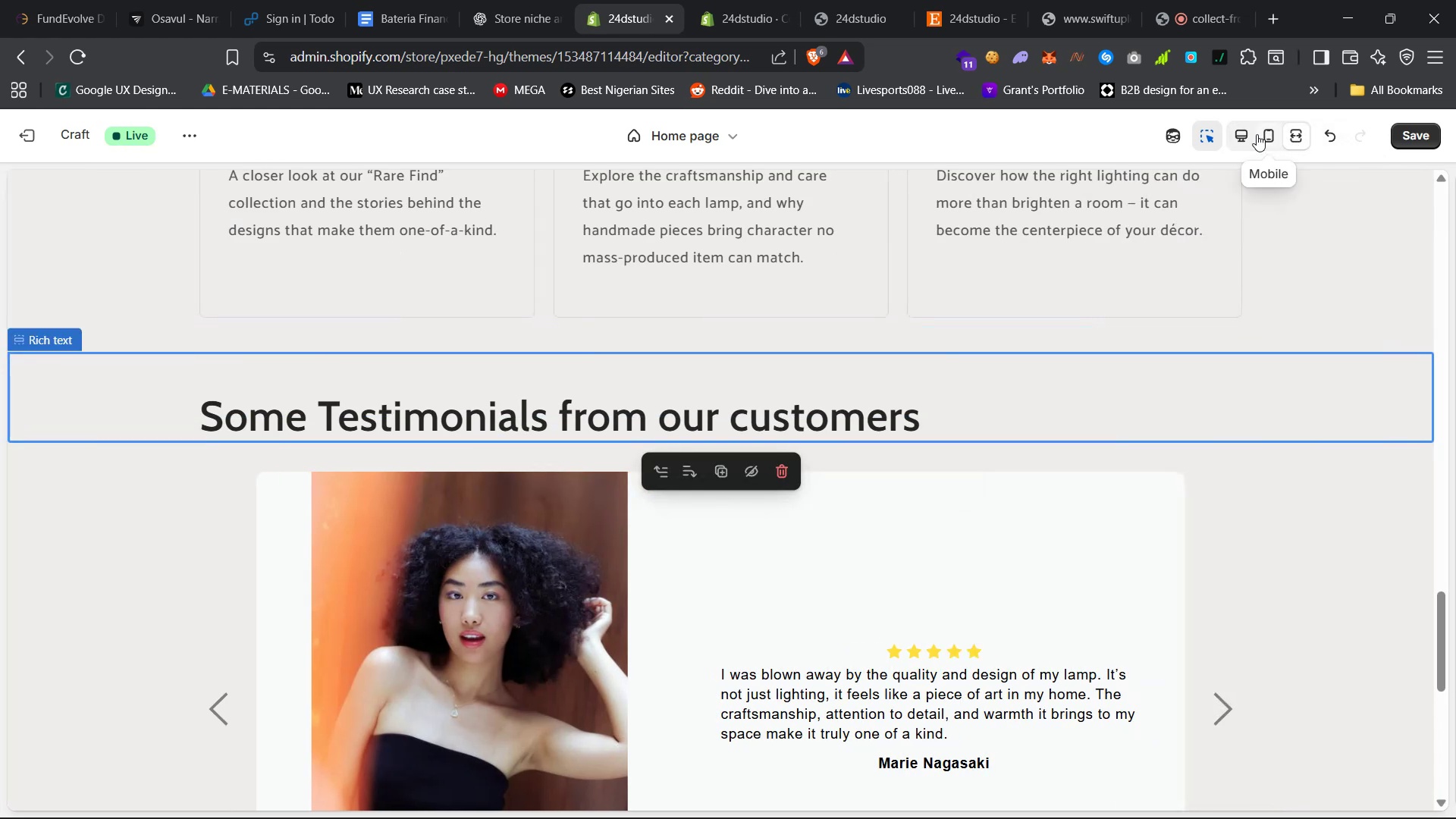 
left_click([1245, 133])
 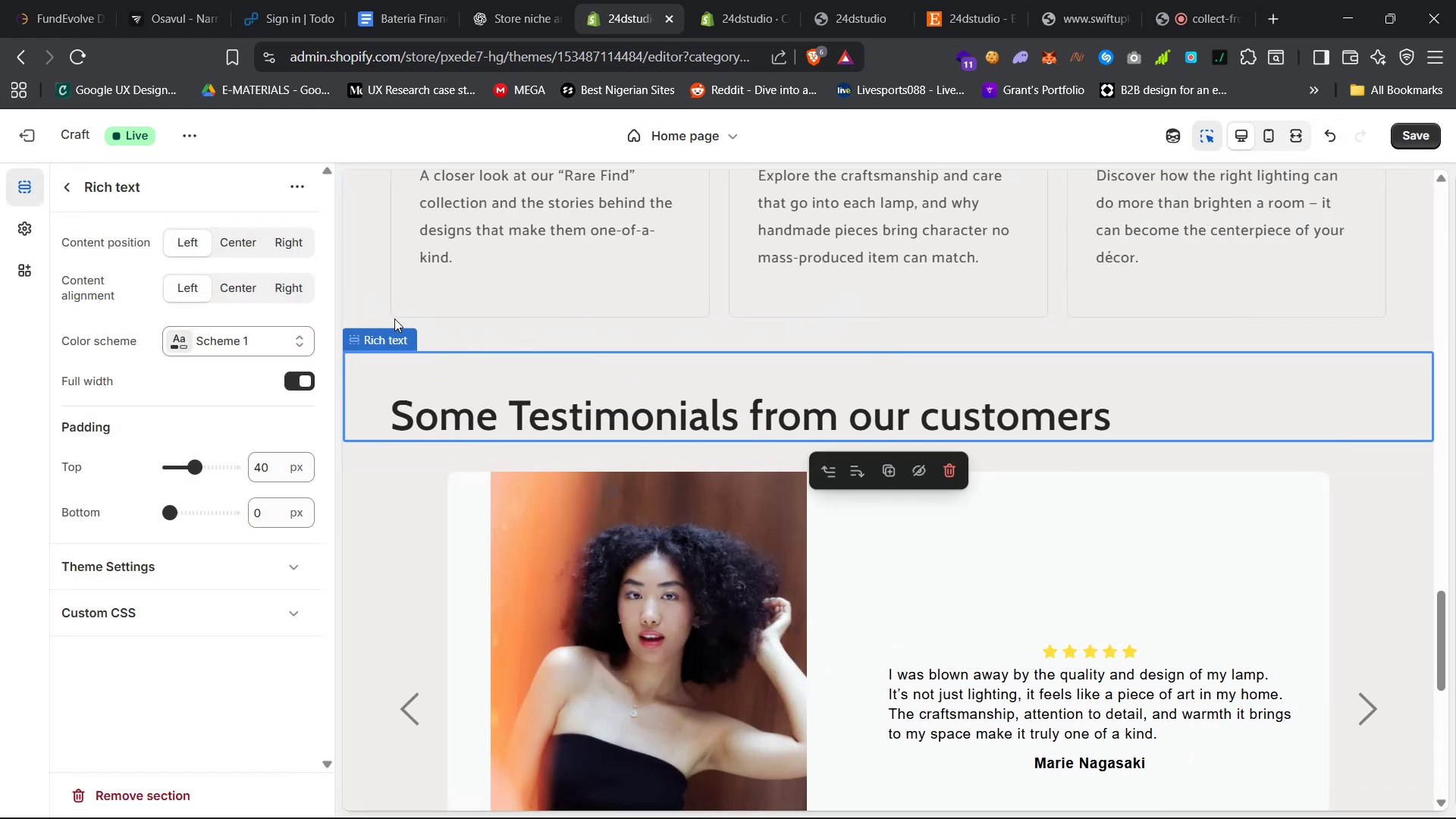 
left_click([443, 372])
 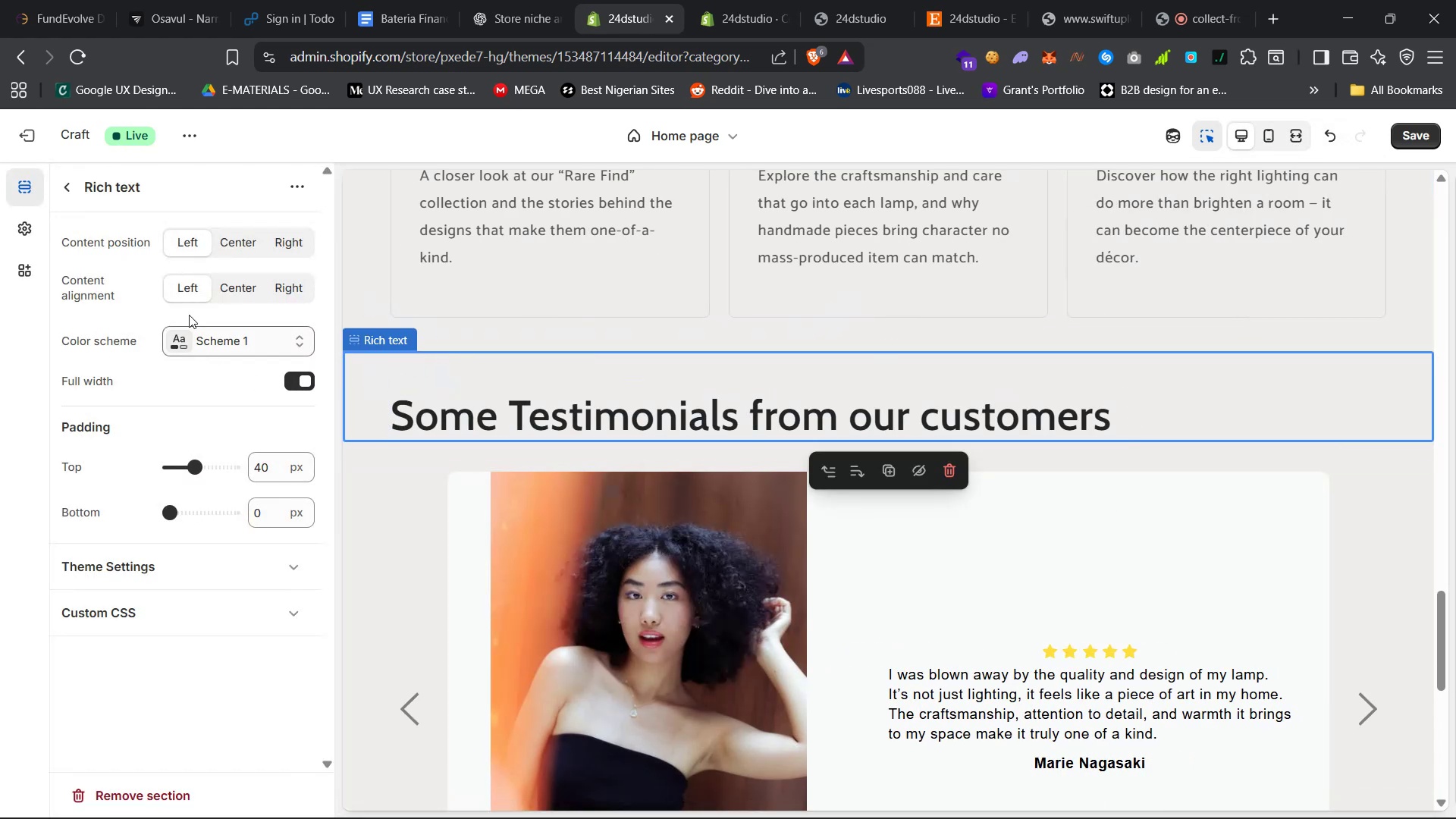 
scroll: coordinate [162, 335], scroll_direction: up, amount: 16.0
 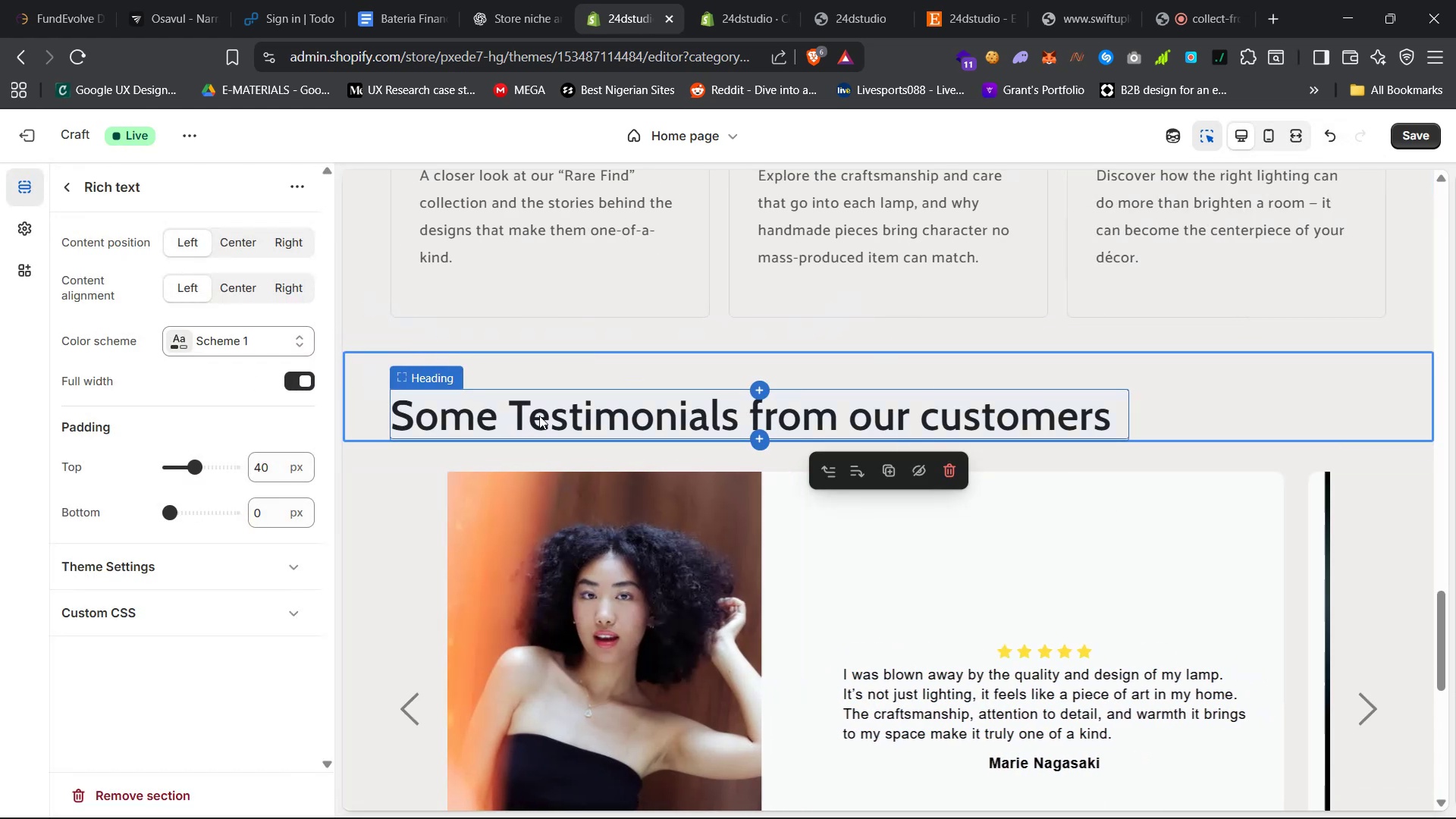 
left_click([542, 419])
 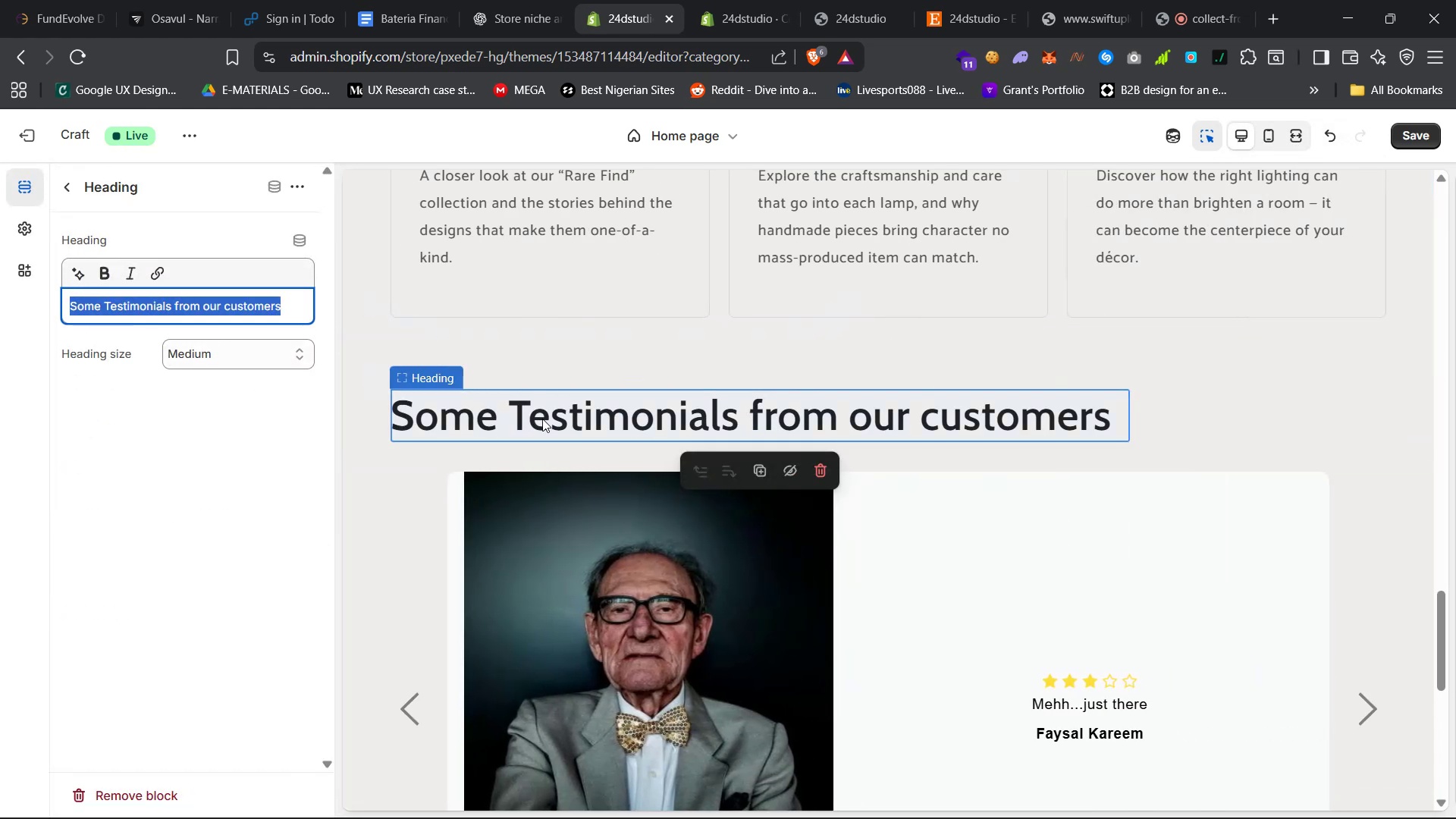 
right_click([542, 419])
 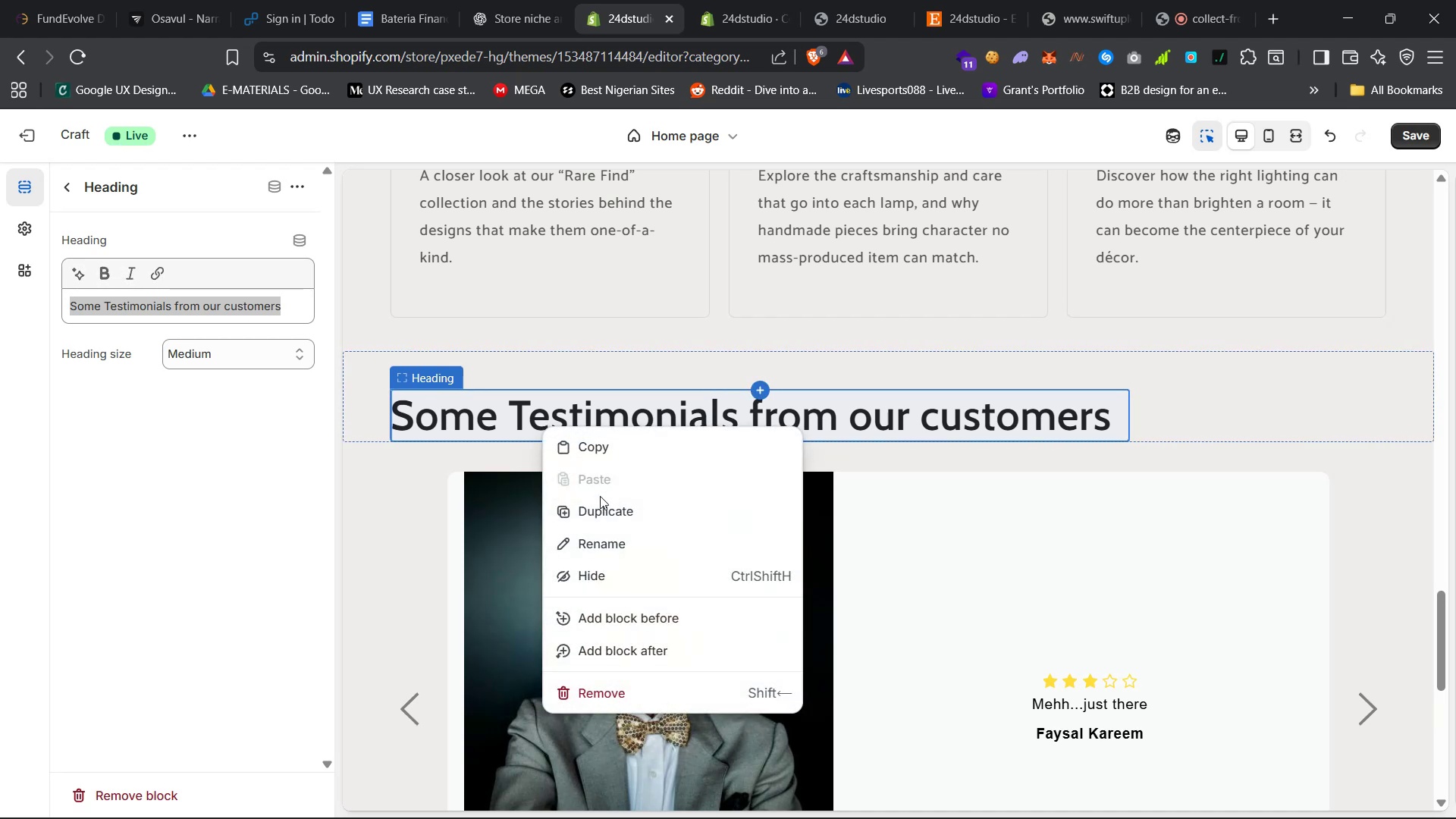 
left_click([610, 510])
 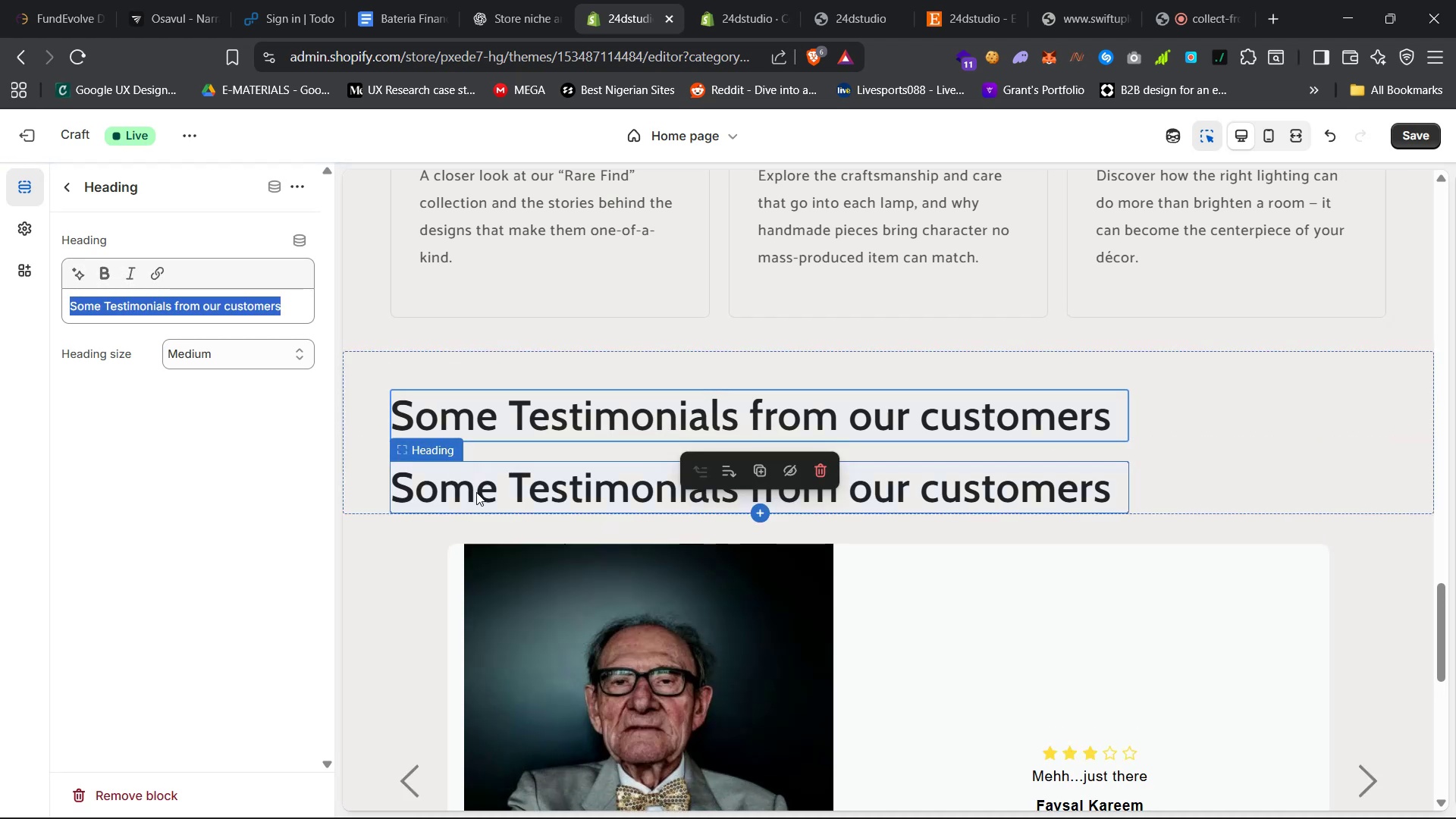 
left_click([518, 503])
 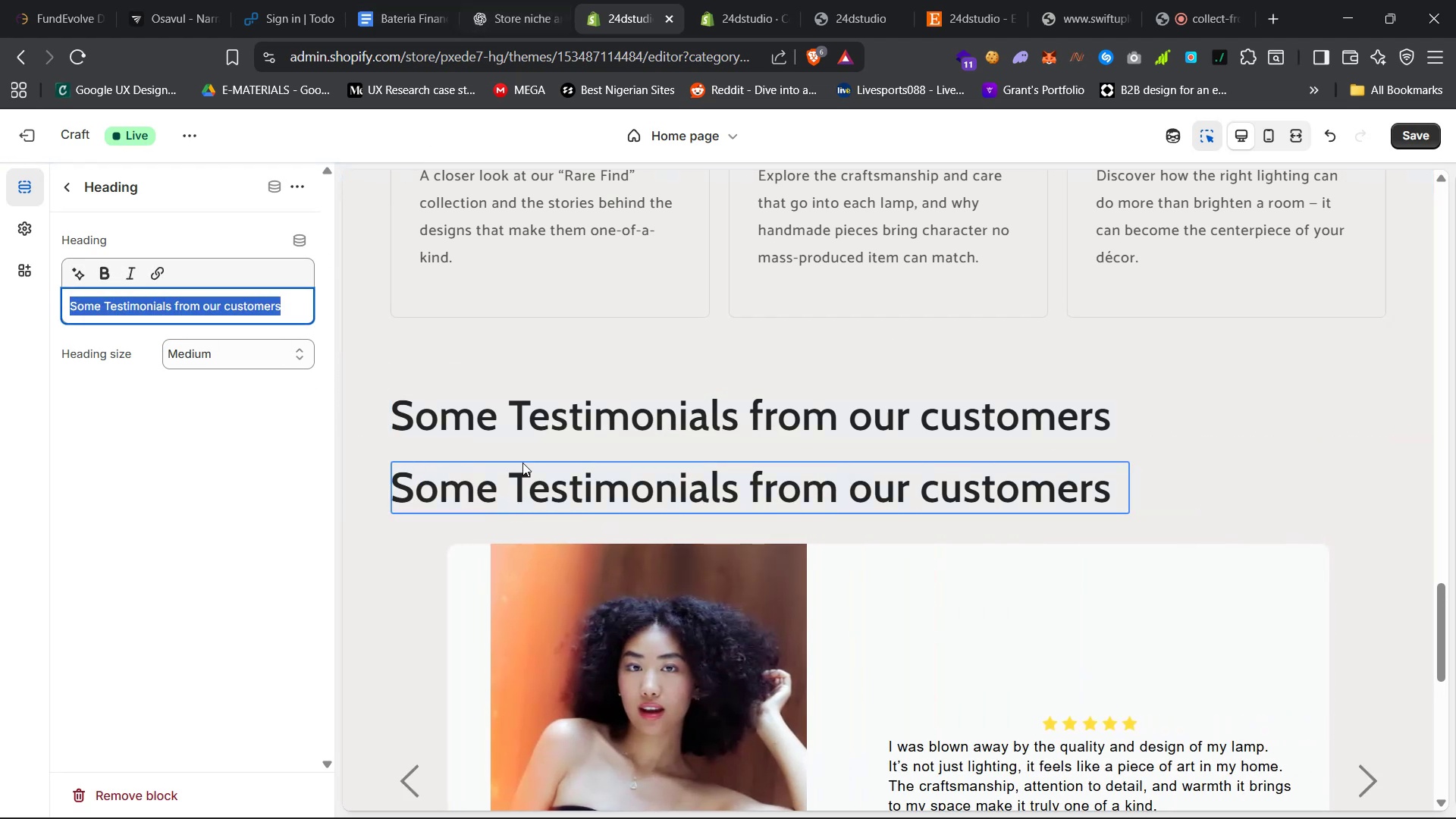 
left_click([604, 438])
 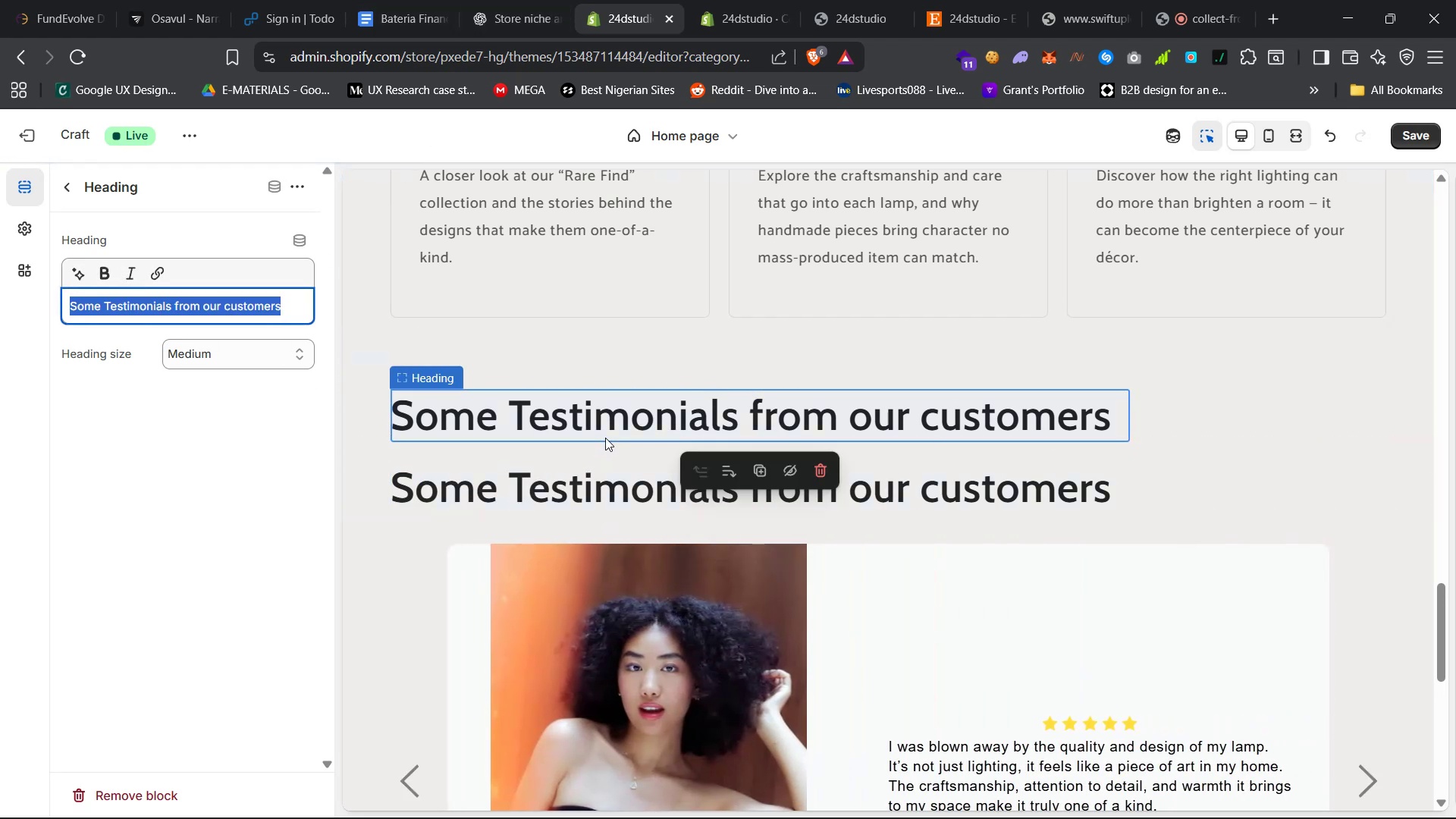 
left_click([606, 422])
 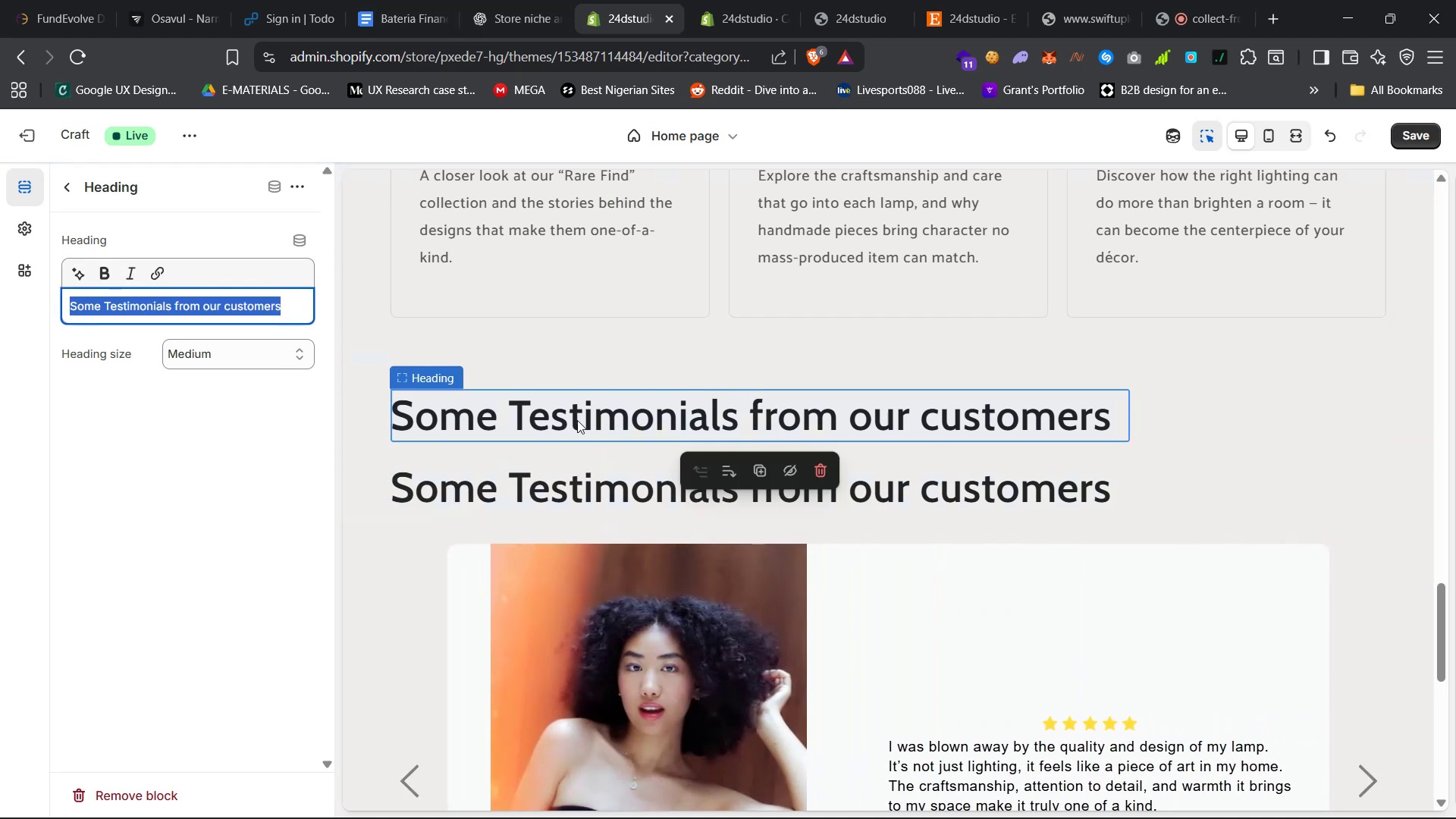 
key(Control+C)
 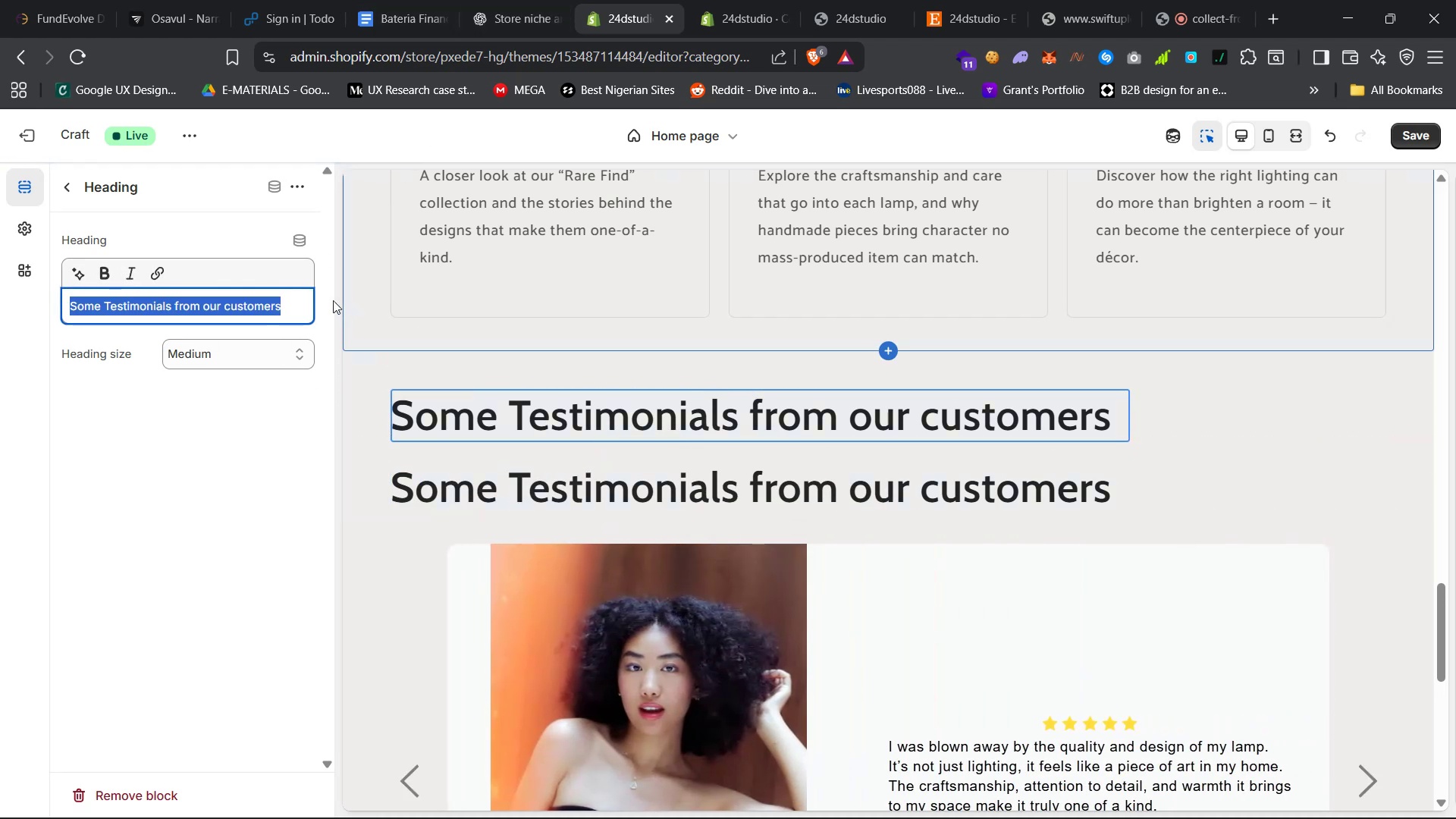 
key(Control+C)
 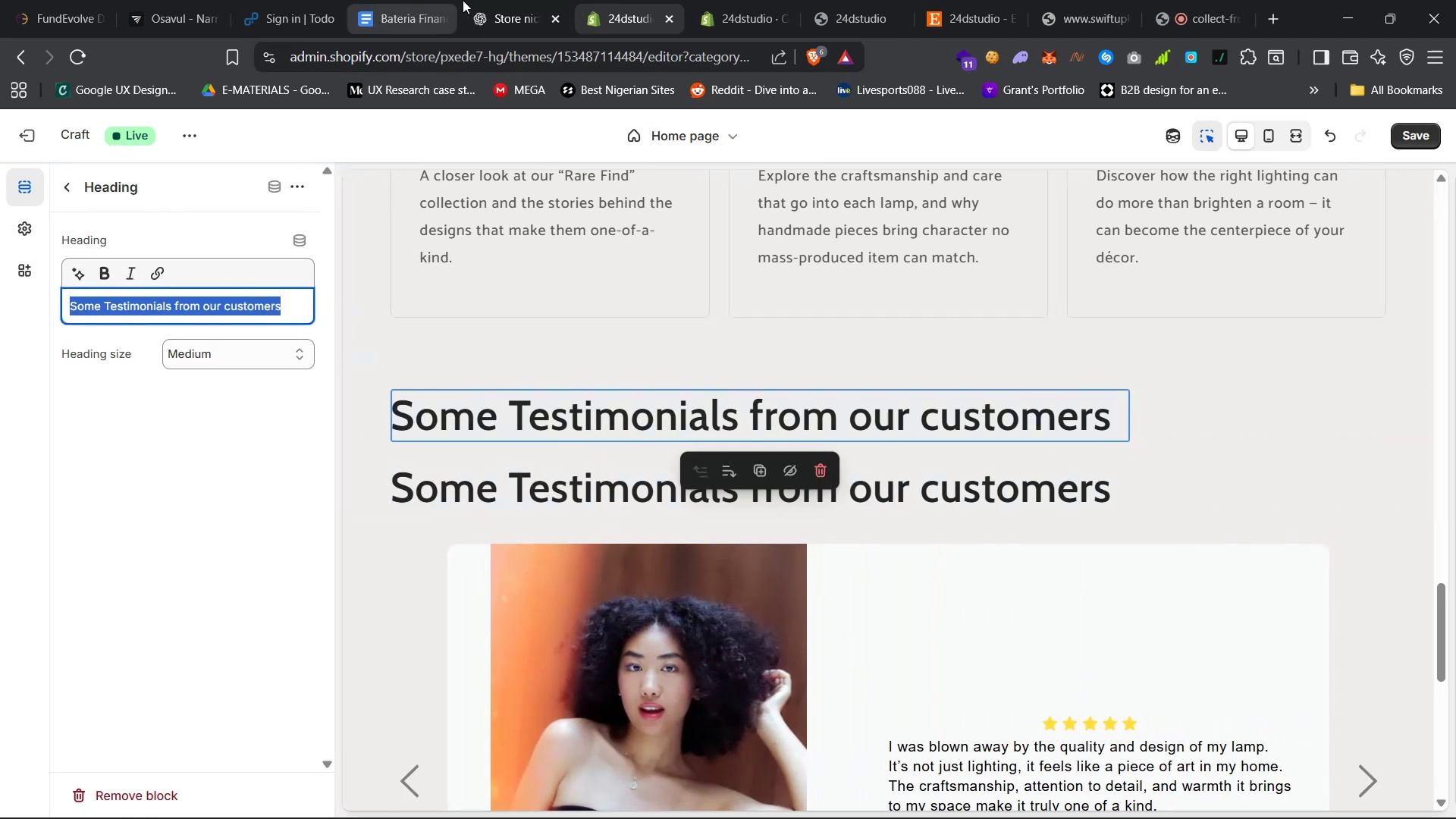 
left_click([492, 0])
 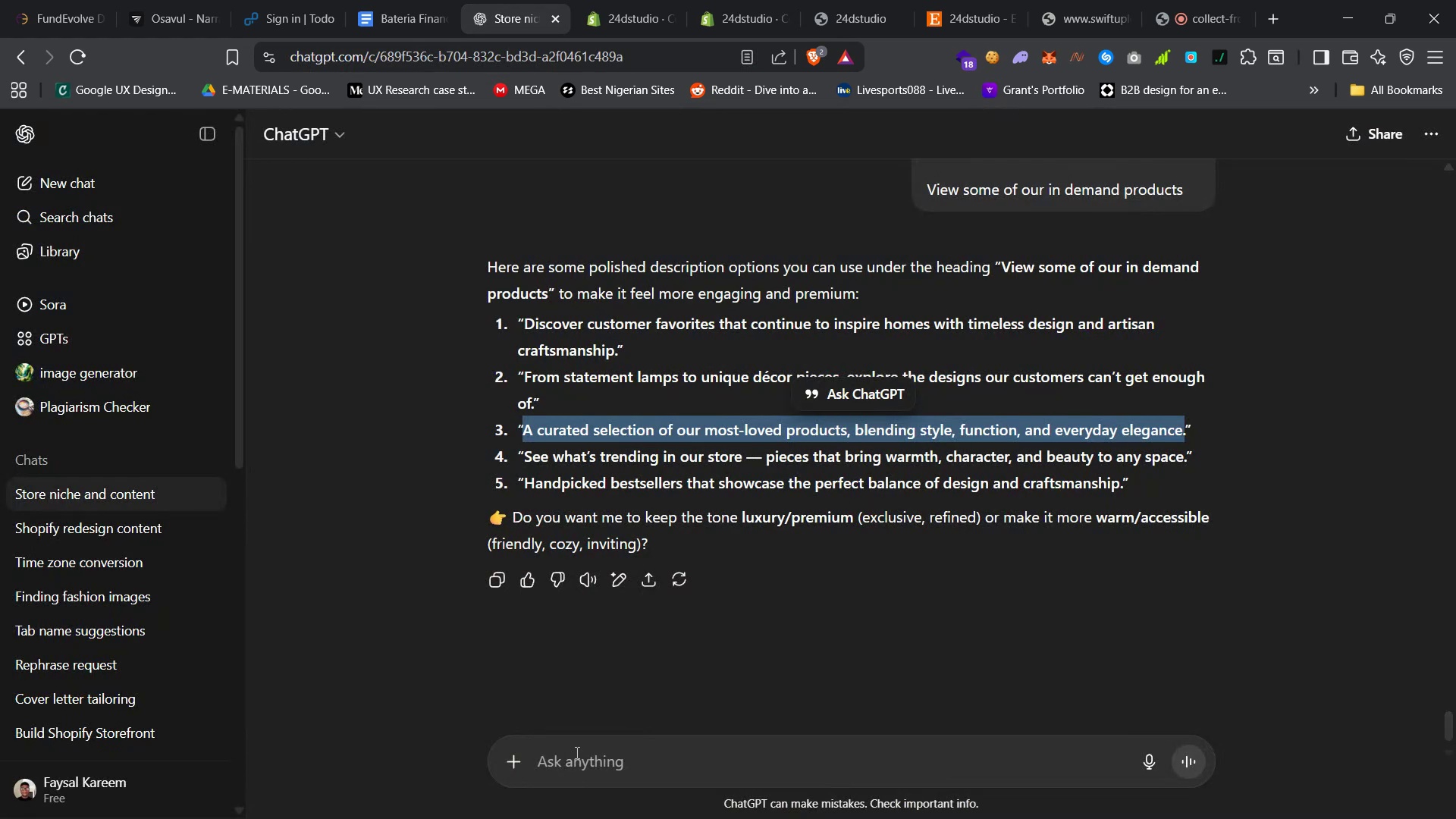 
left_click([604, 750])
 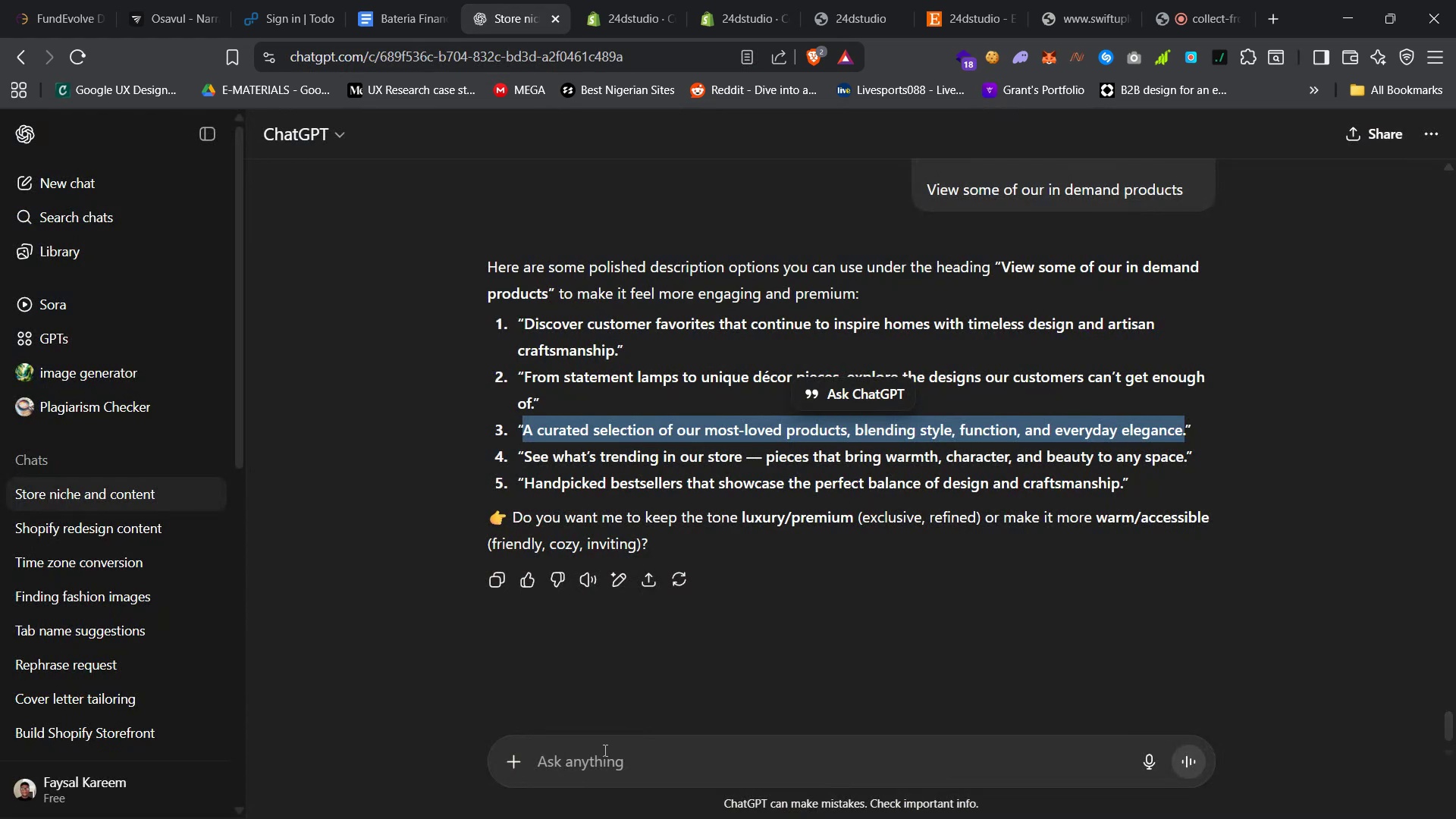 
key(Control+V)
 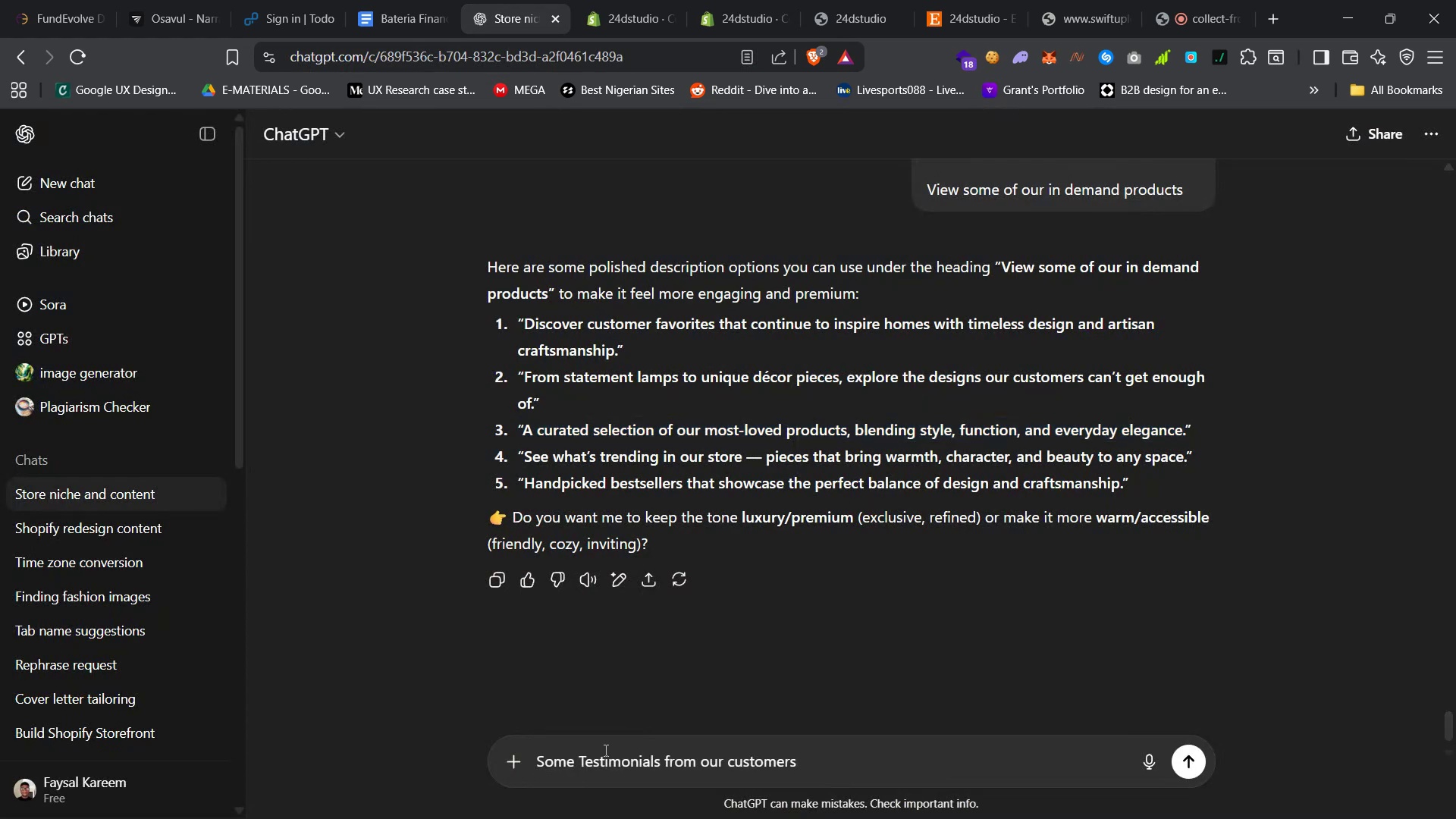 
key(Enter)
 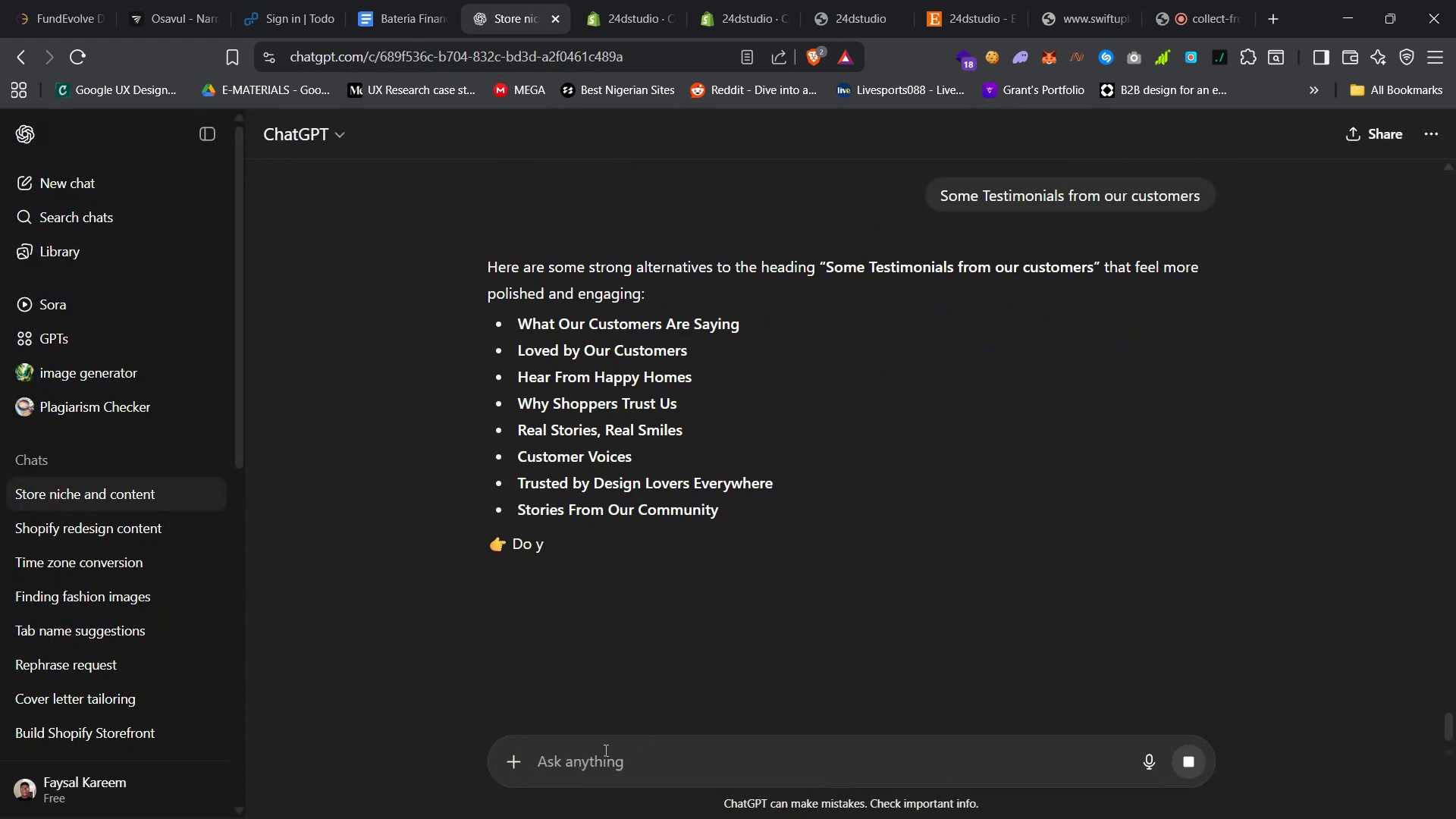 
type(i need description)
 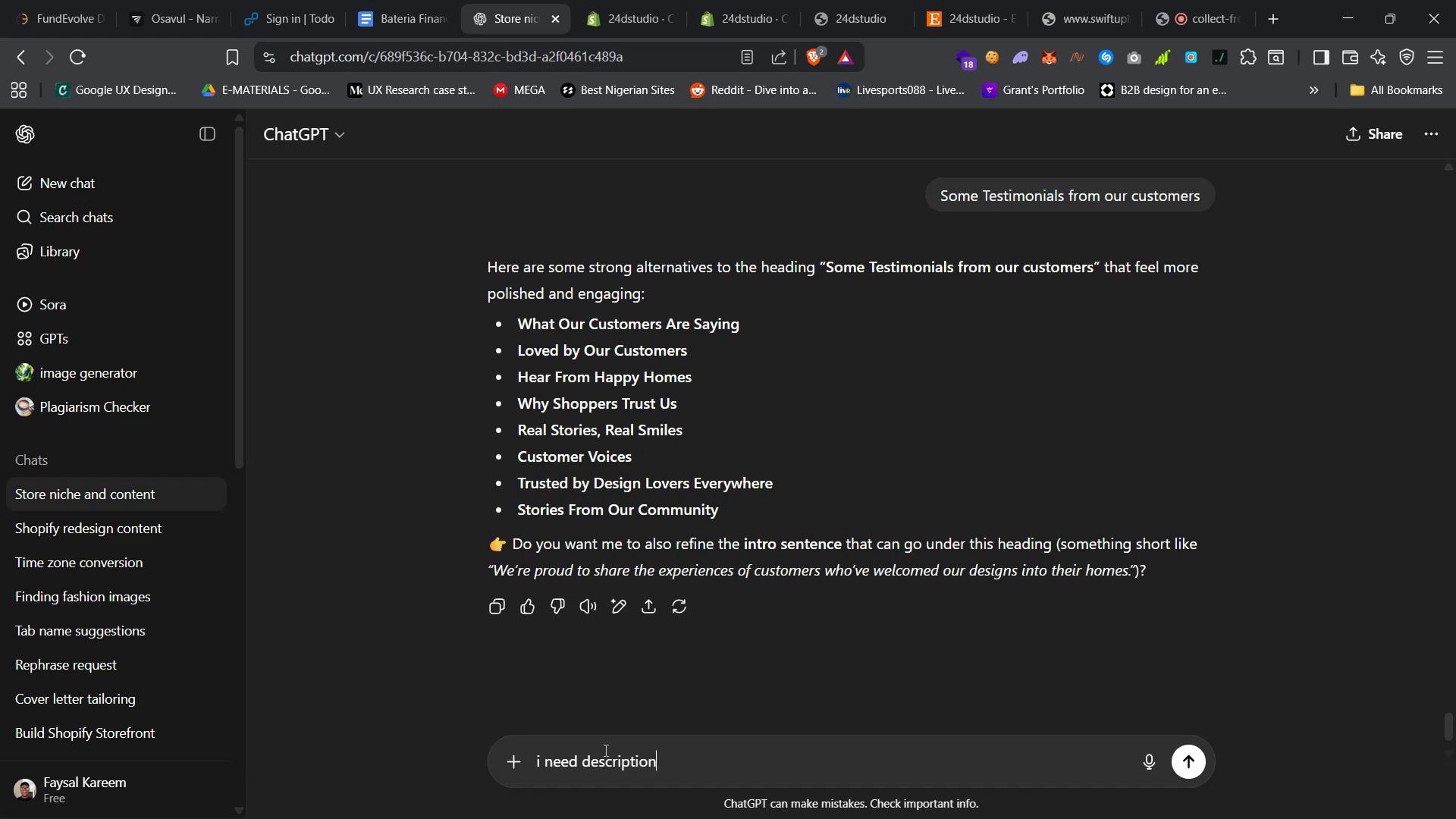 
key(Enter)
 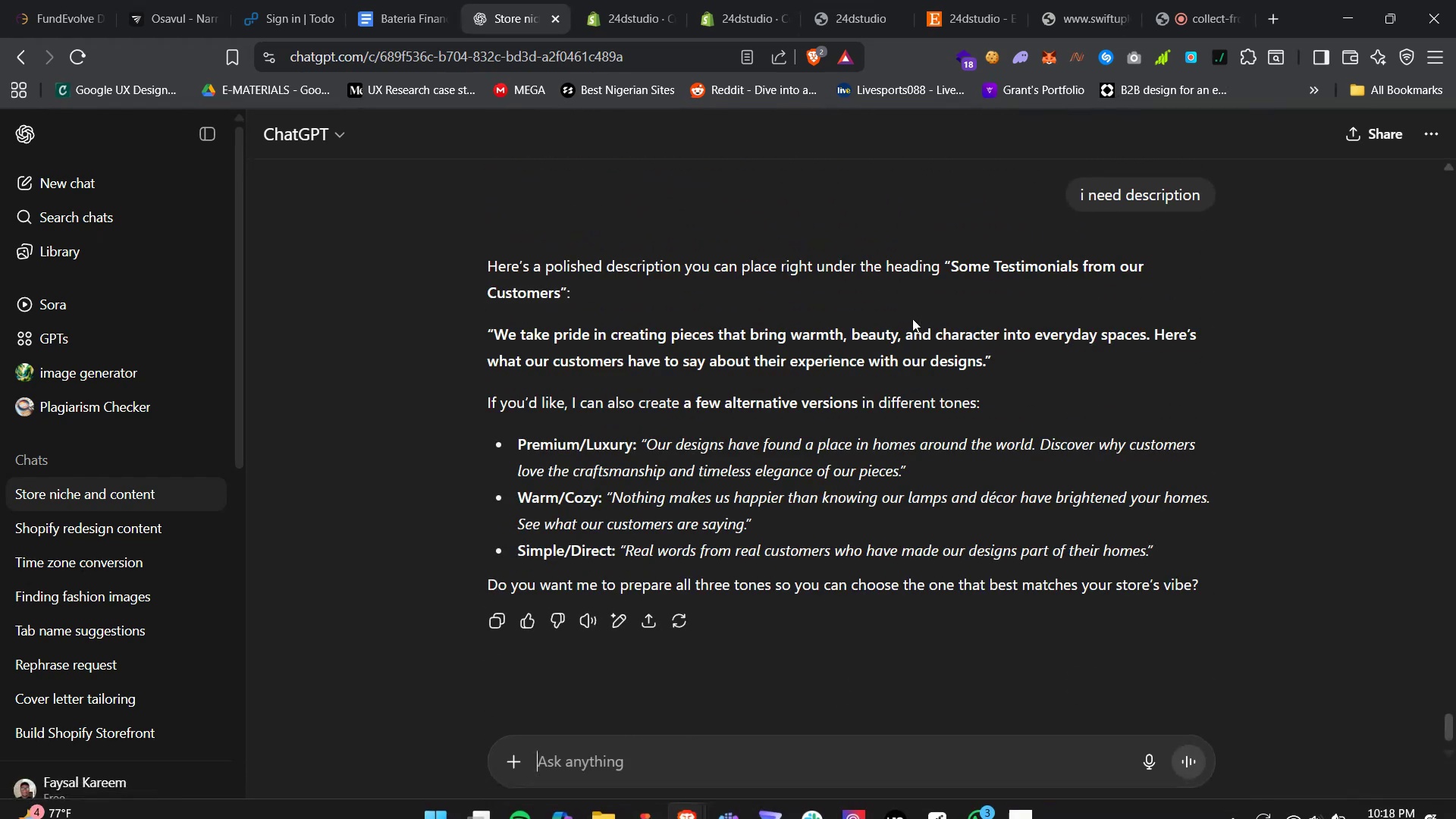 
wait(11.03)
 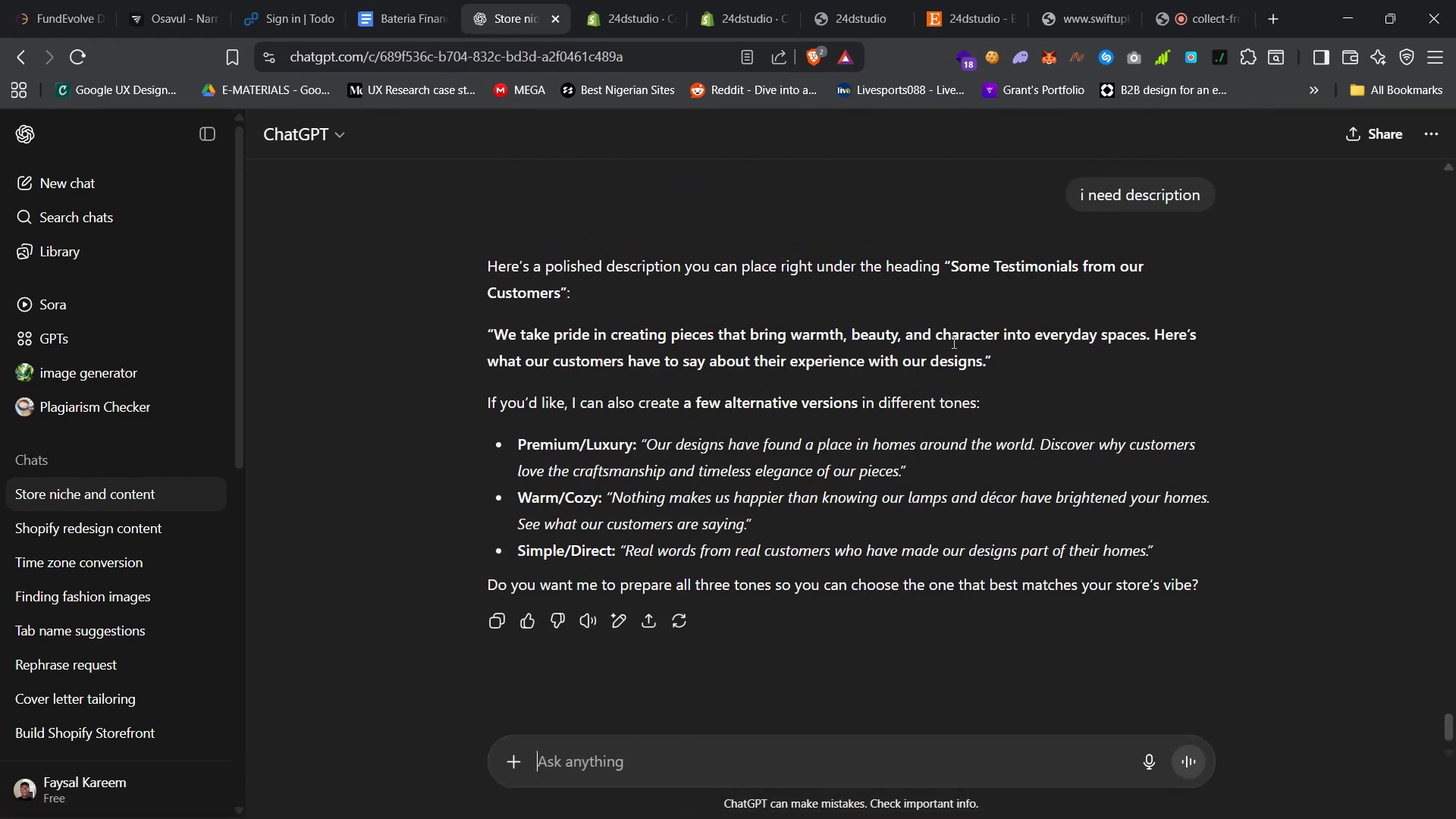 
key(Control+C)
 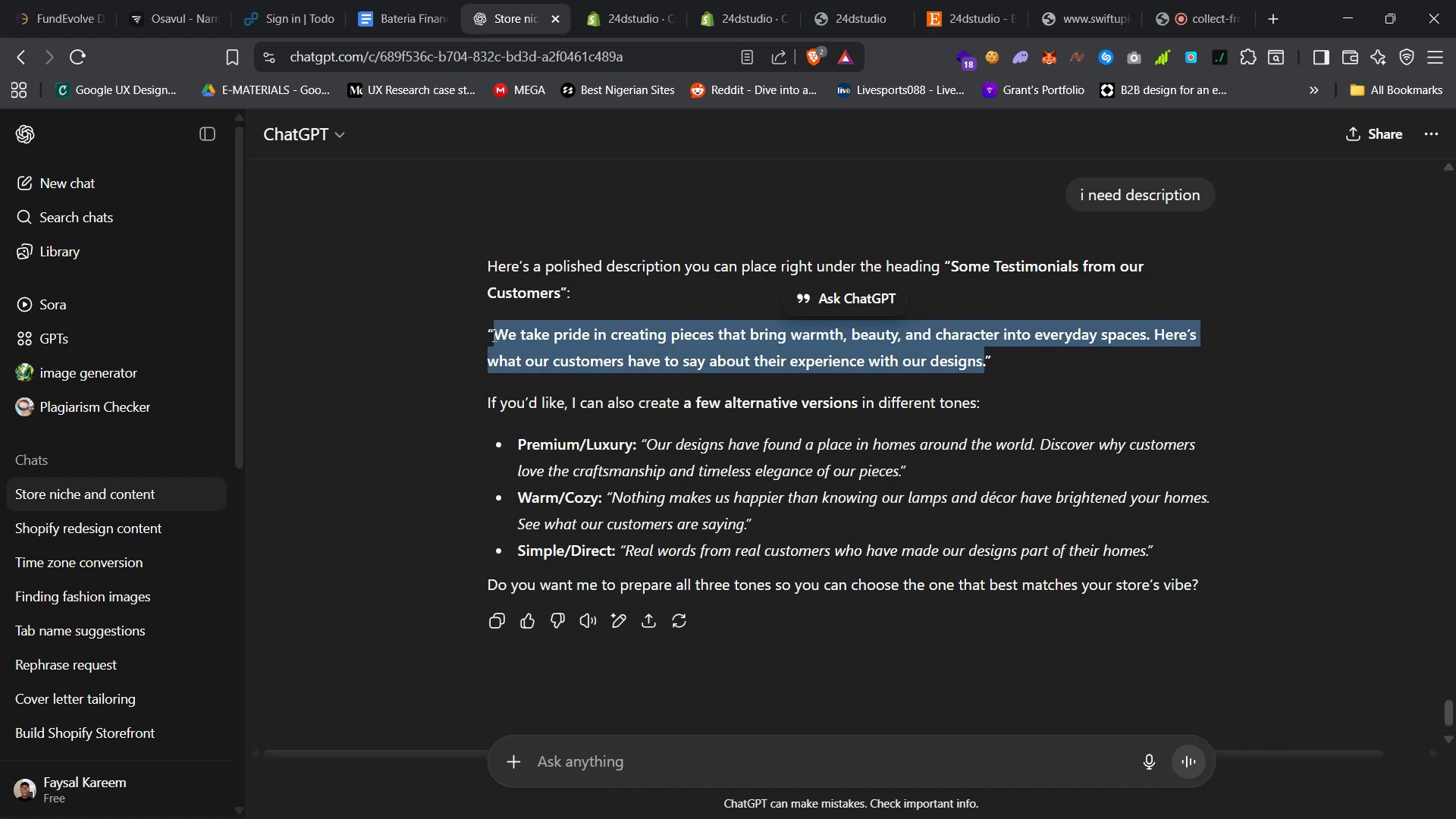 
key(Control+C)
 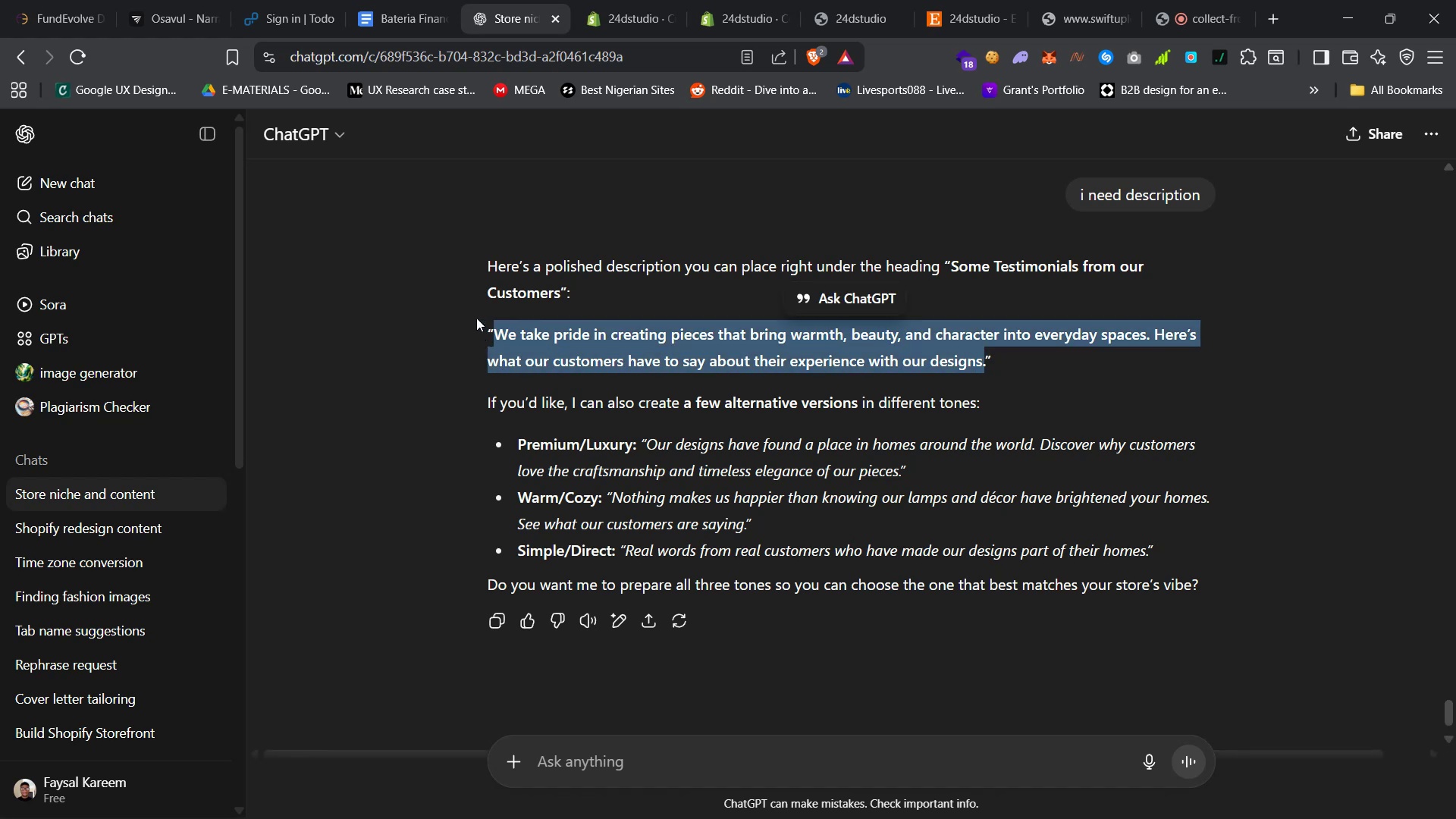 
key(Control+C)
 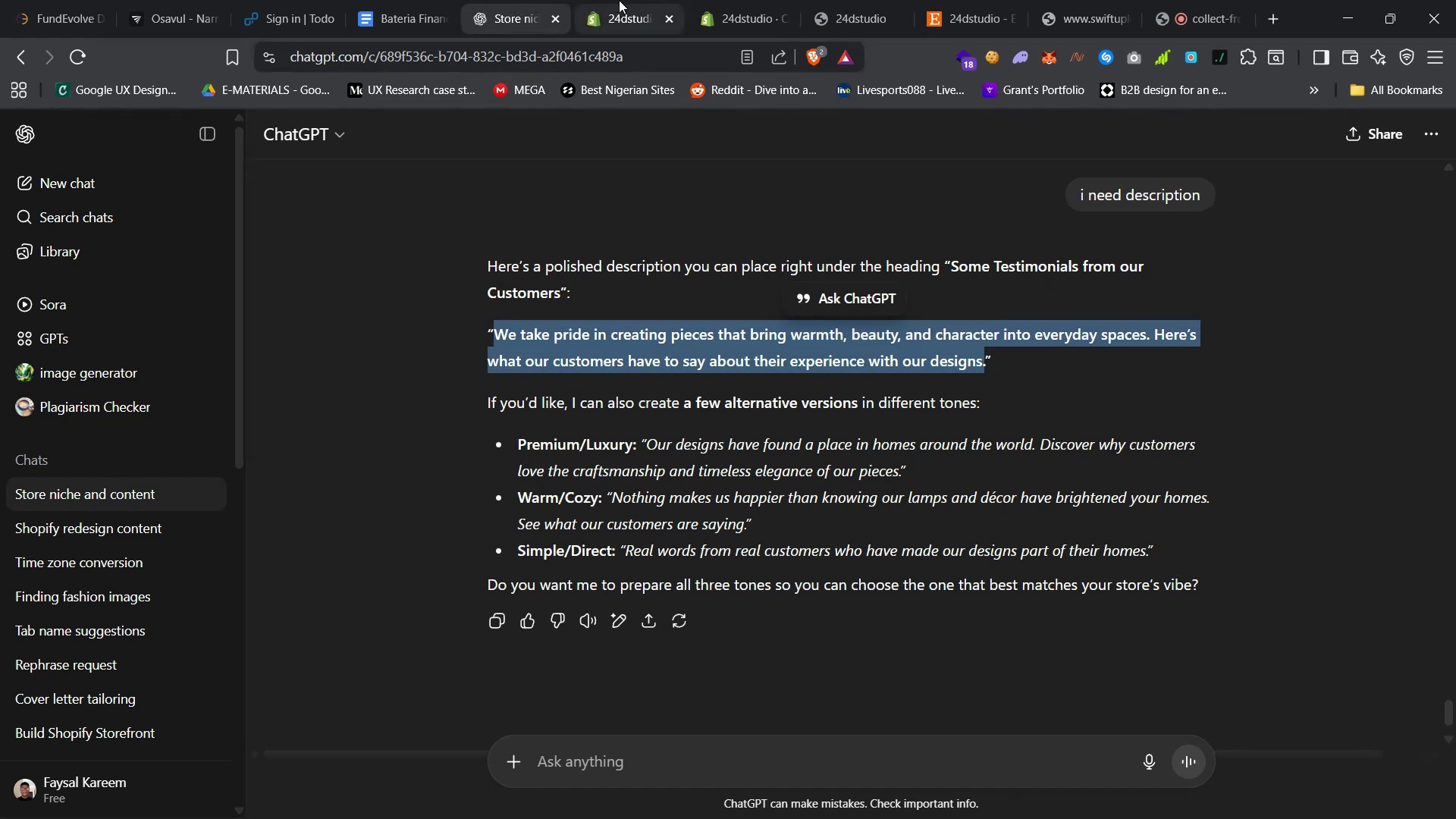 
left_click([625, 0])
 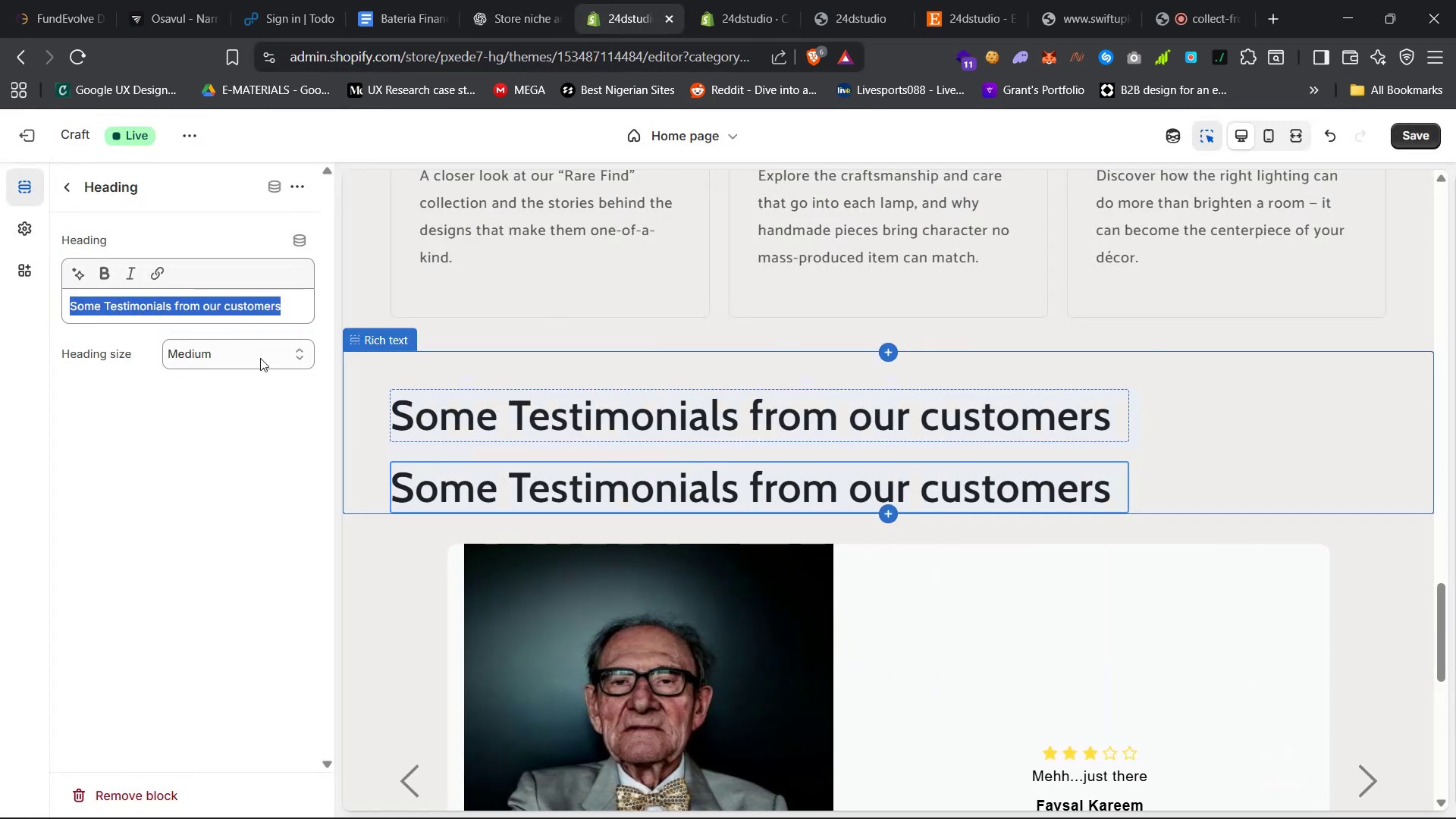 
left_click([437, 479])
 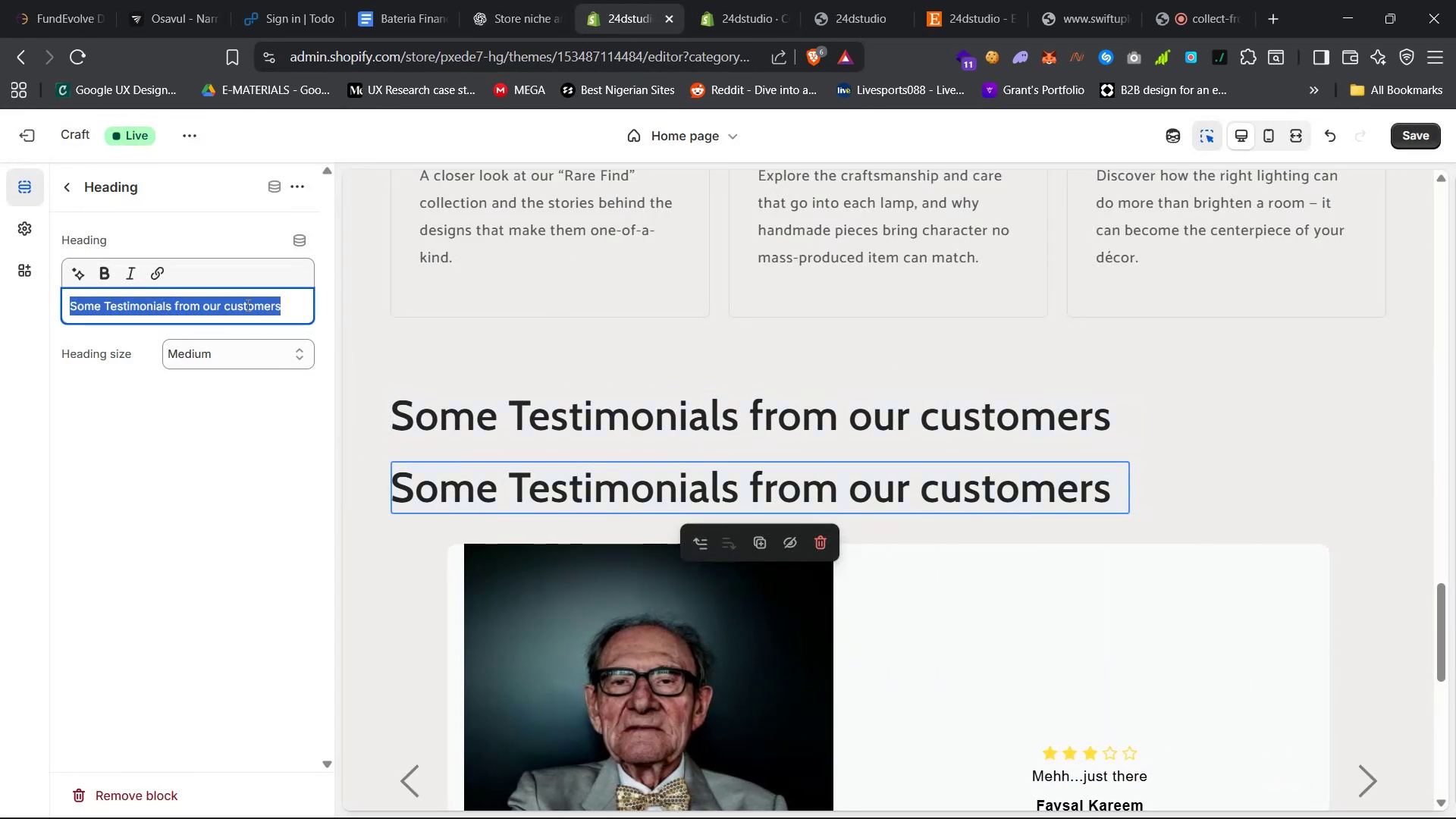 
key(Control+V)
 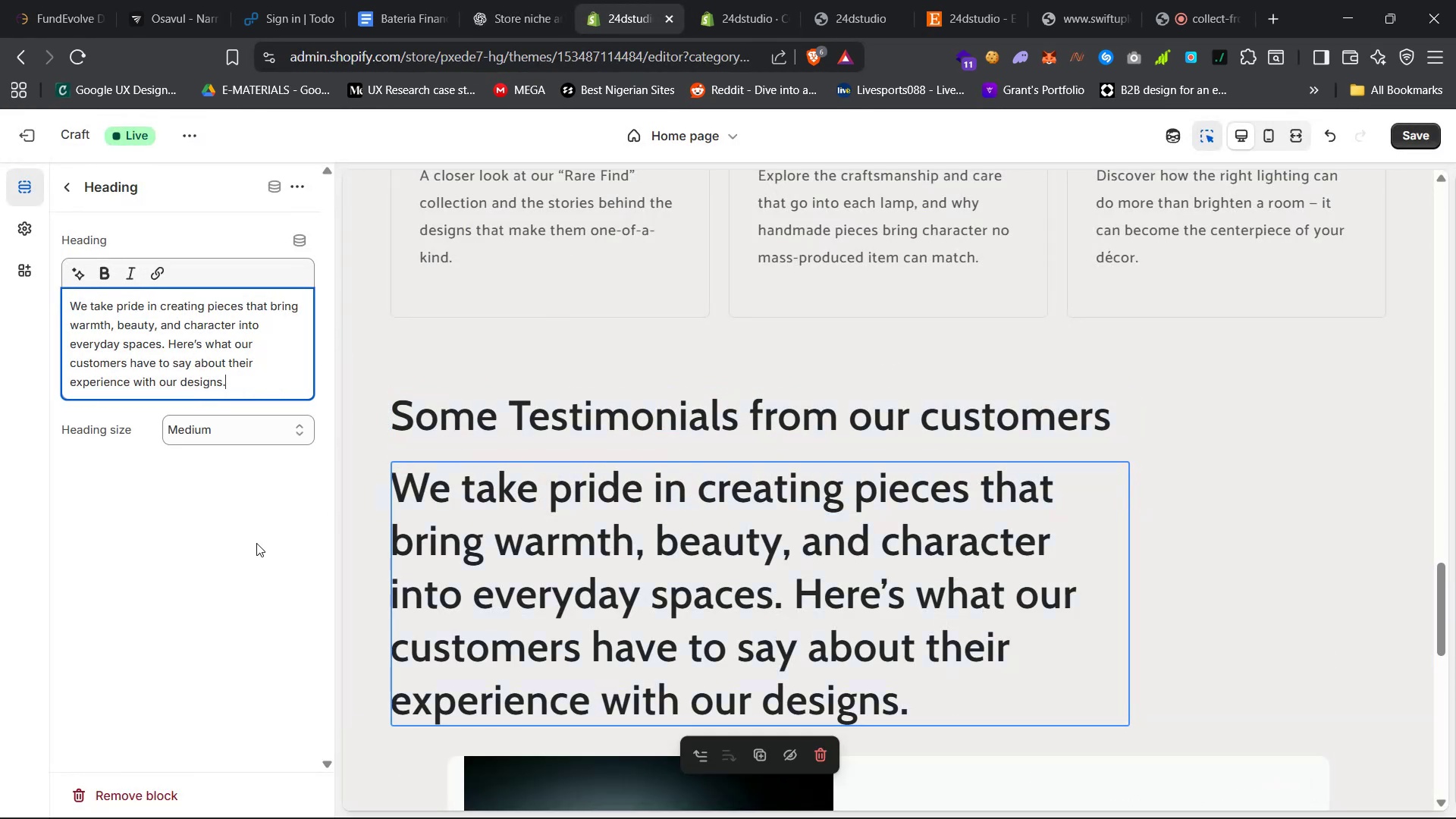 
left_click([218, 431])
 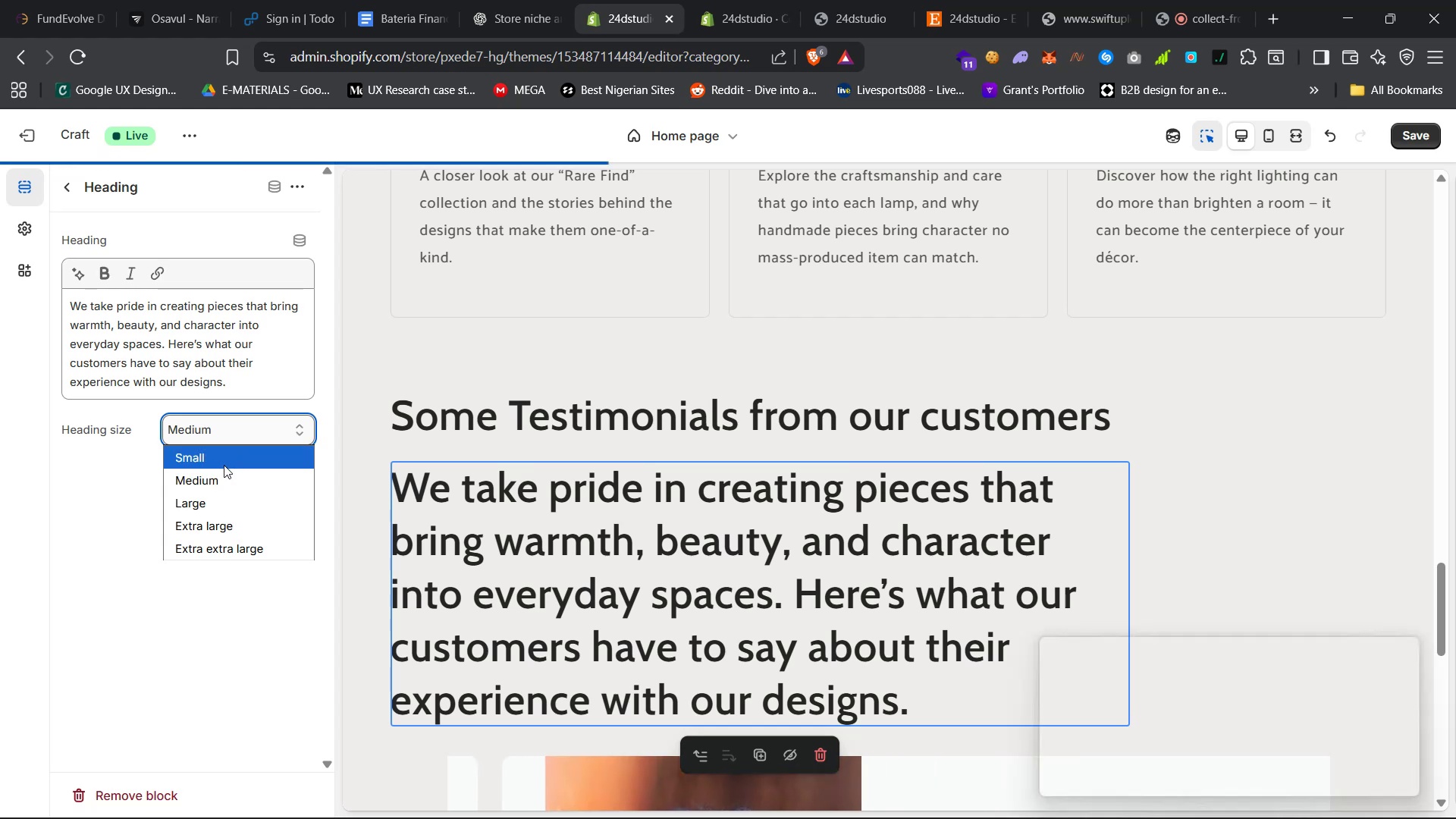 
left_click([224, 465])
 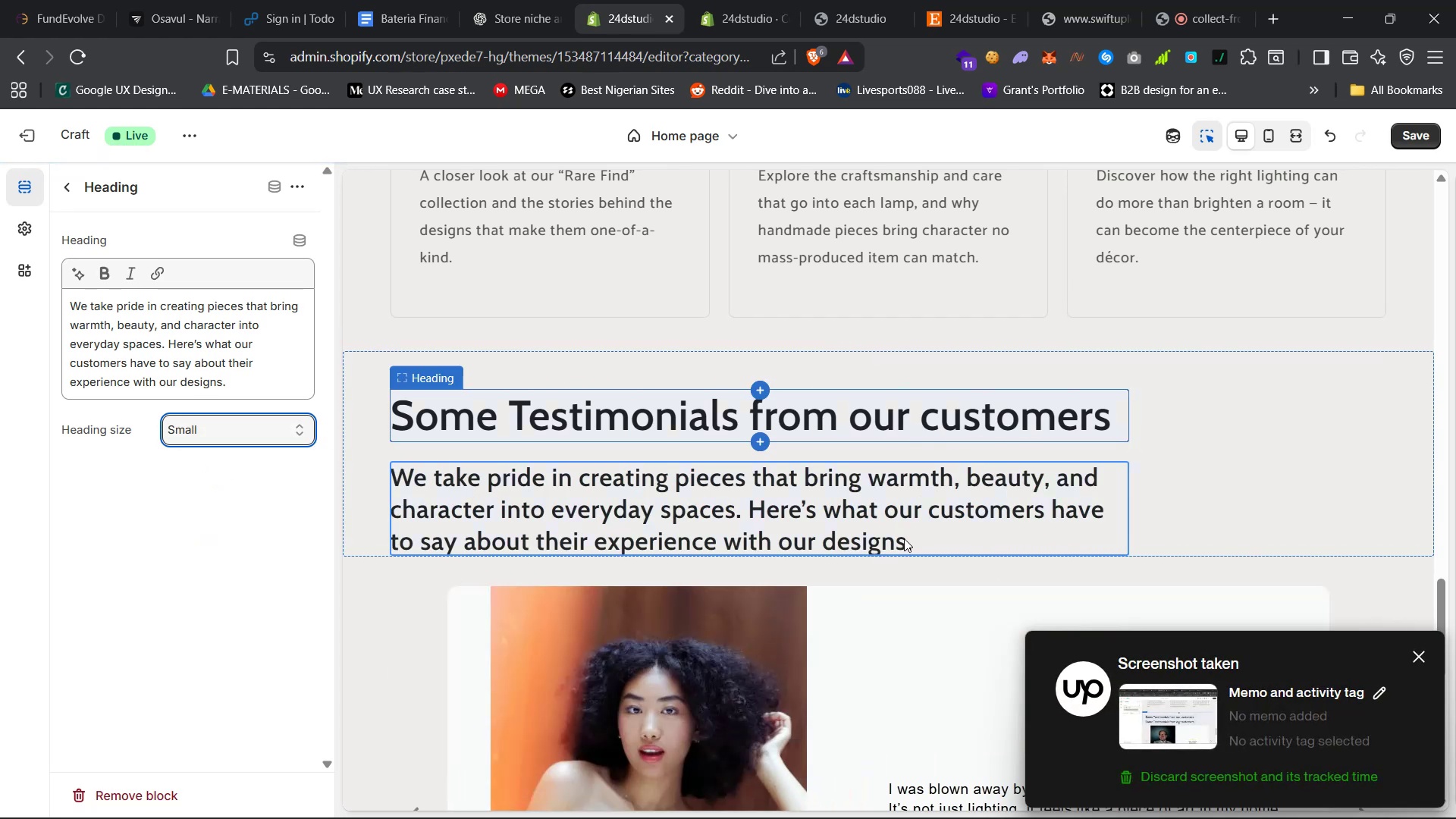 
wait(6.4)
 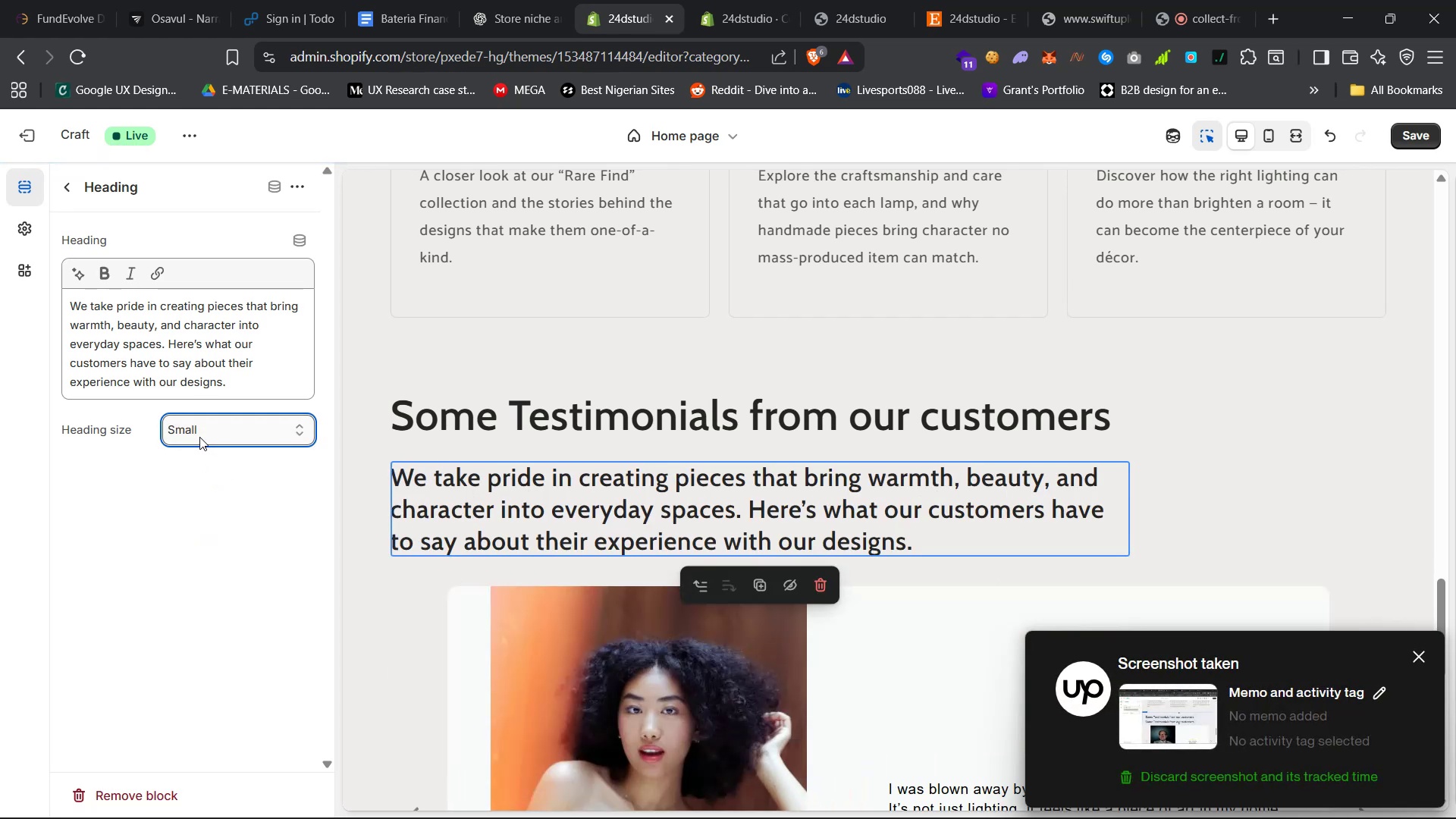 
left_click([1192, 511])
 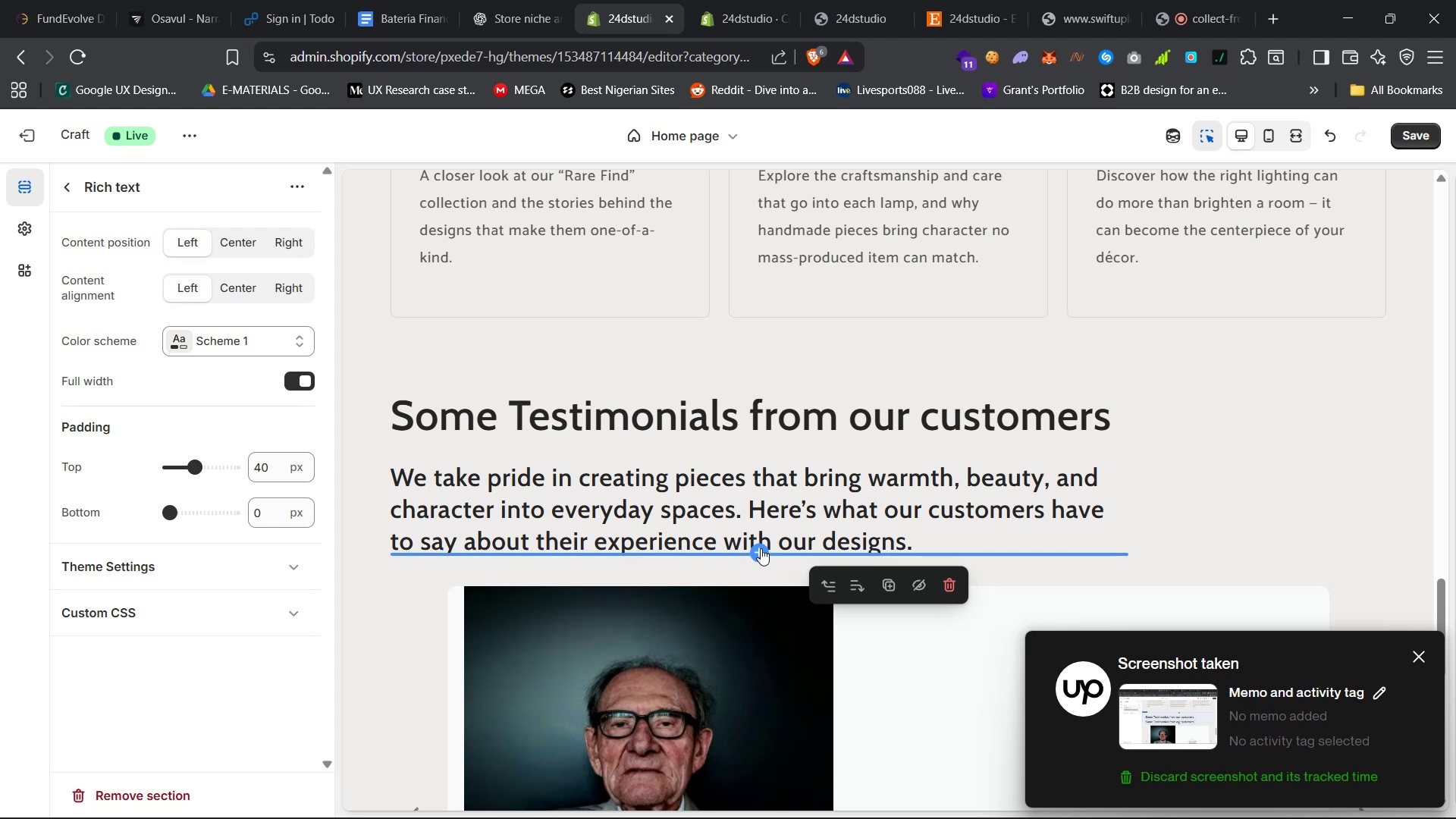 
left_click([1195, 527])
 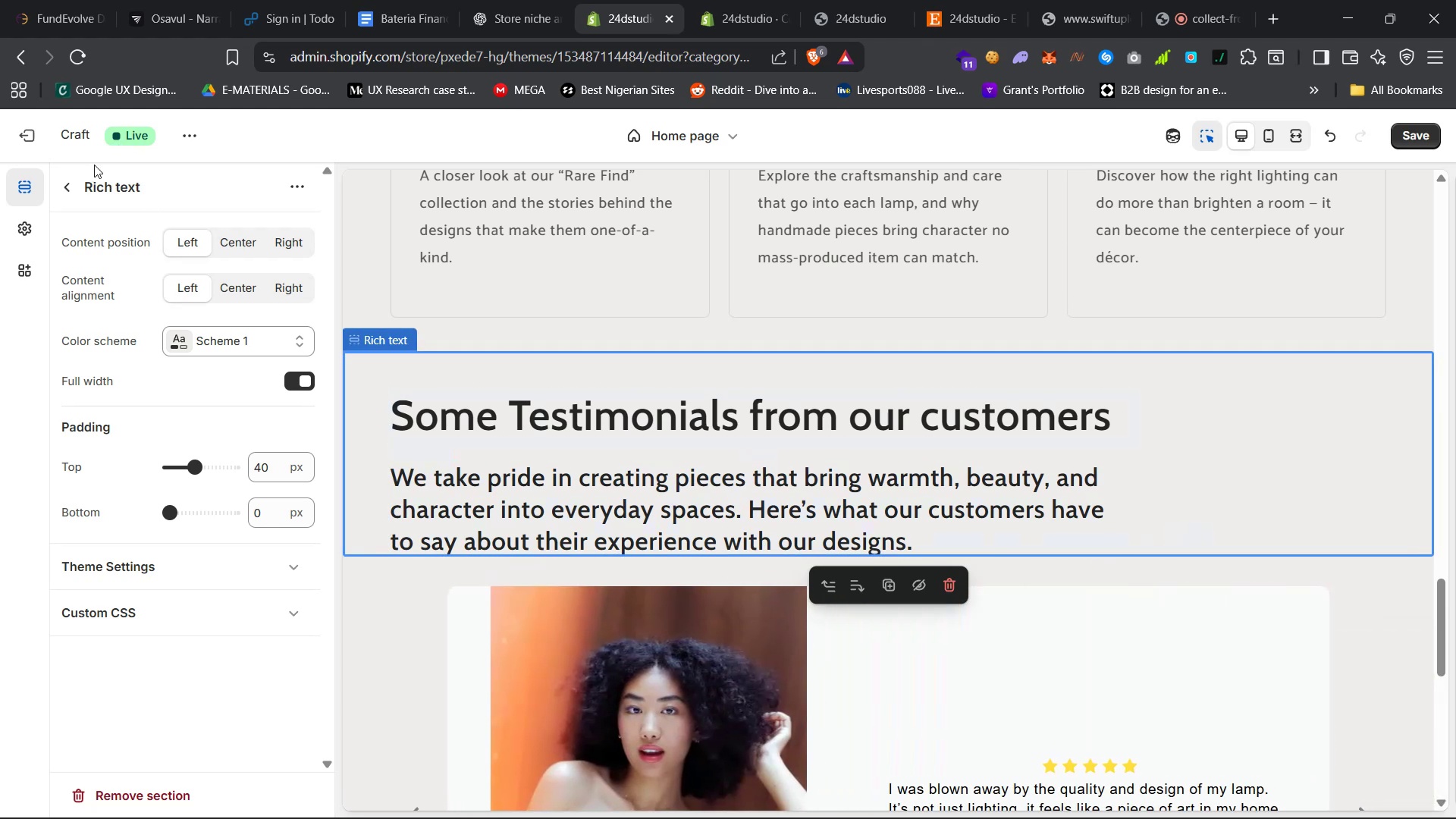 
left_click([67, 191])
 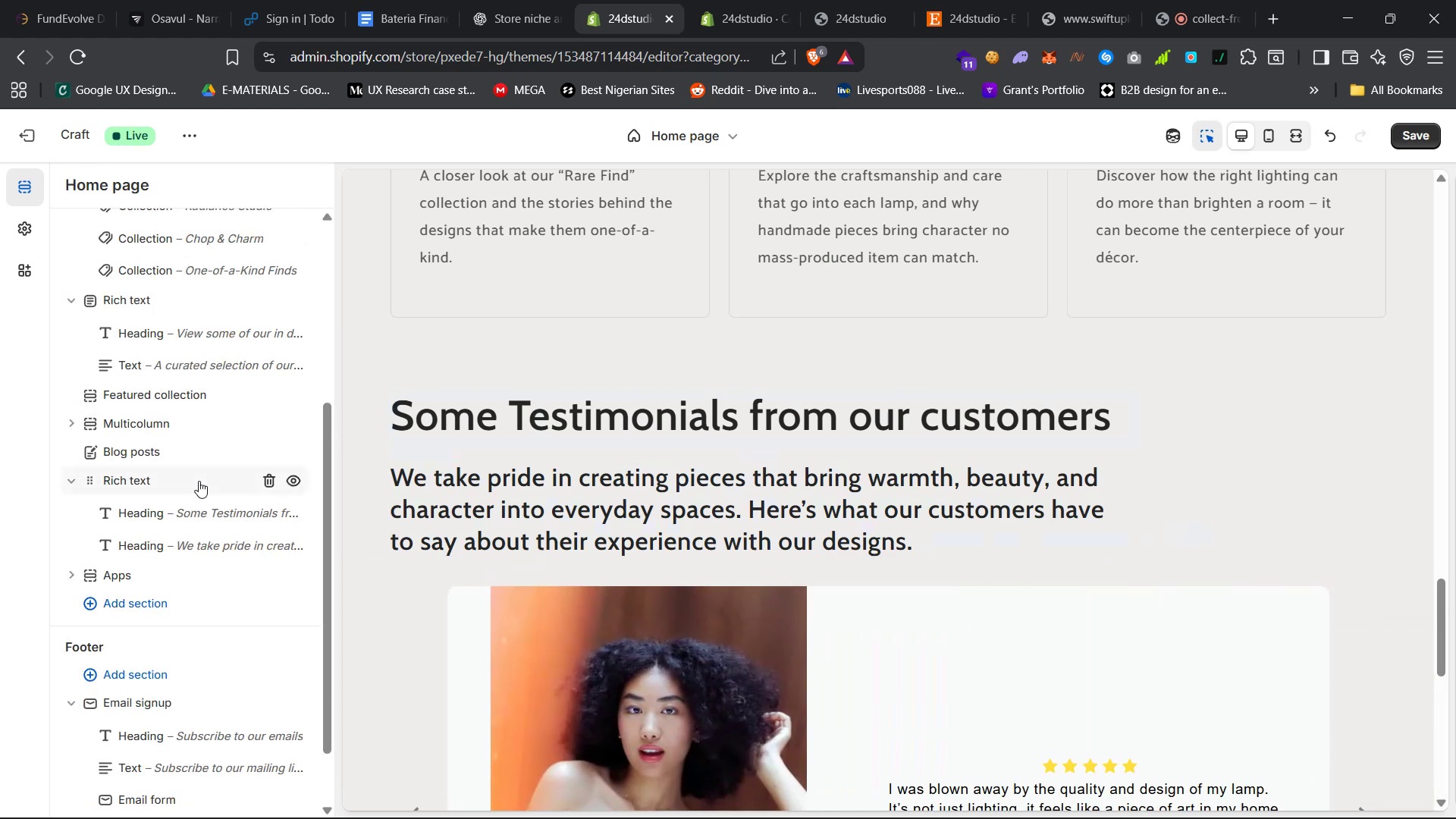 
mouse_move([193, 563])
 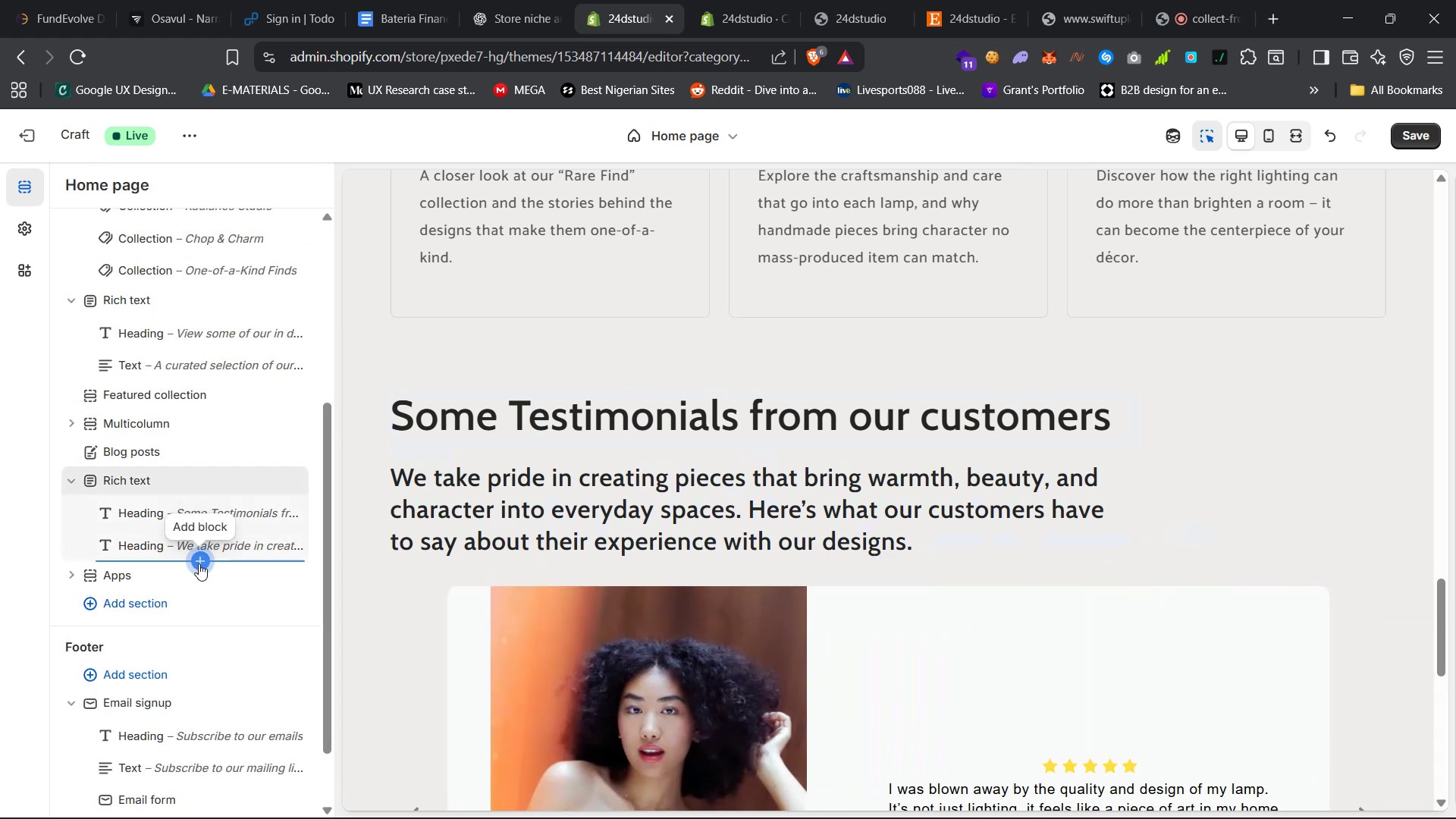 
left_click([199, 562])
 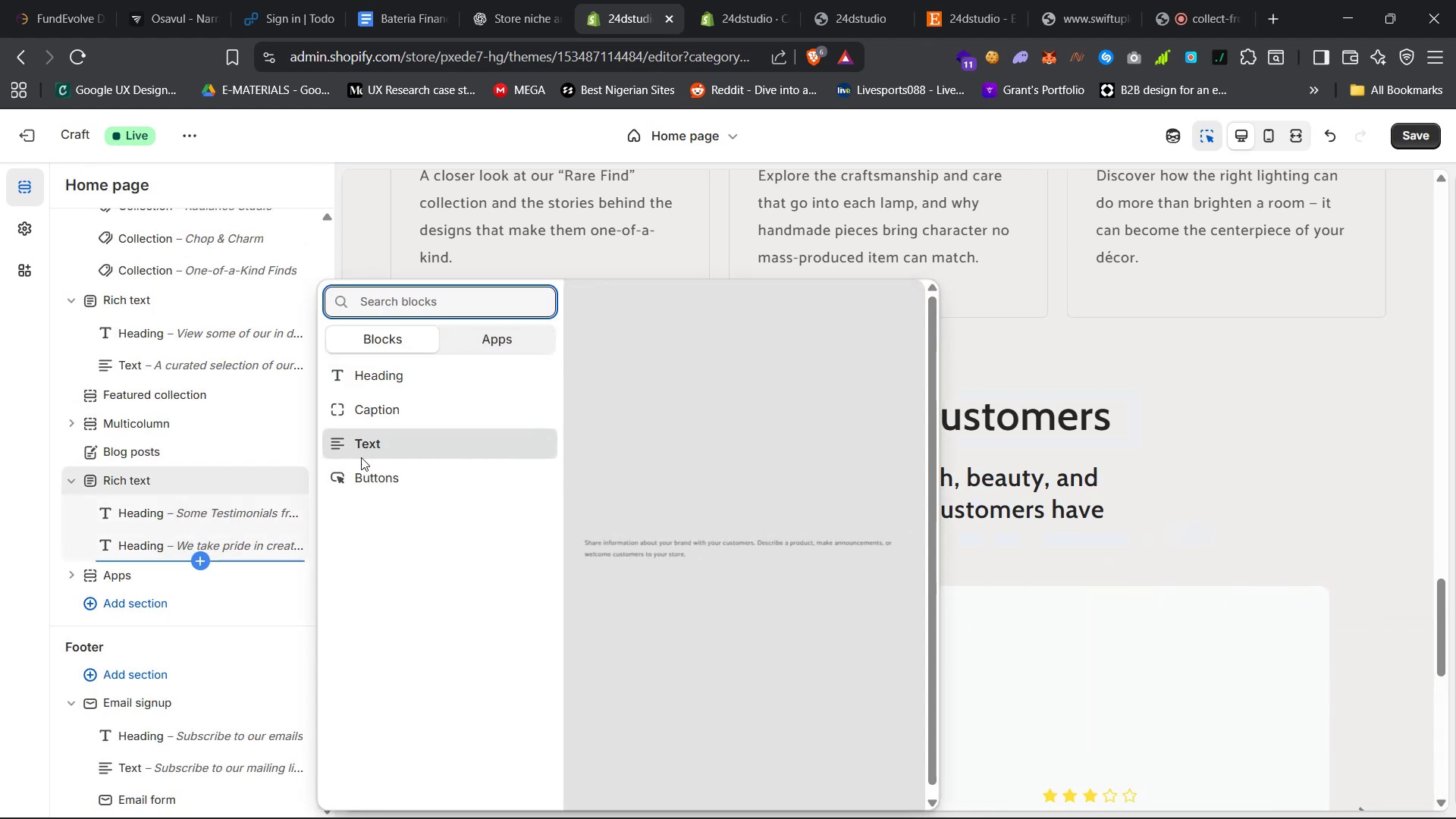 
left_click([422, 413])
 